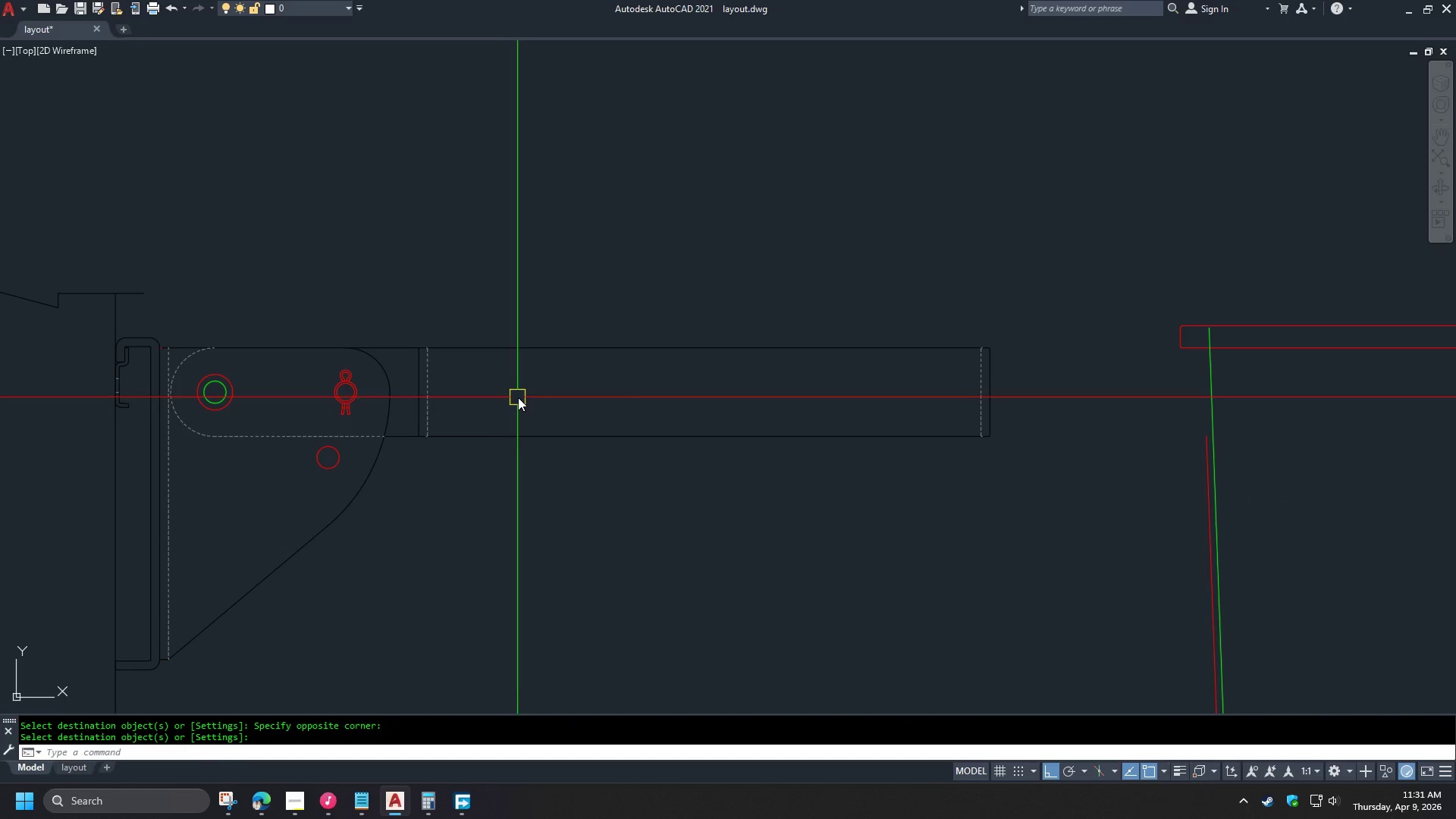 
type(re )
 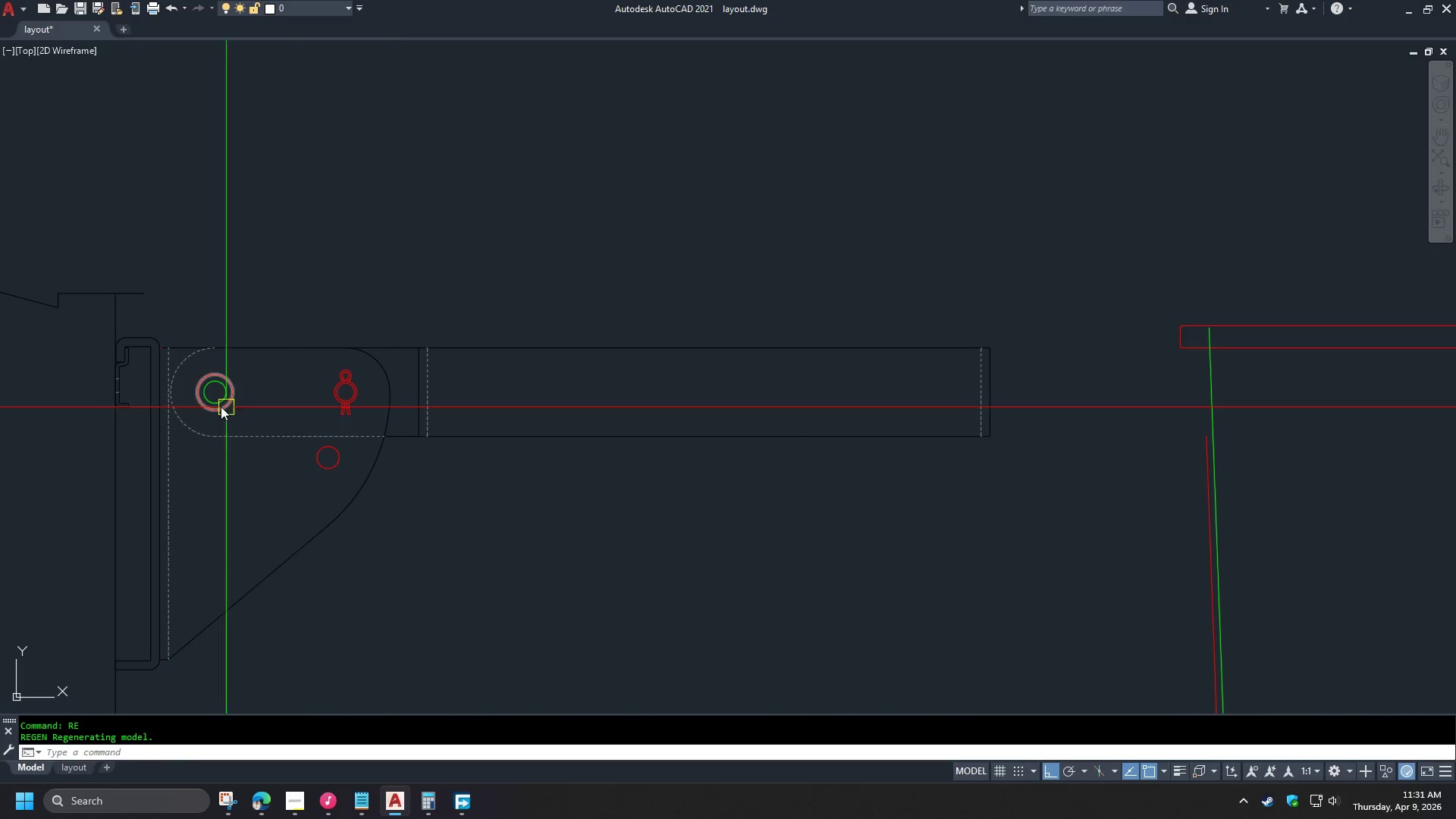 
scroll: coordinate [265, 440], scroll_direction: up, amount: 3.0
 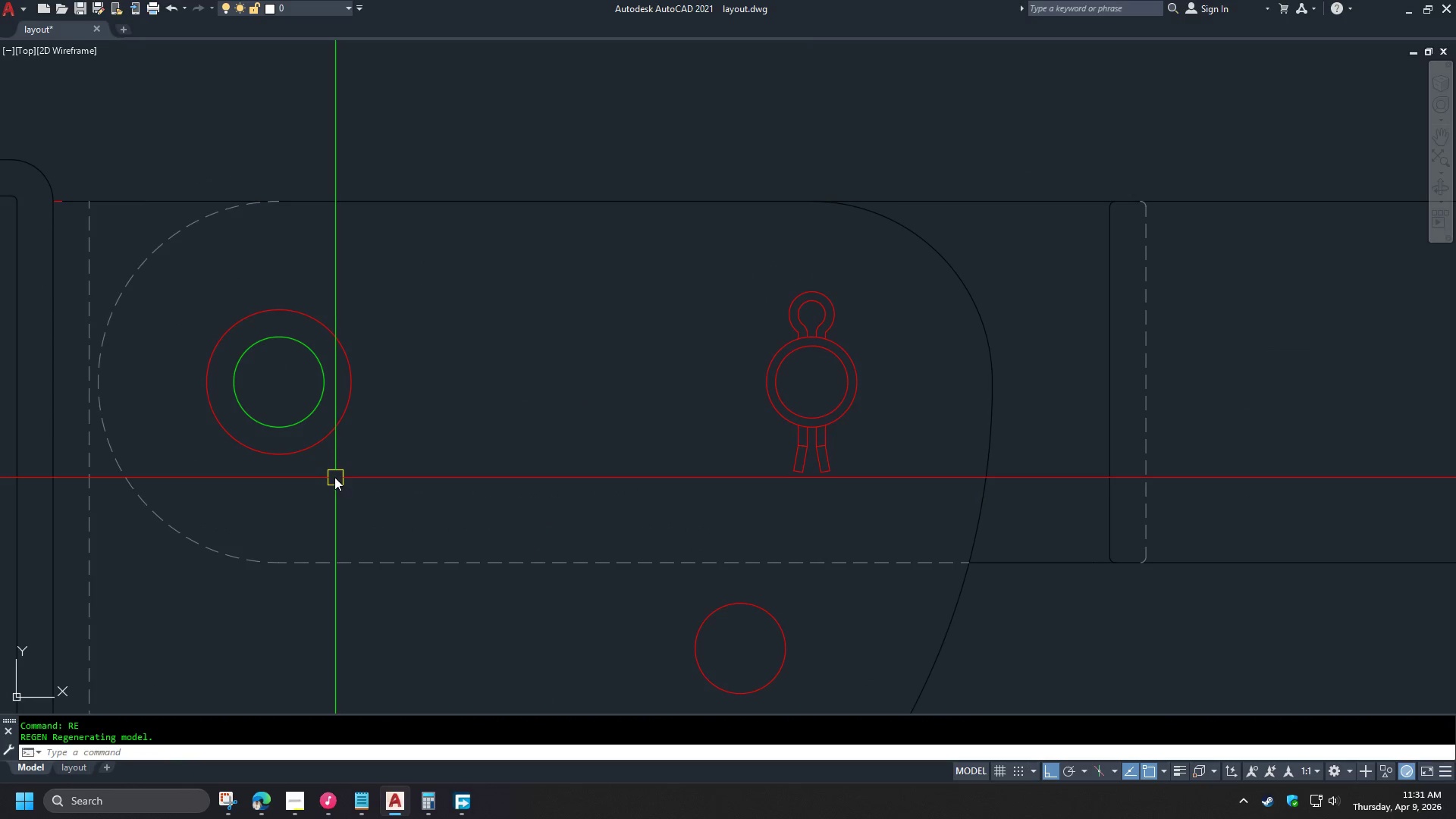 
type(ma )
 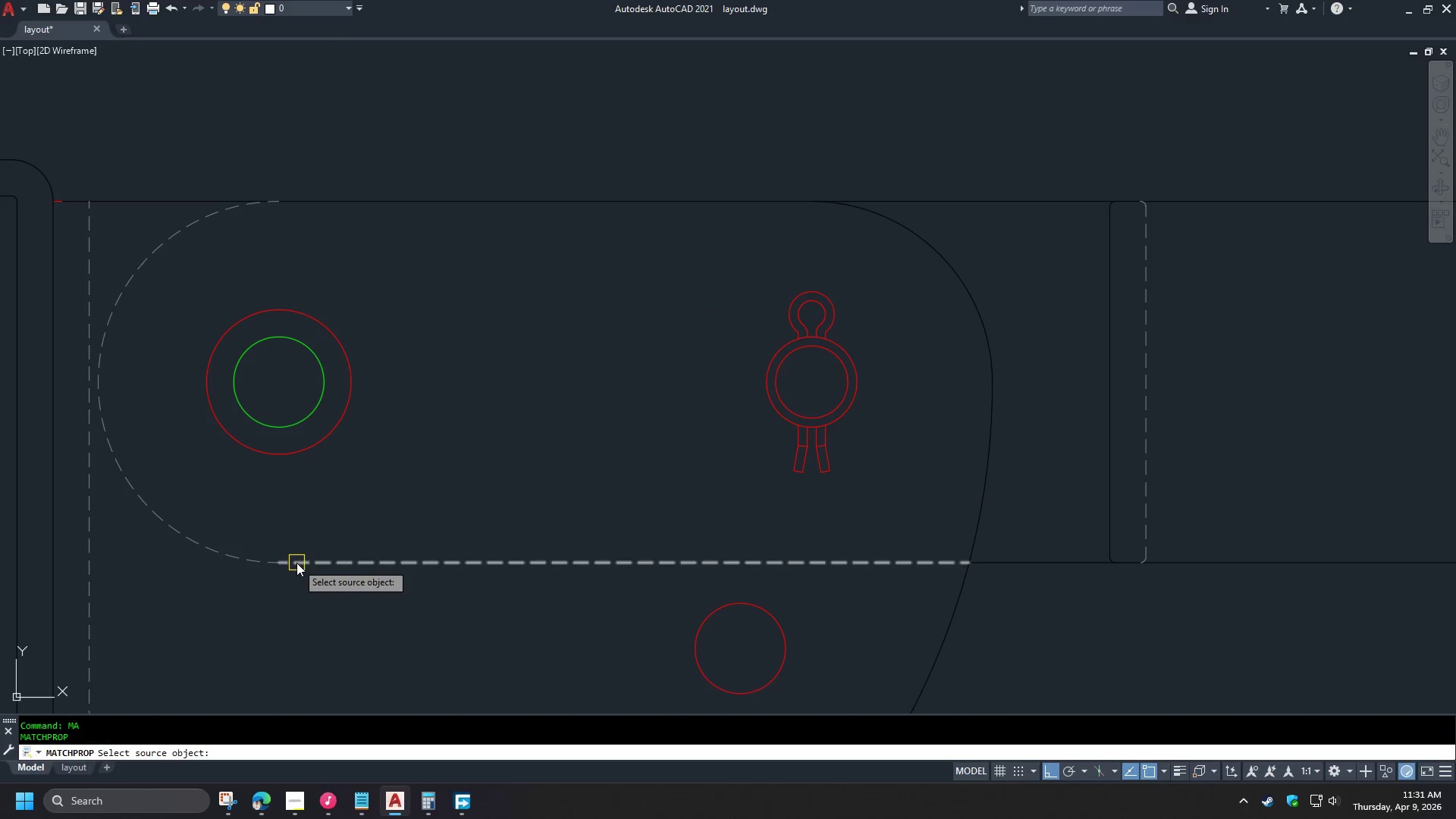 
left_click([297, 563])
 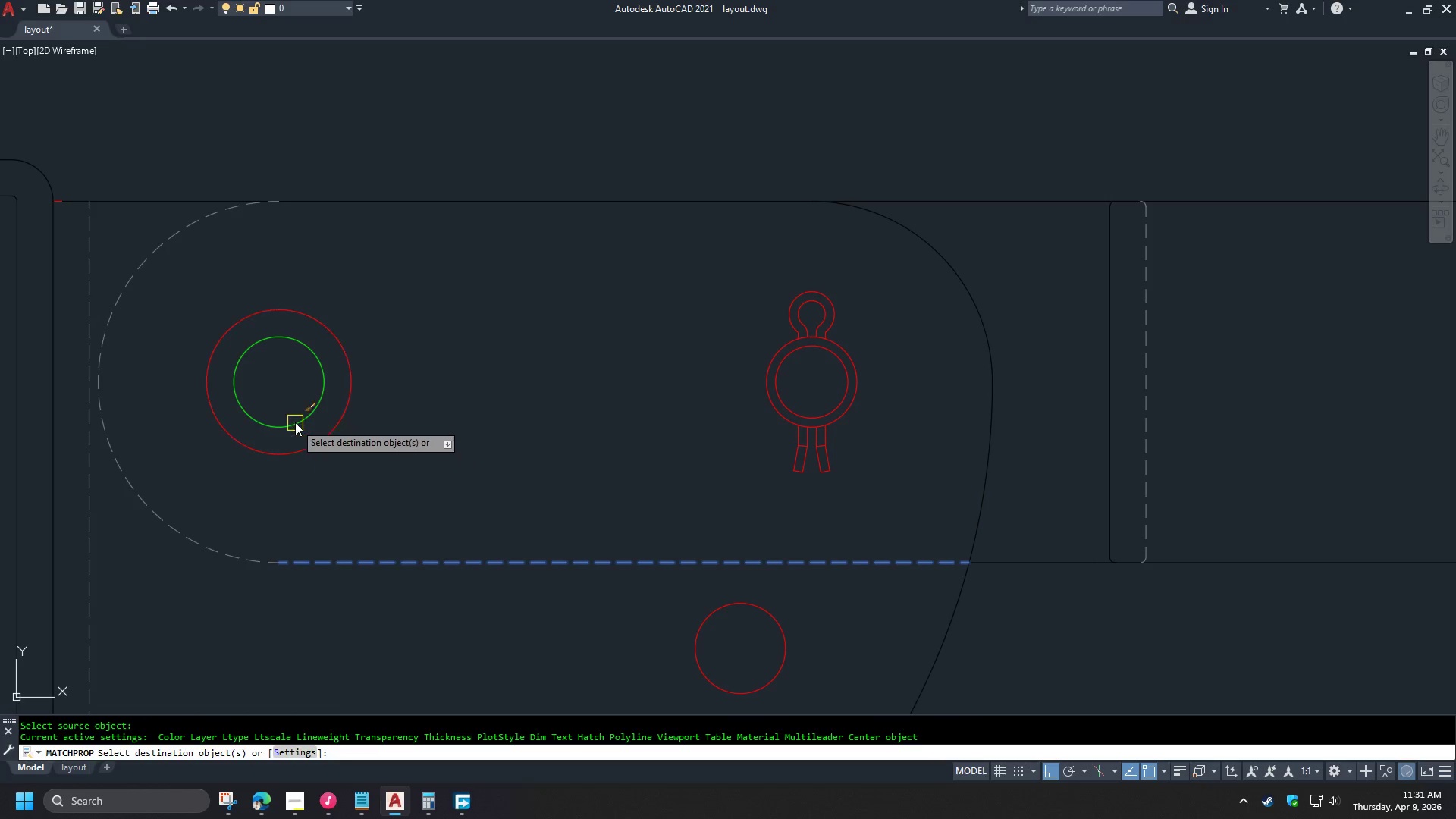 
left_click([294, 422])
 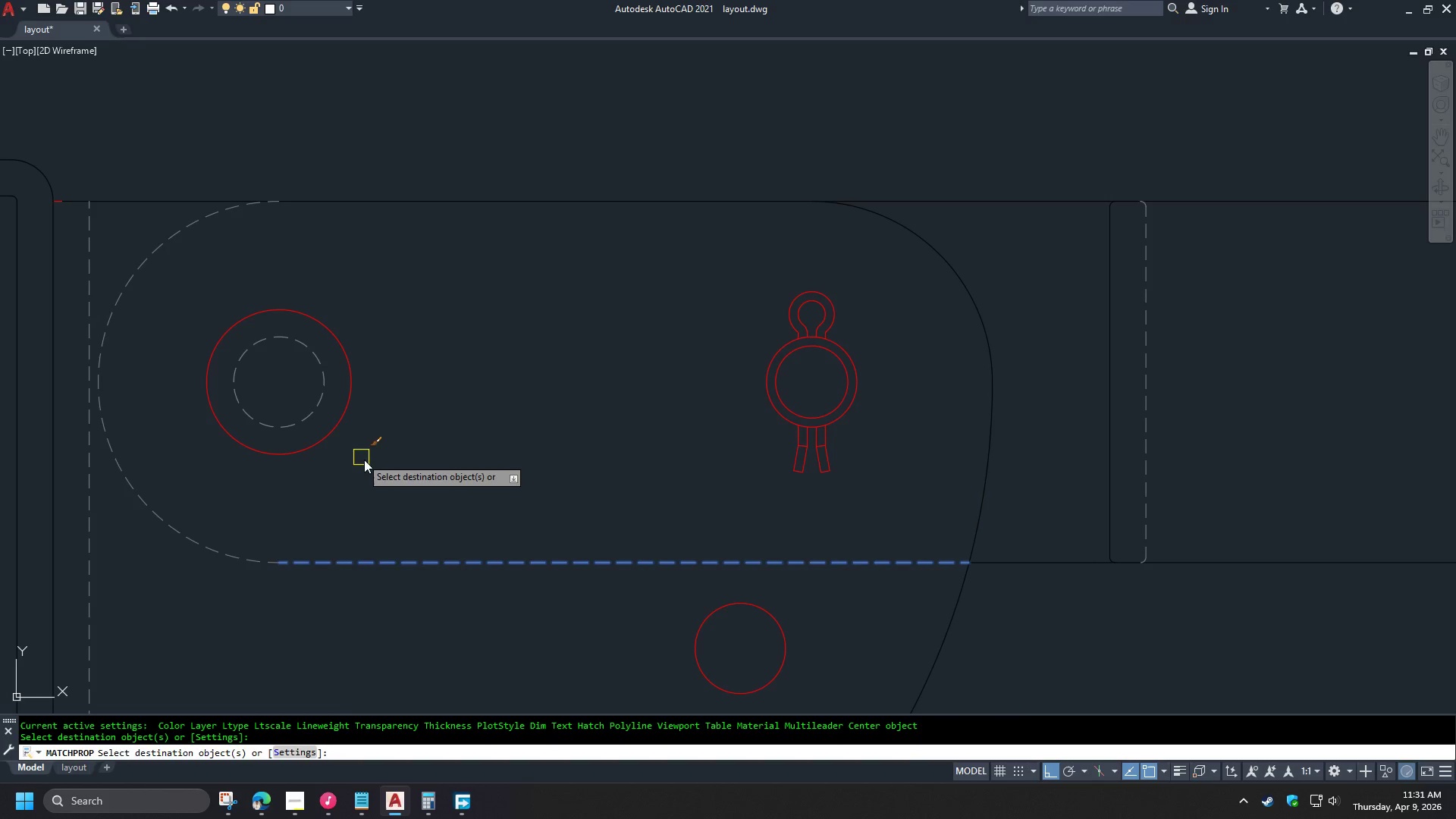 
type( ma )
 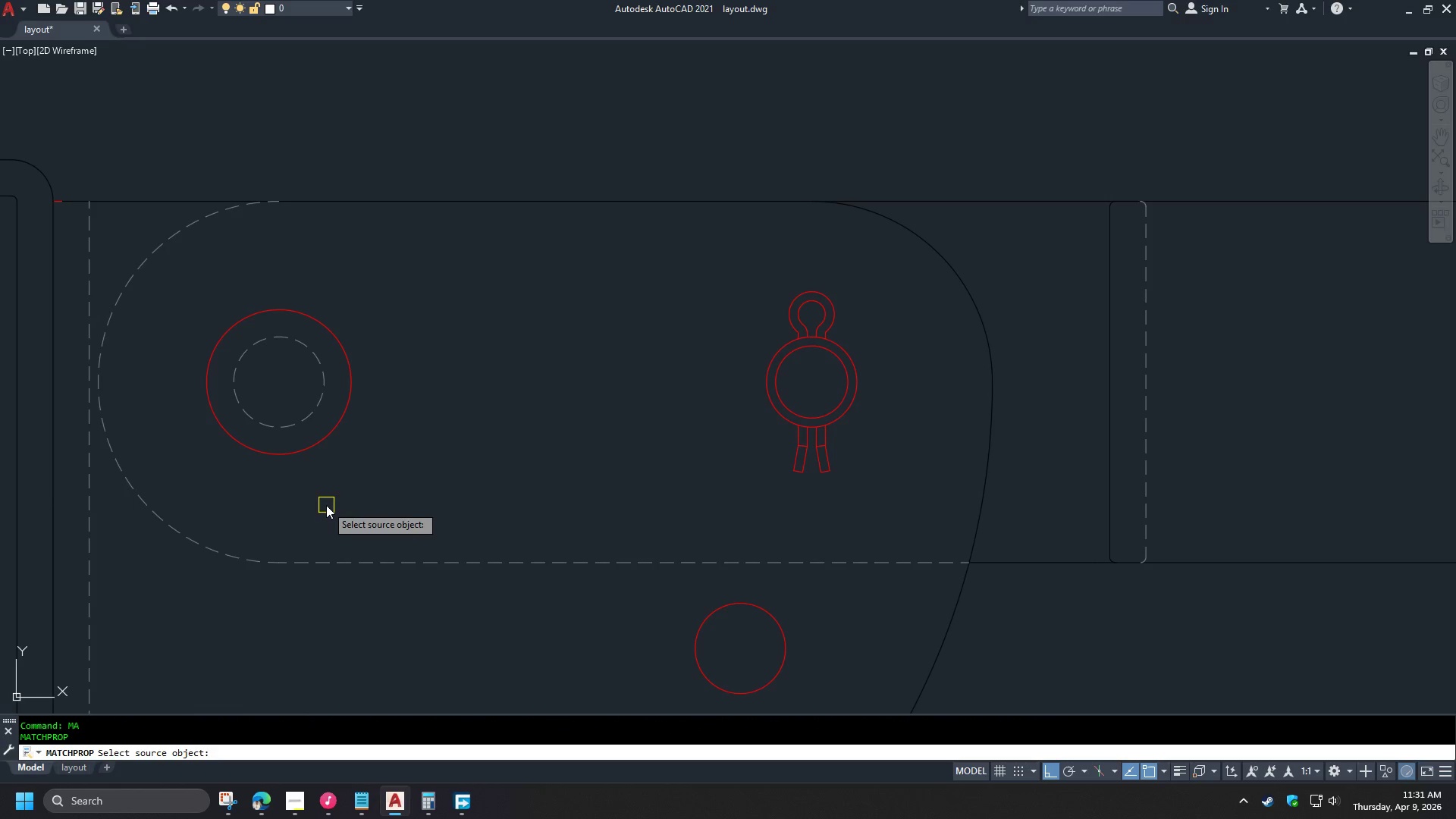 
key(Escape)
 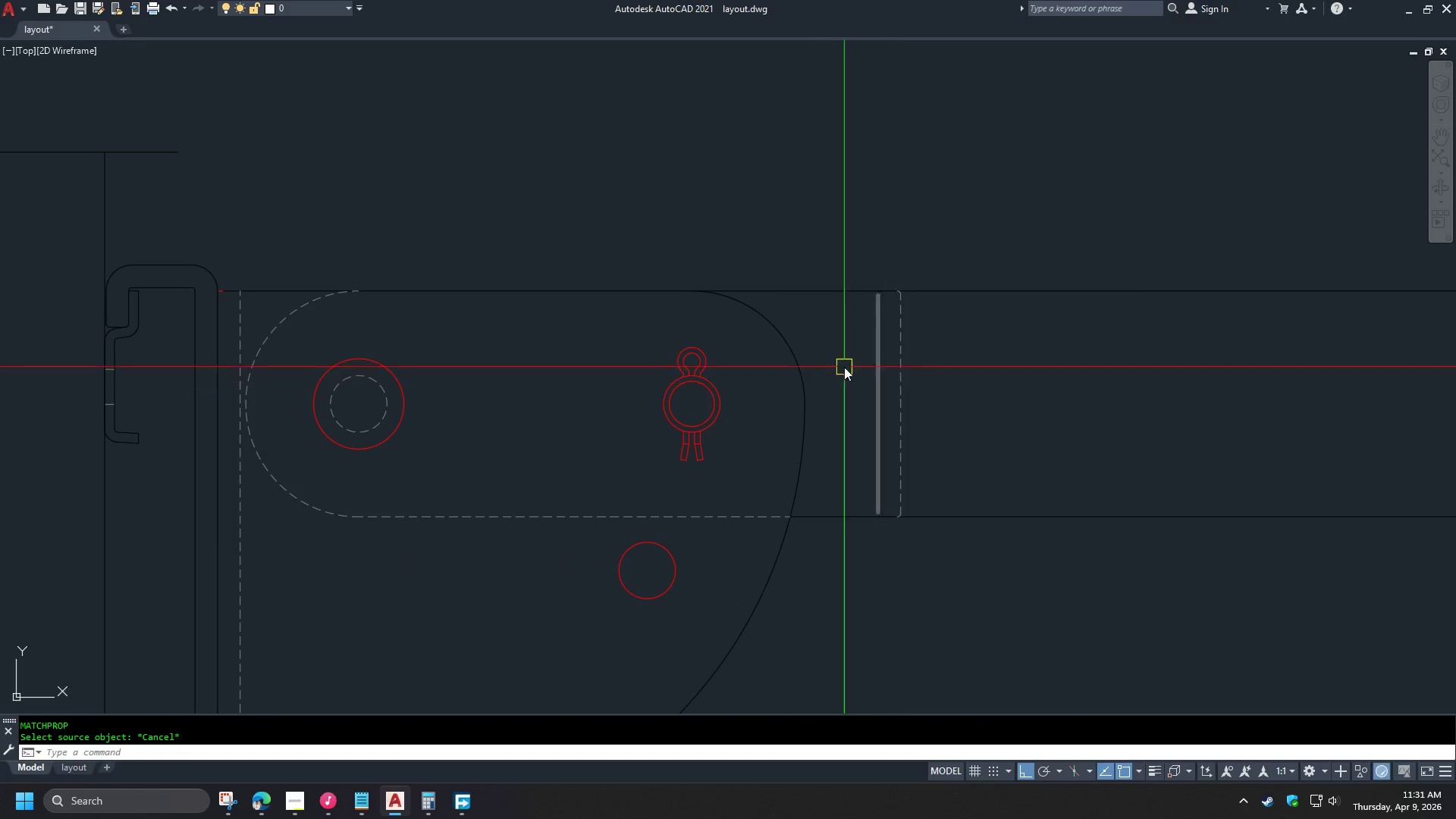 
scroll: coordinate [492, 441], scroll_direction: down, amount: 1.0
 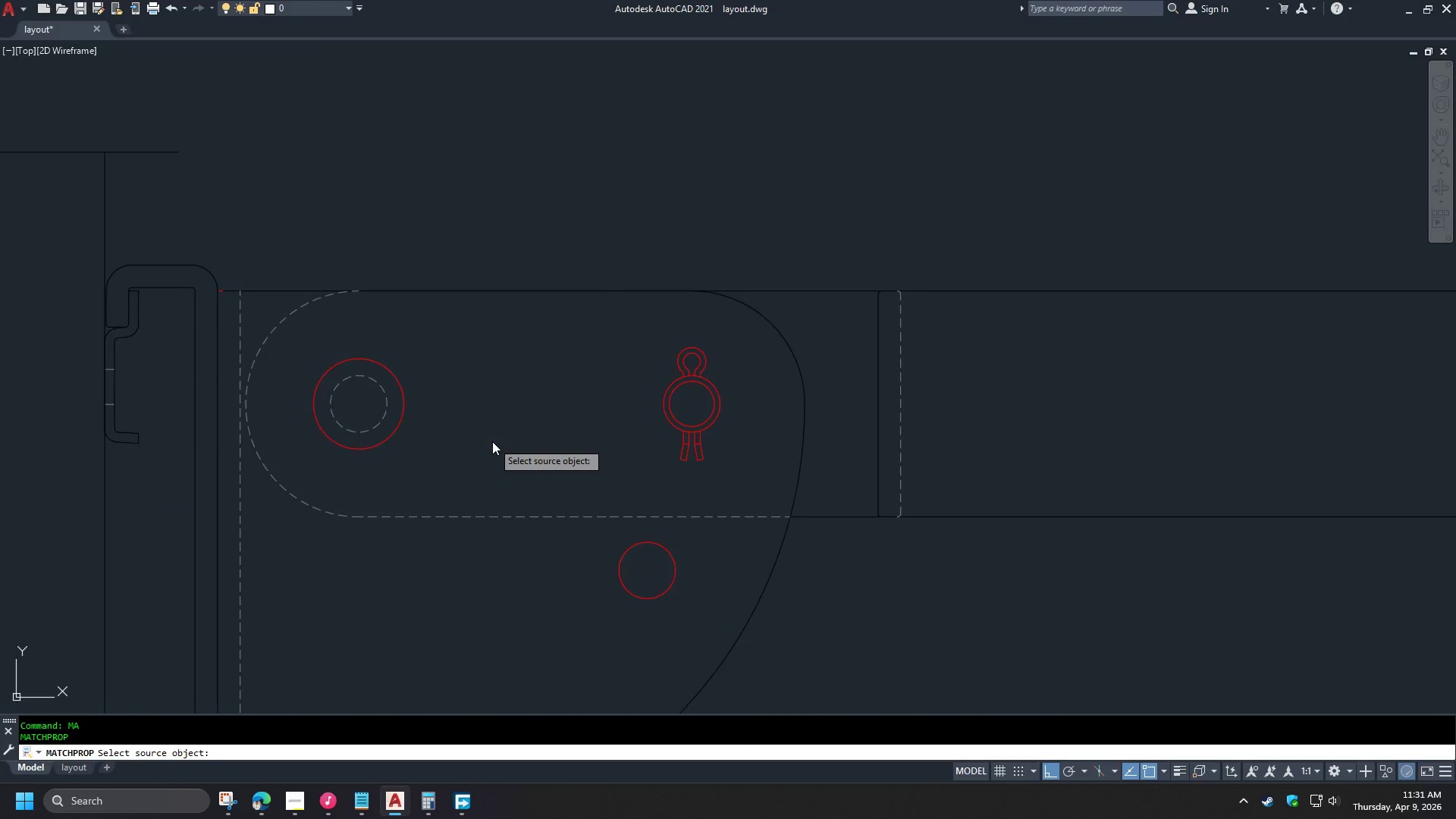 
type(ma )
 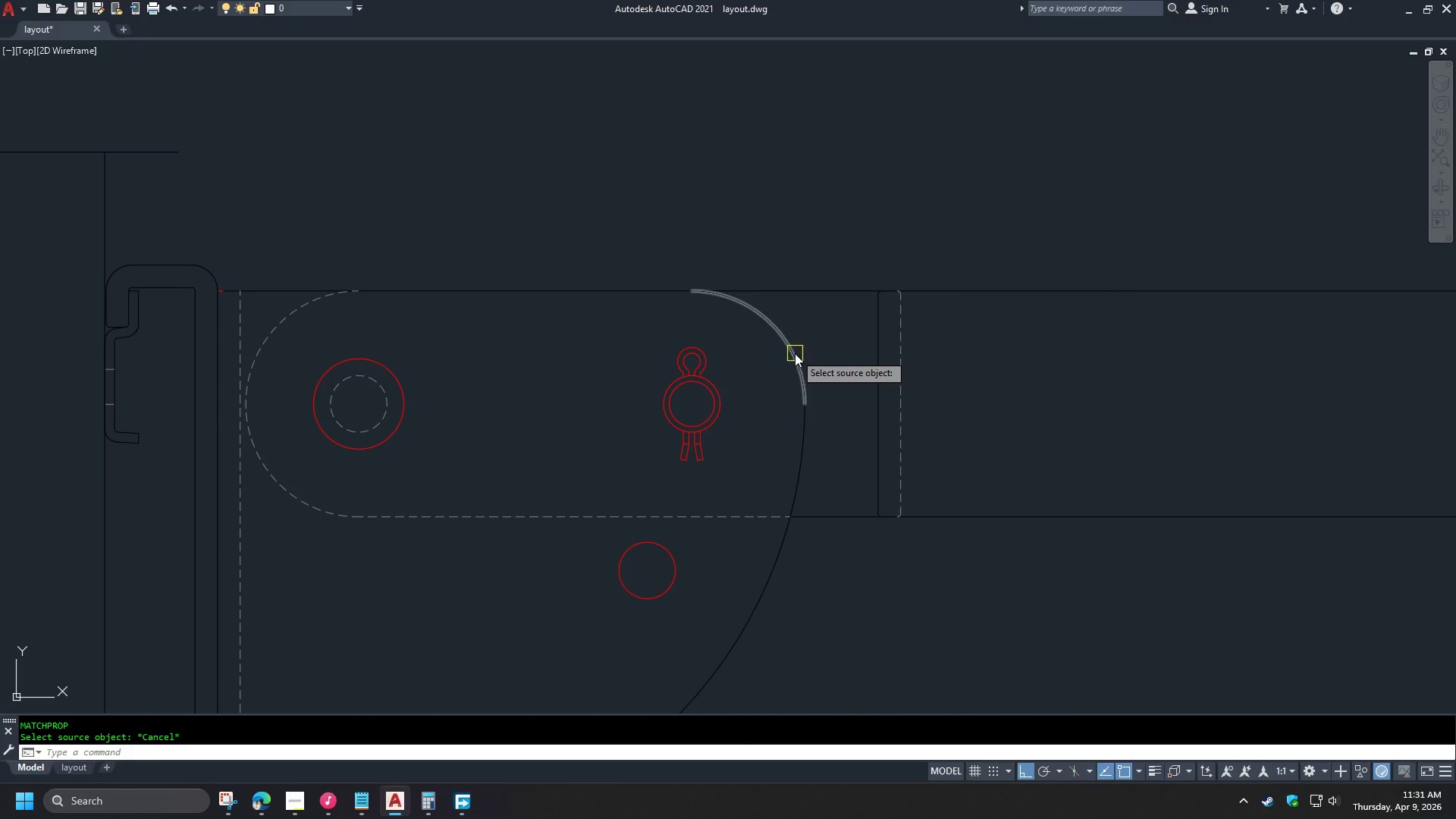 
left_click([795, 353])
 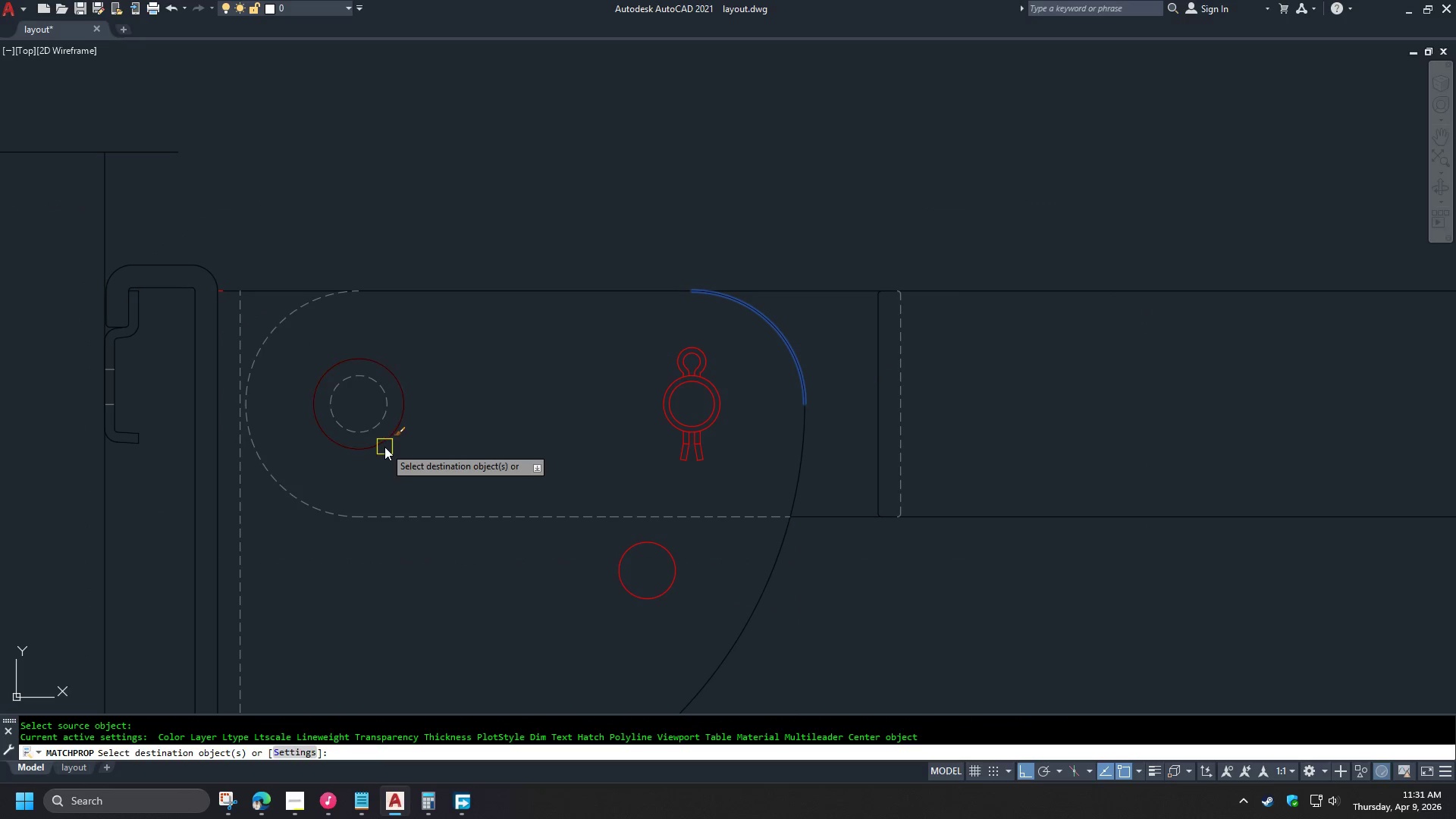 
left_click([384, 446])
 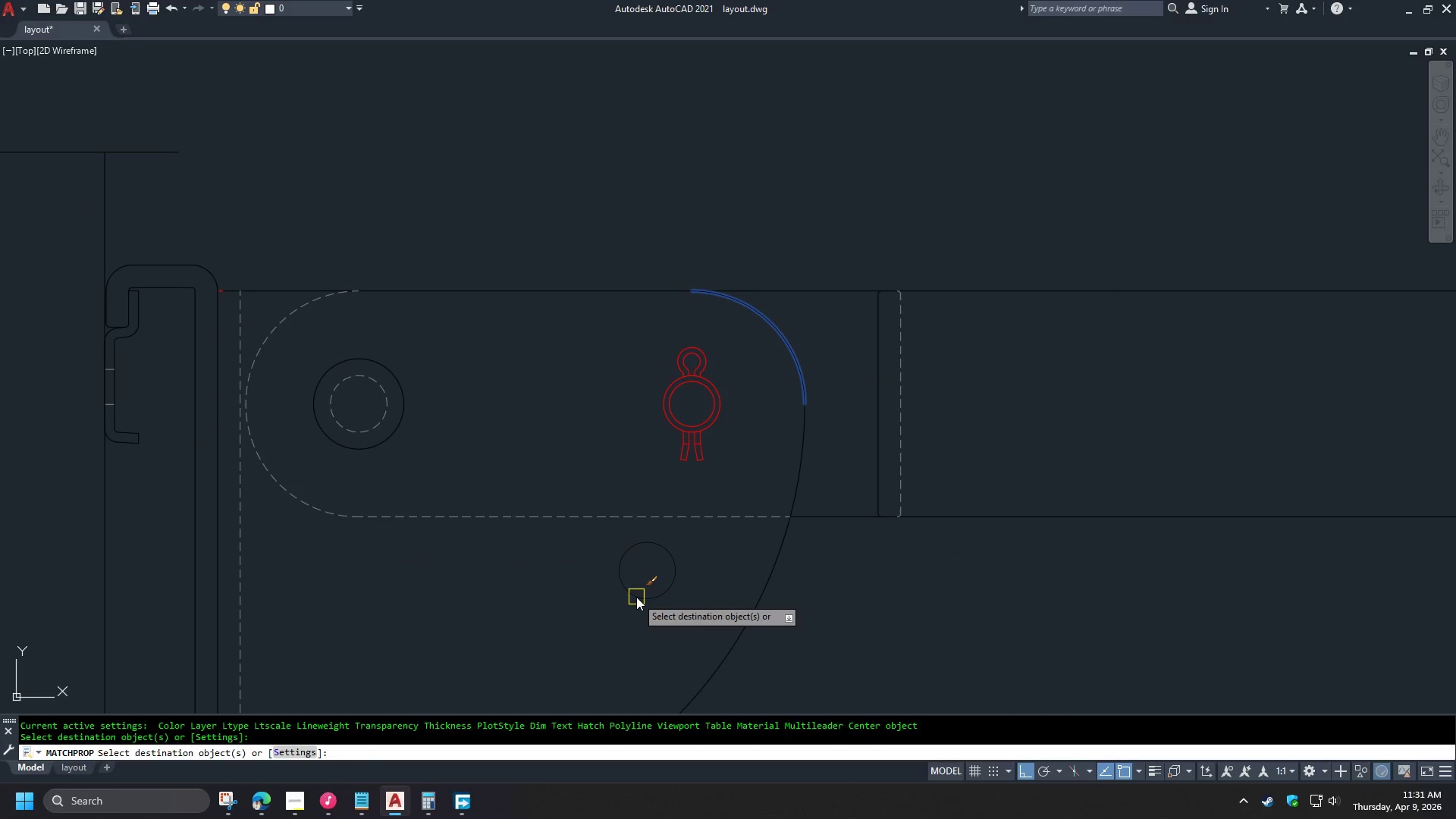 
left_click([636, 597])
 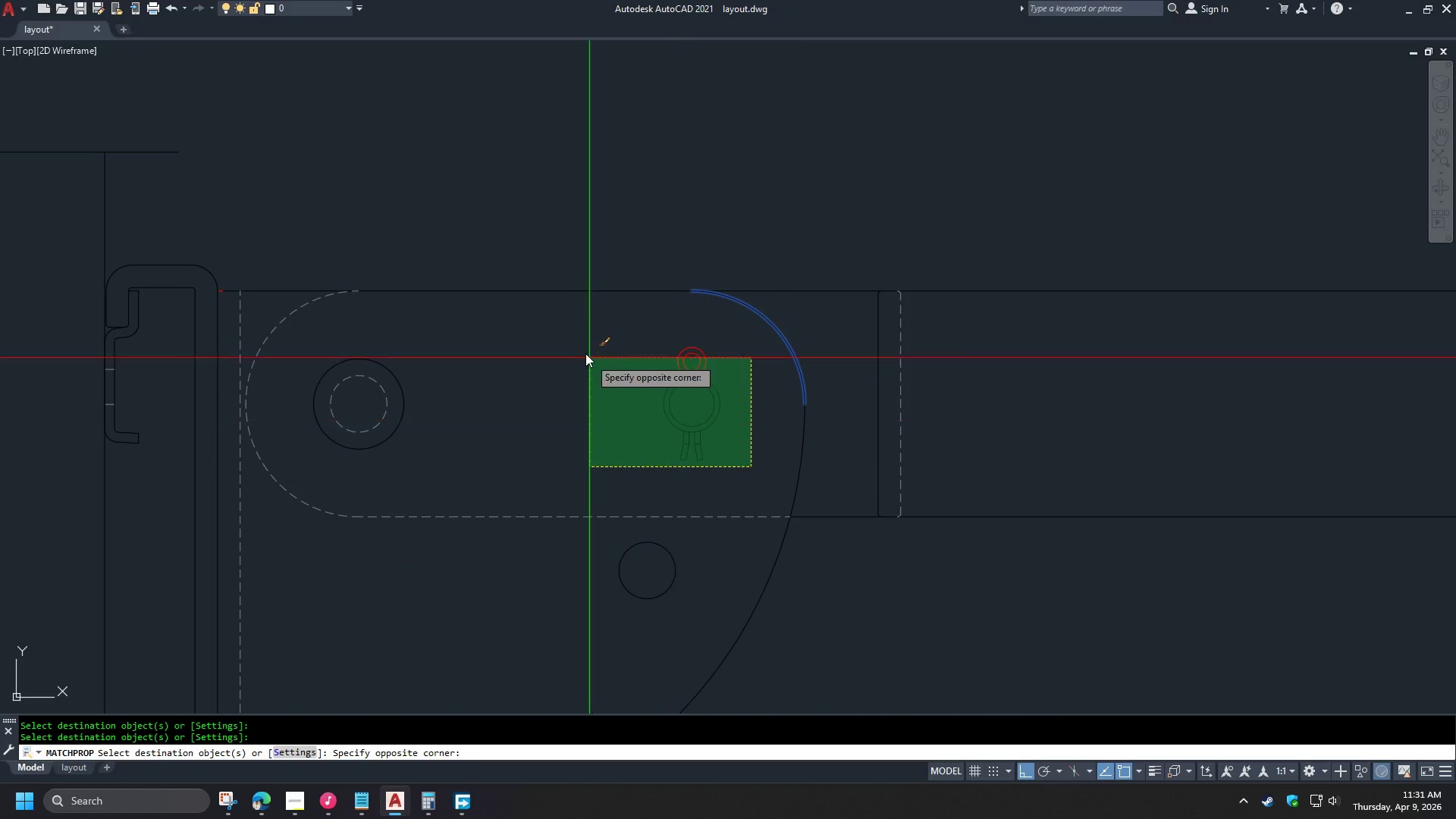 
left_click([576, 320])
 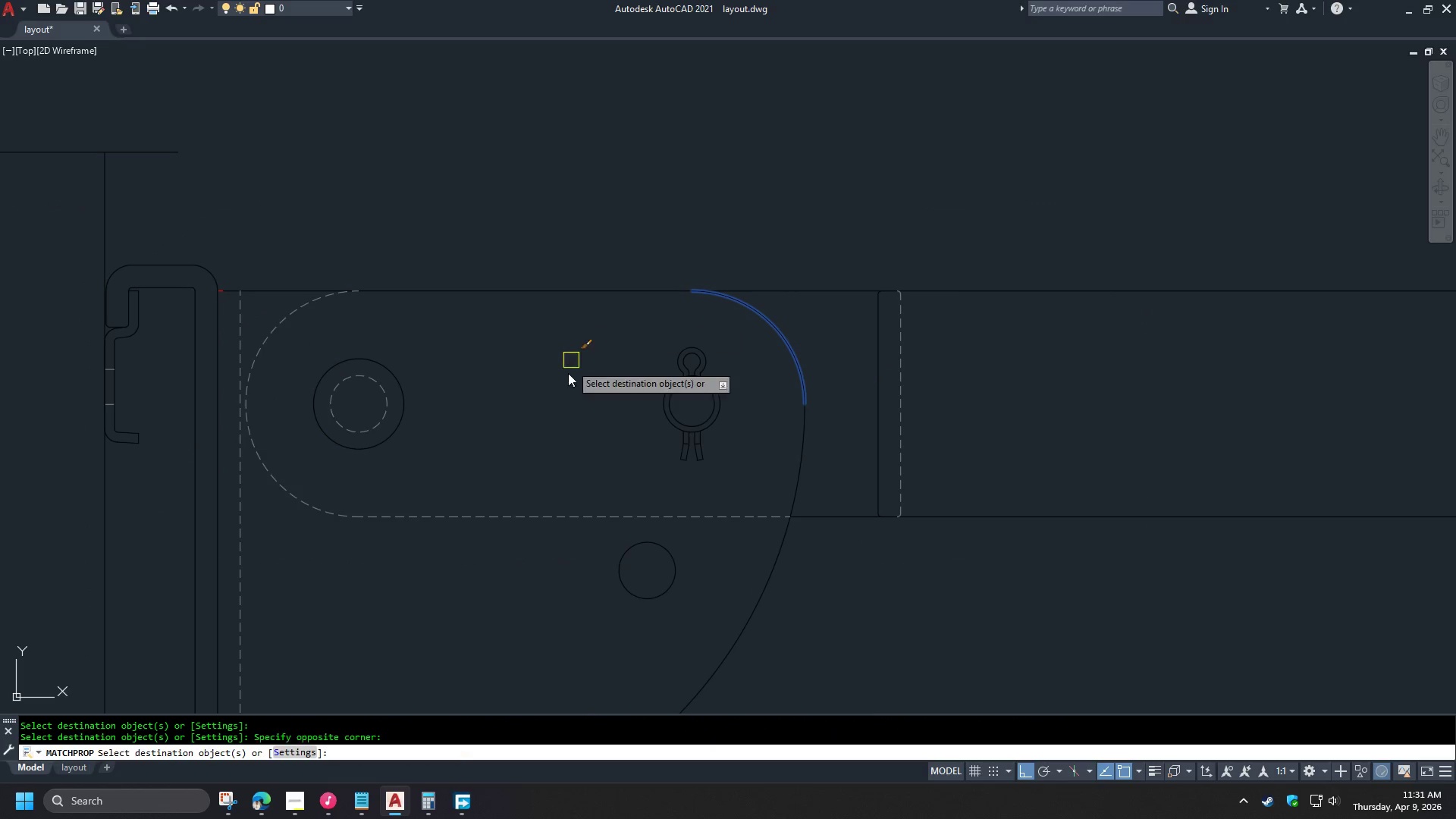 
type( re )
 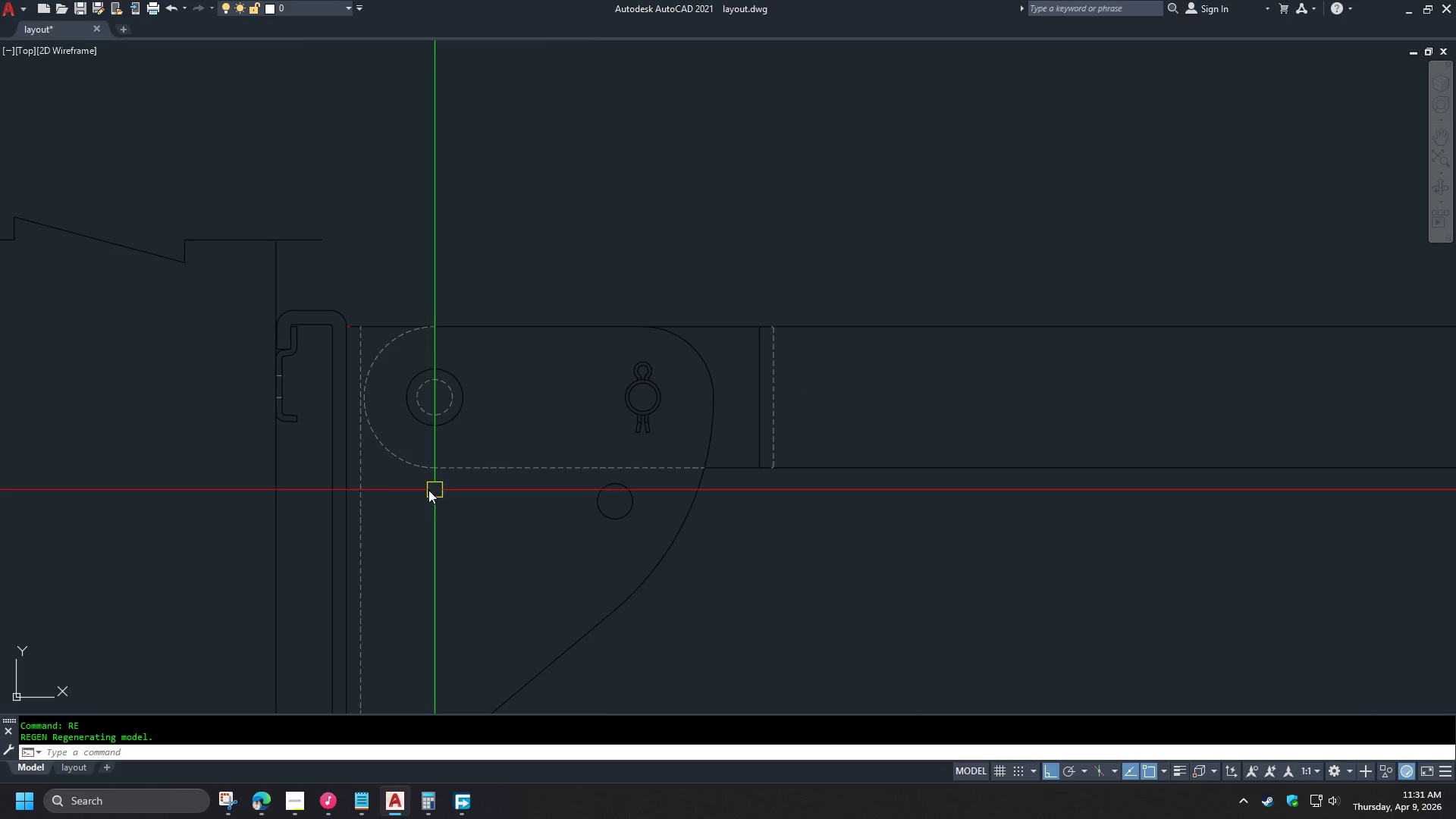 
scroll: coordinate [400, 487], scroll_direction: down, amount: 3.0
 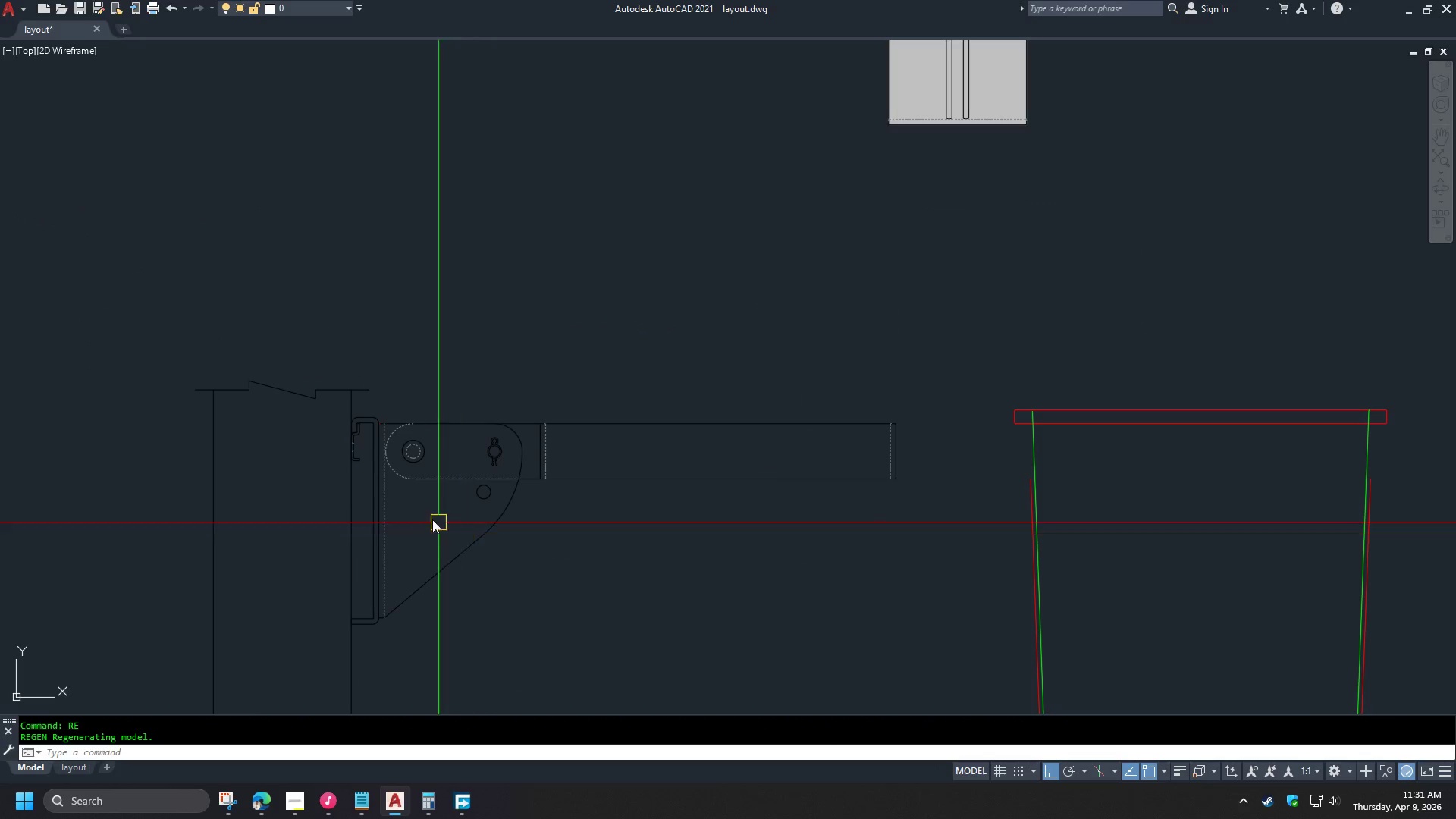 
scroll: coordinate [416, 507], scroll_direction: up, amount: 2.0
 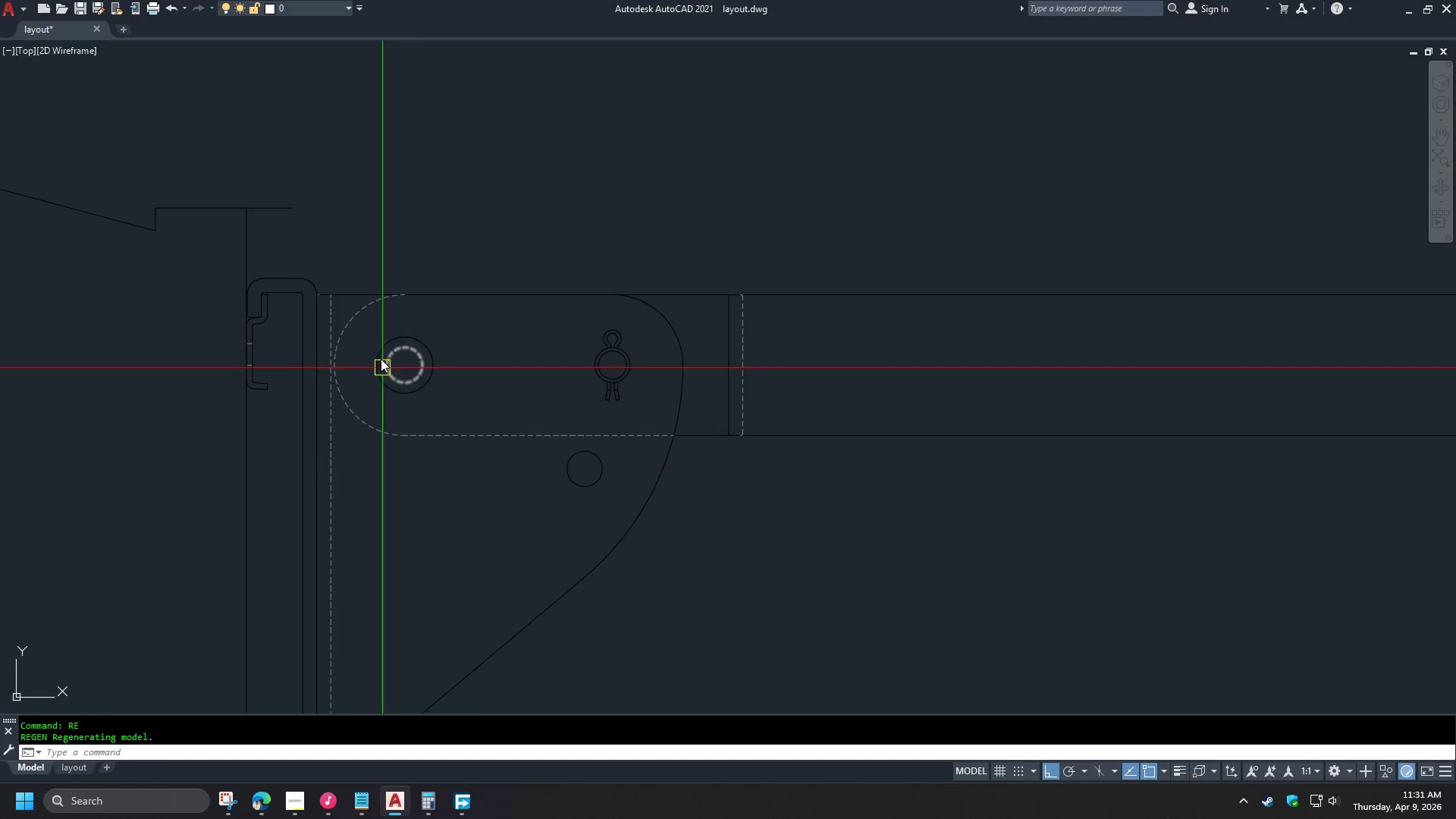 
key(M)
 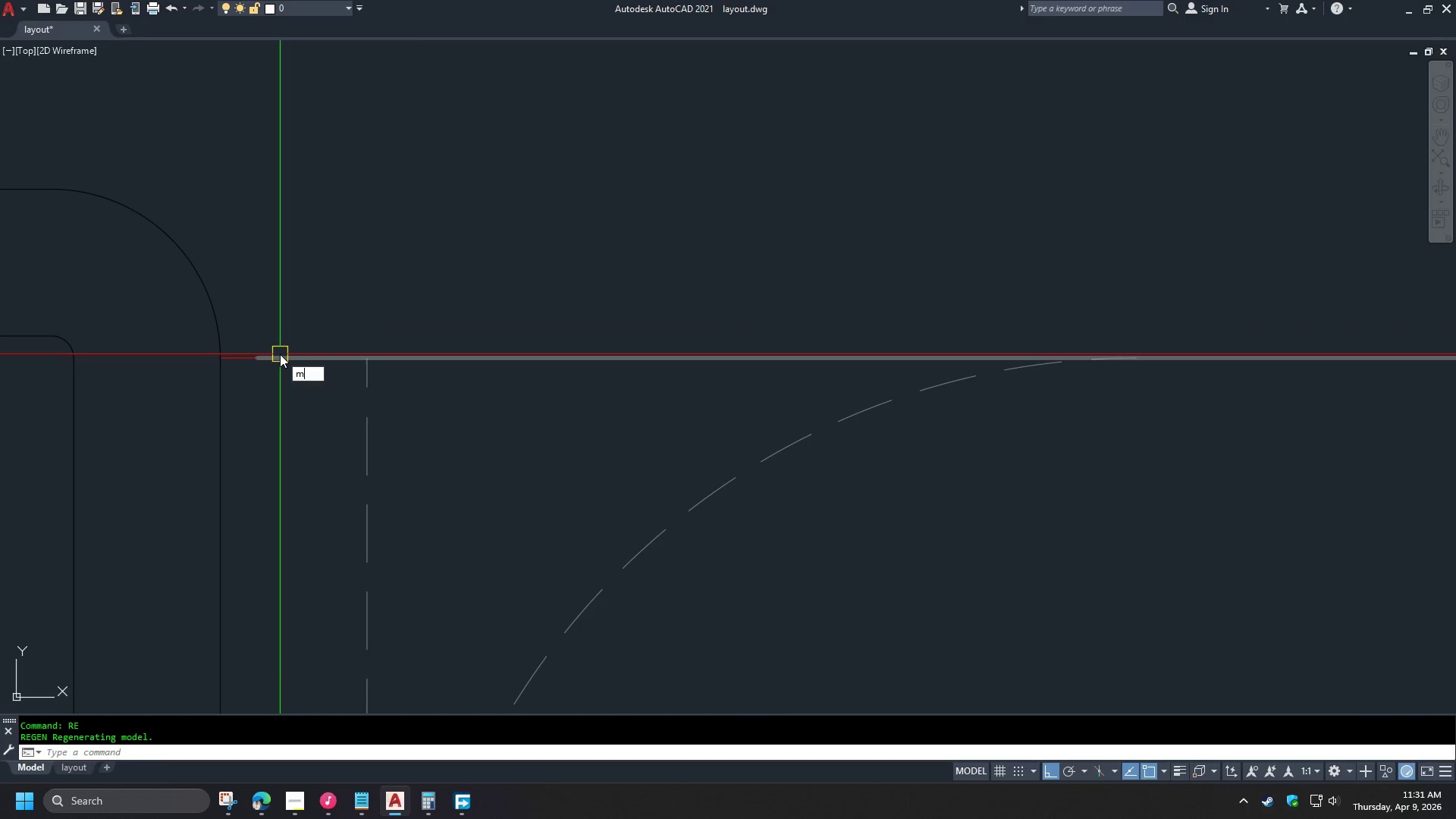 
scroll: coordinate [256, 354], scroll_direction: up, amount: 6.0
 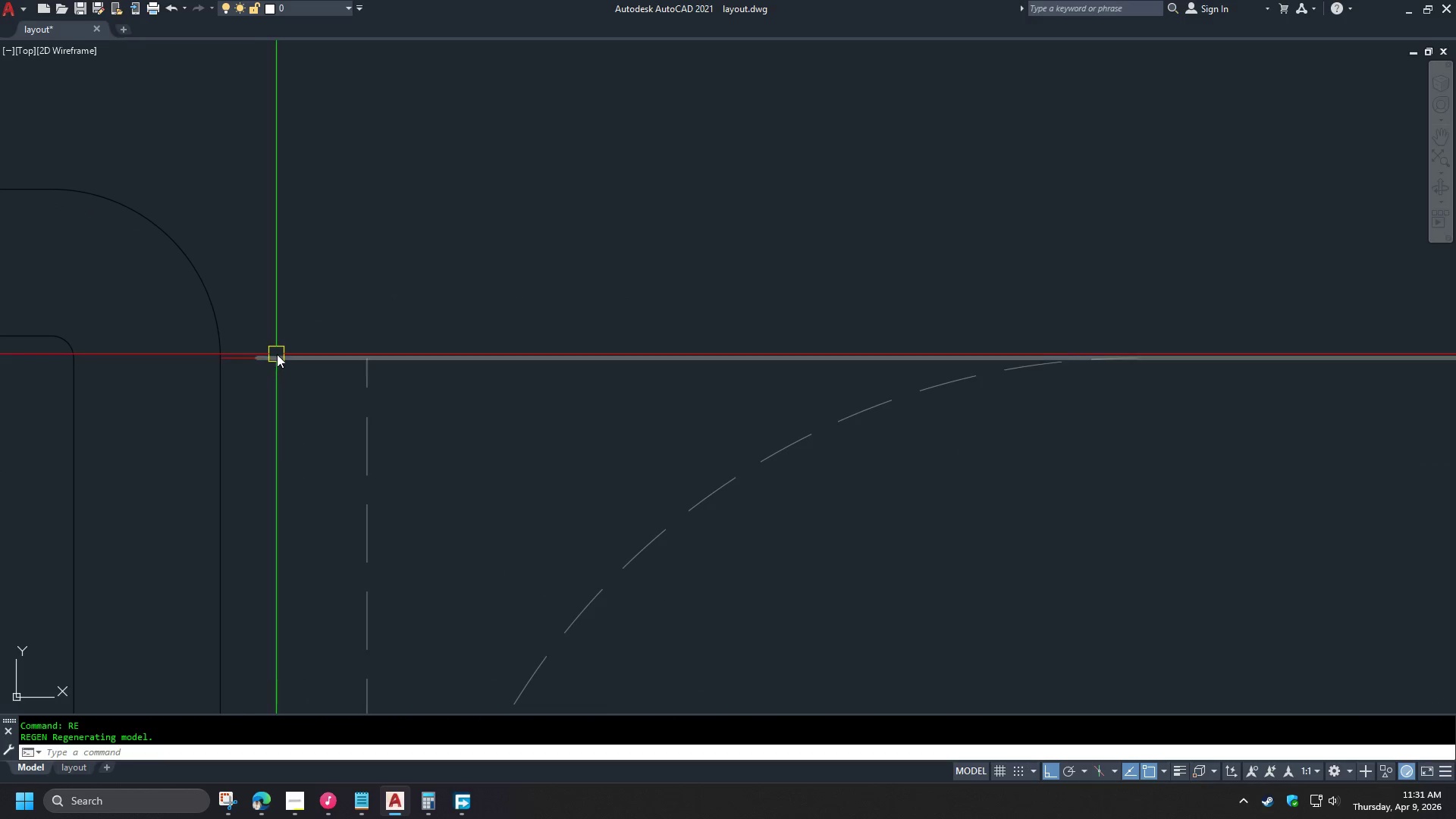 
key(A)
 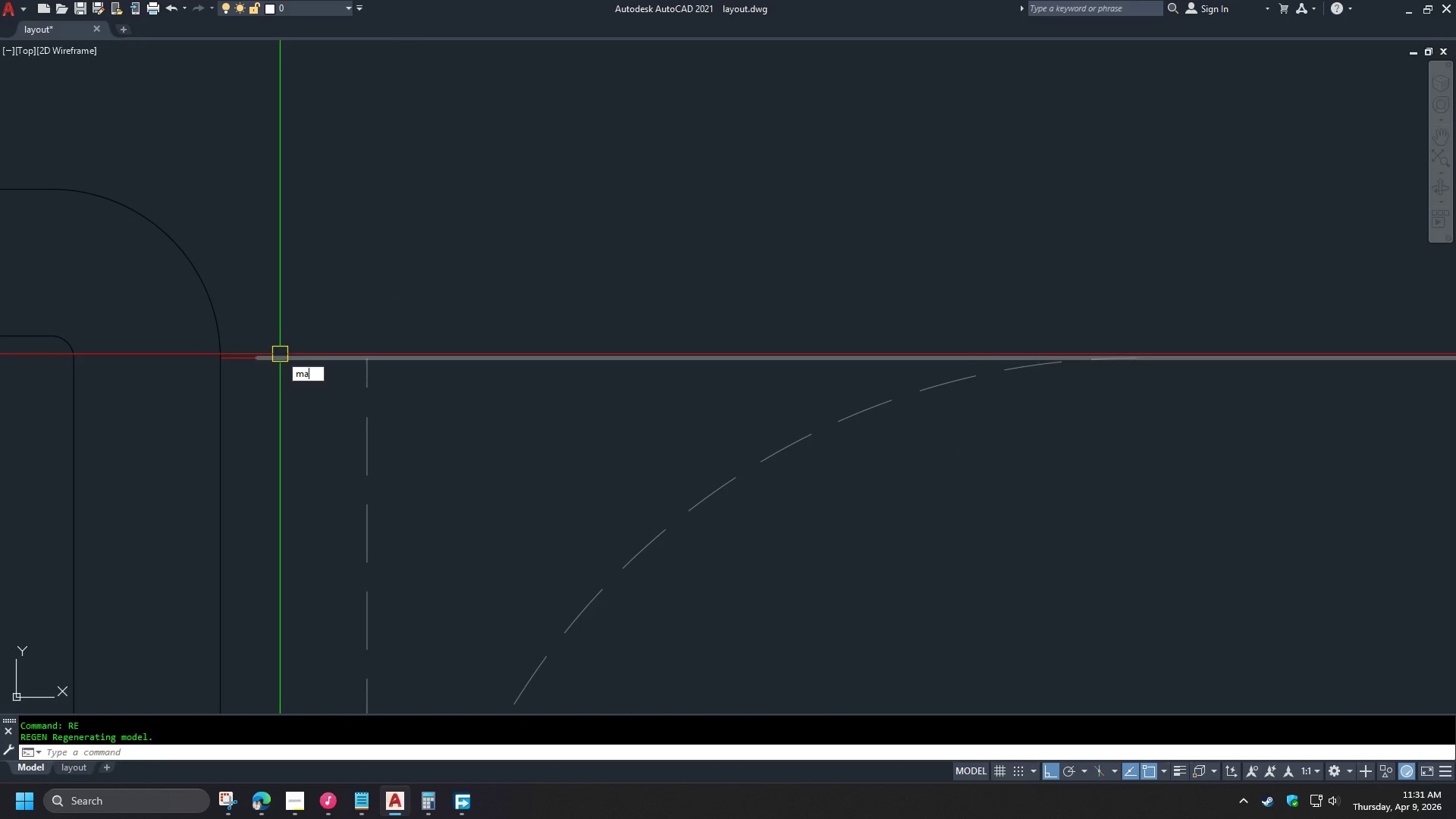 
key(Space)
 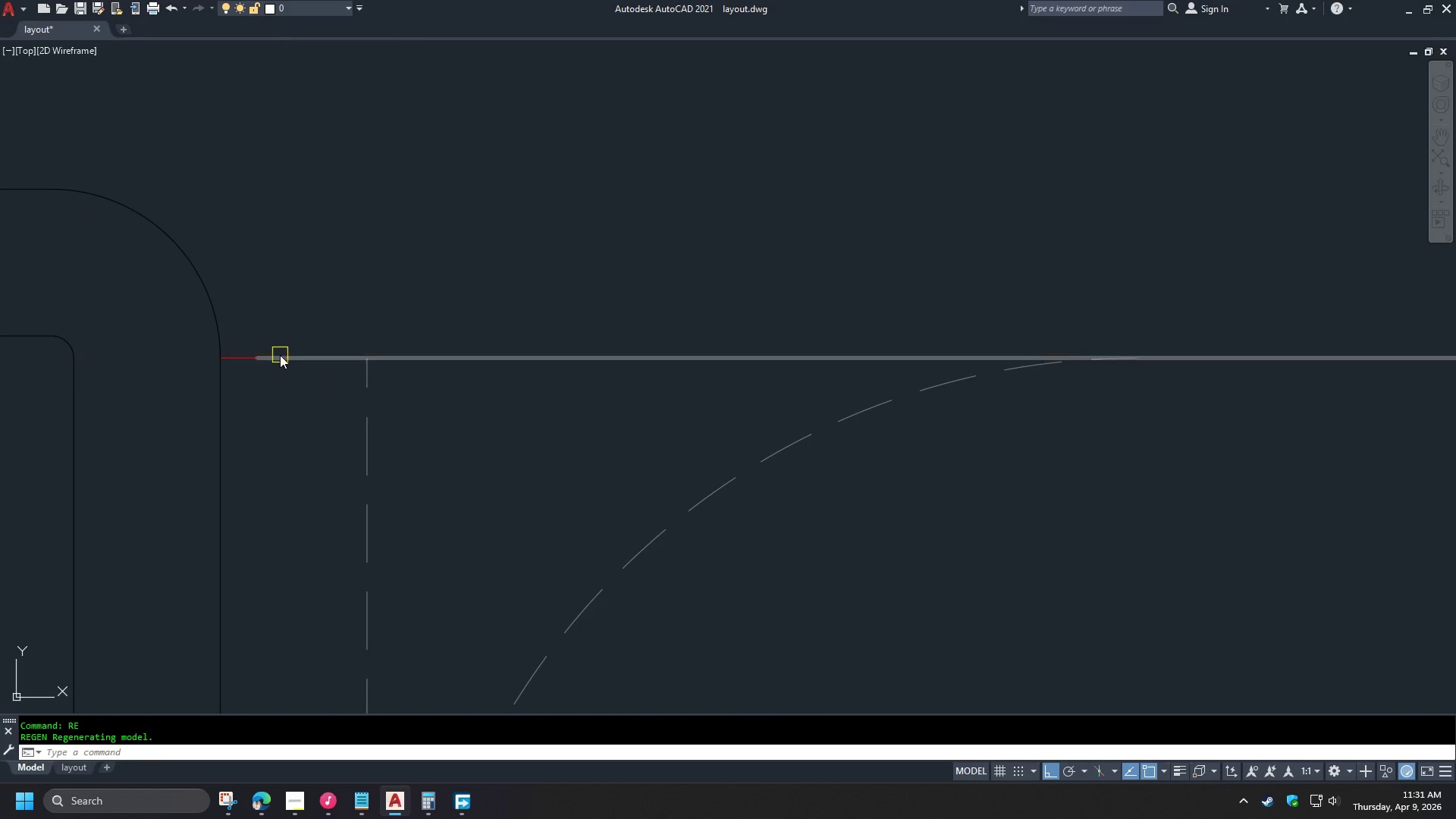 
left_click([280, 355])
 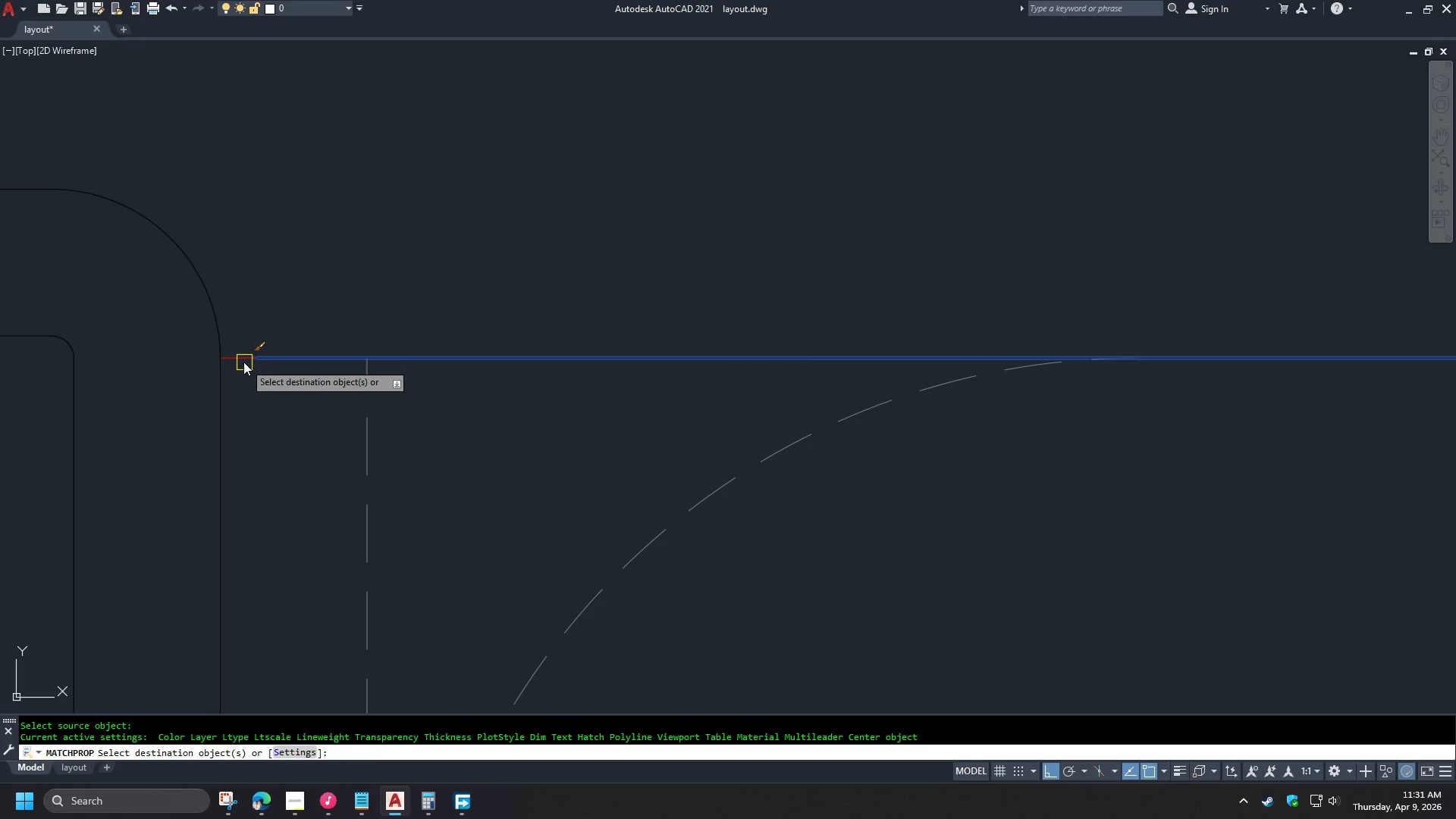 
double_click([242, 360])
 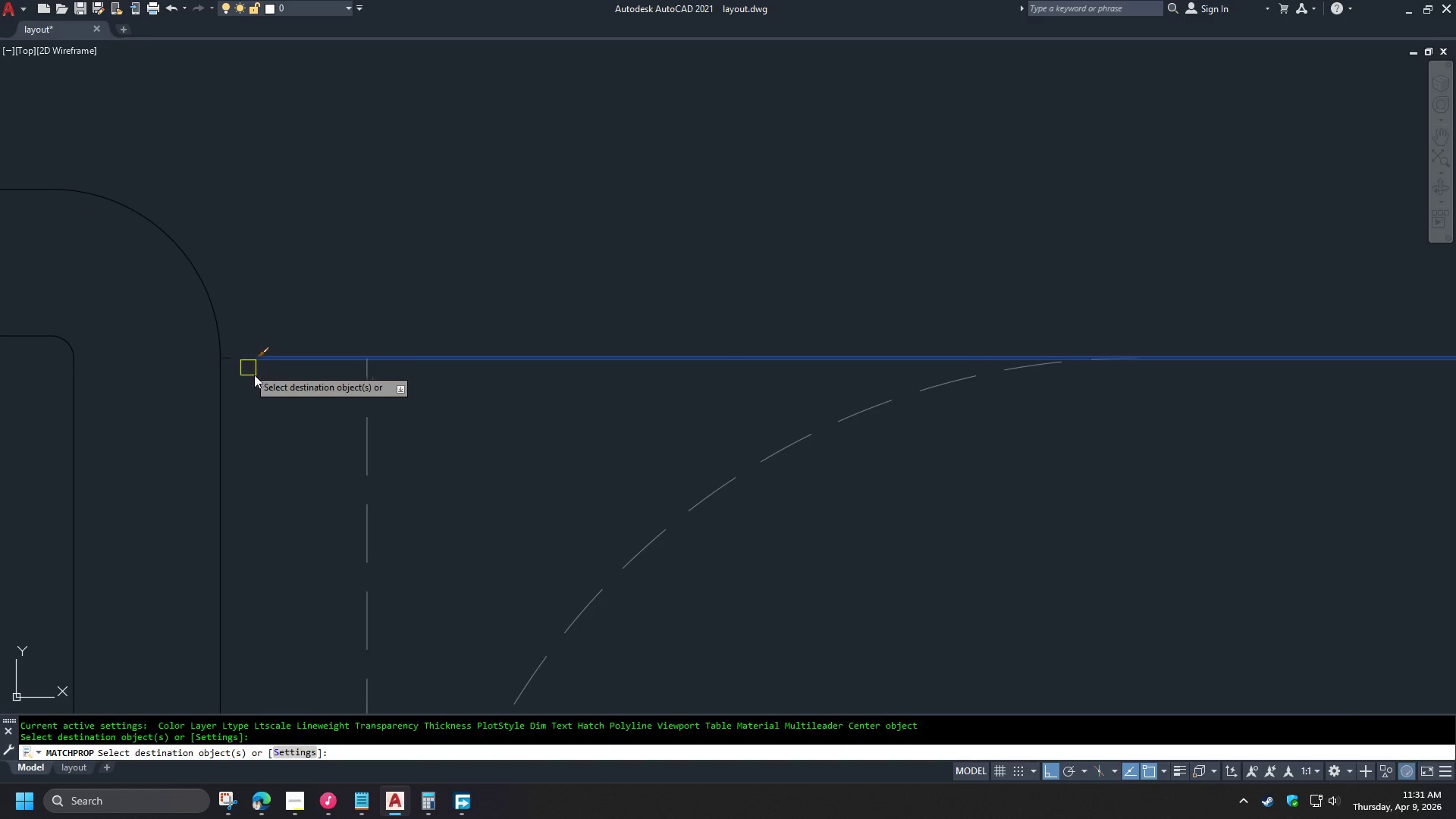 
key(Space)
 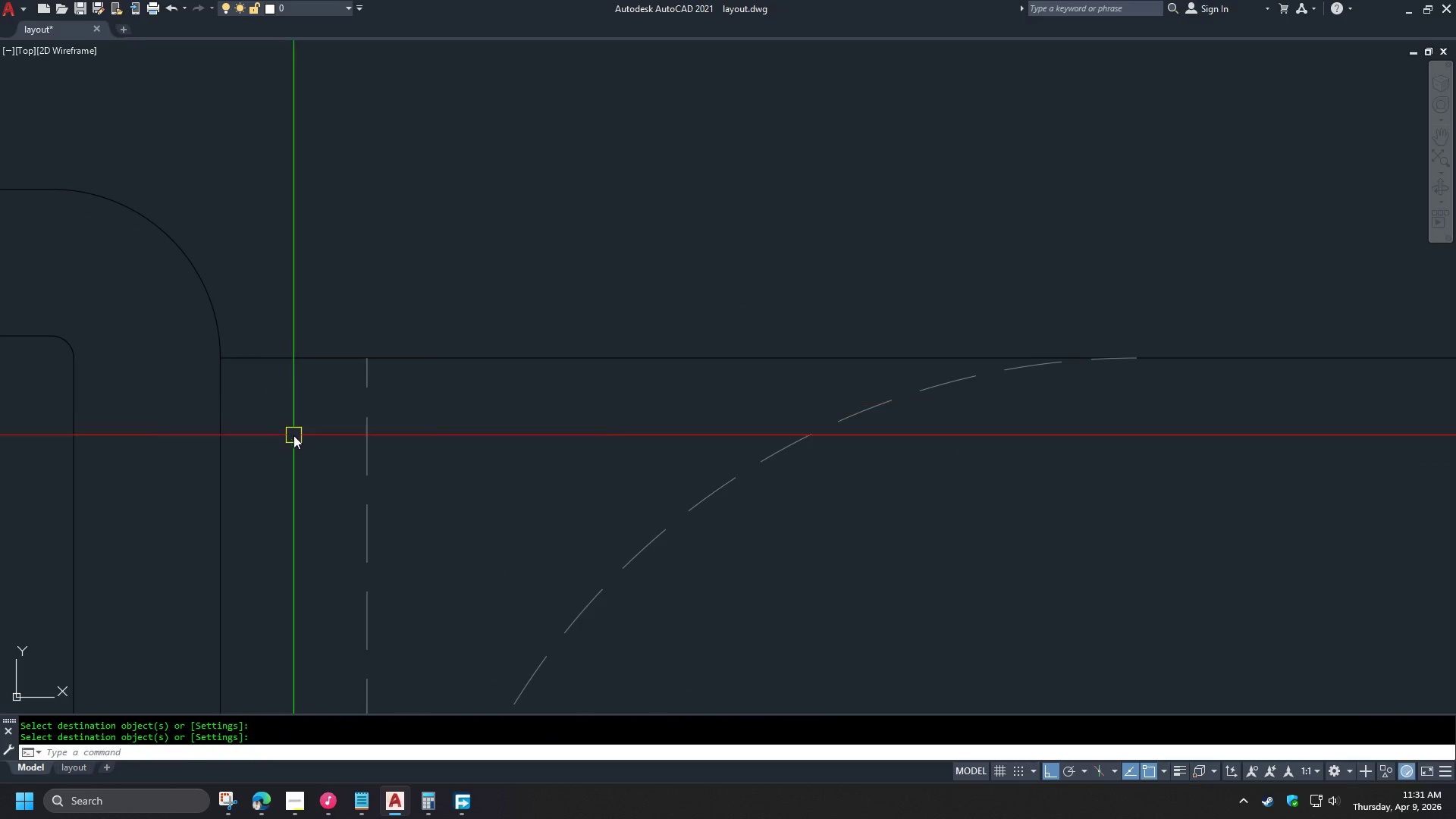 
scroll: coordinate [371, 295], scroll_direction: down, amount: 7.0
 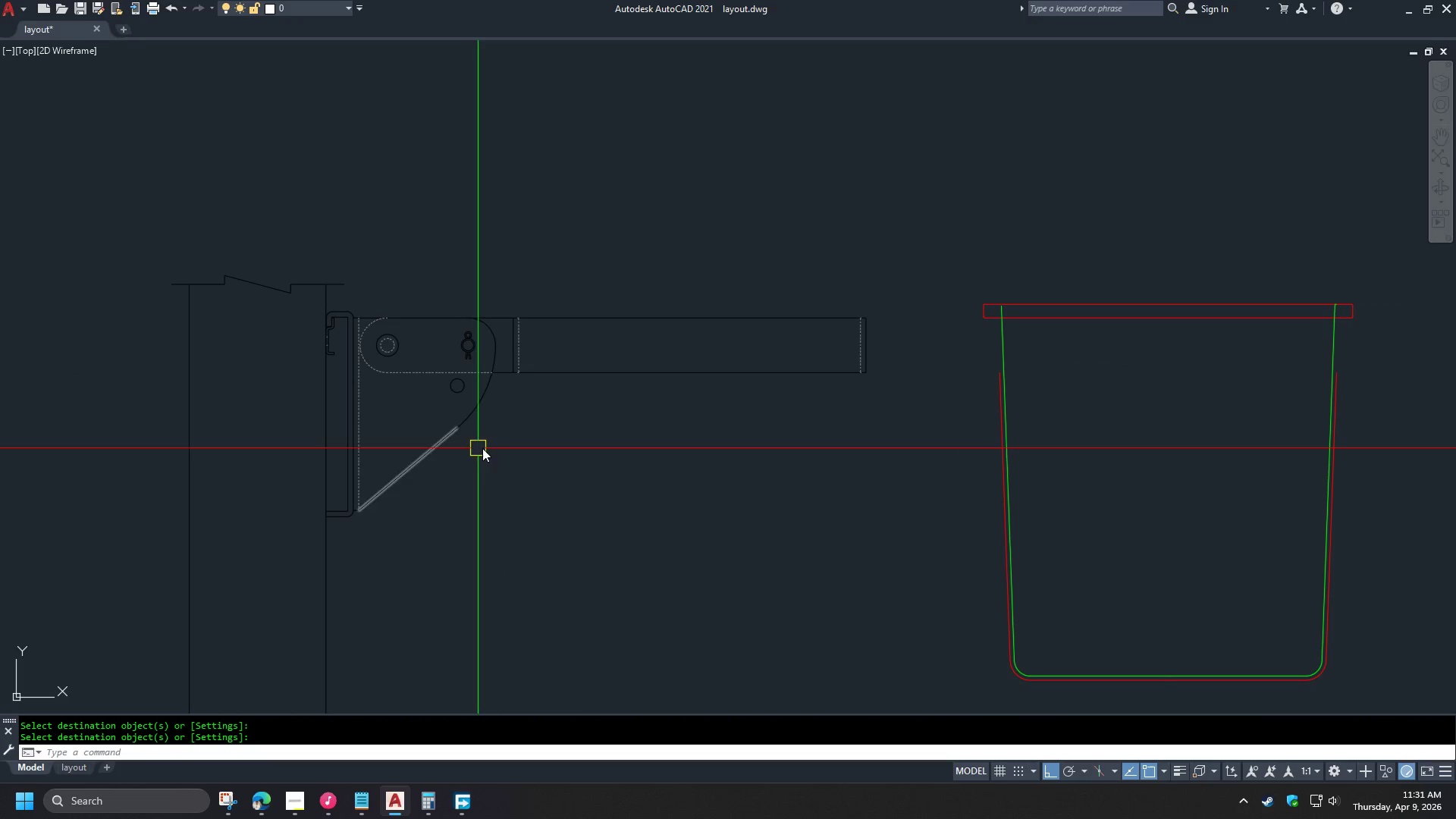 
scroll: coordinate [493, 445], scroll_direction: up, amount: 1.0
 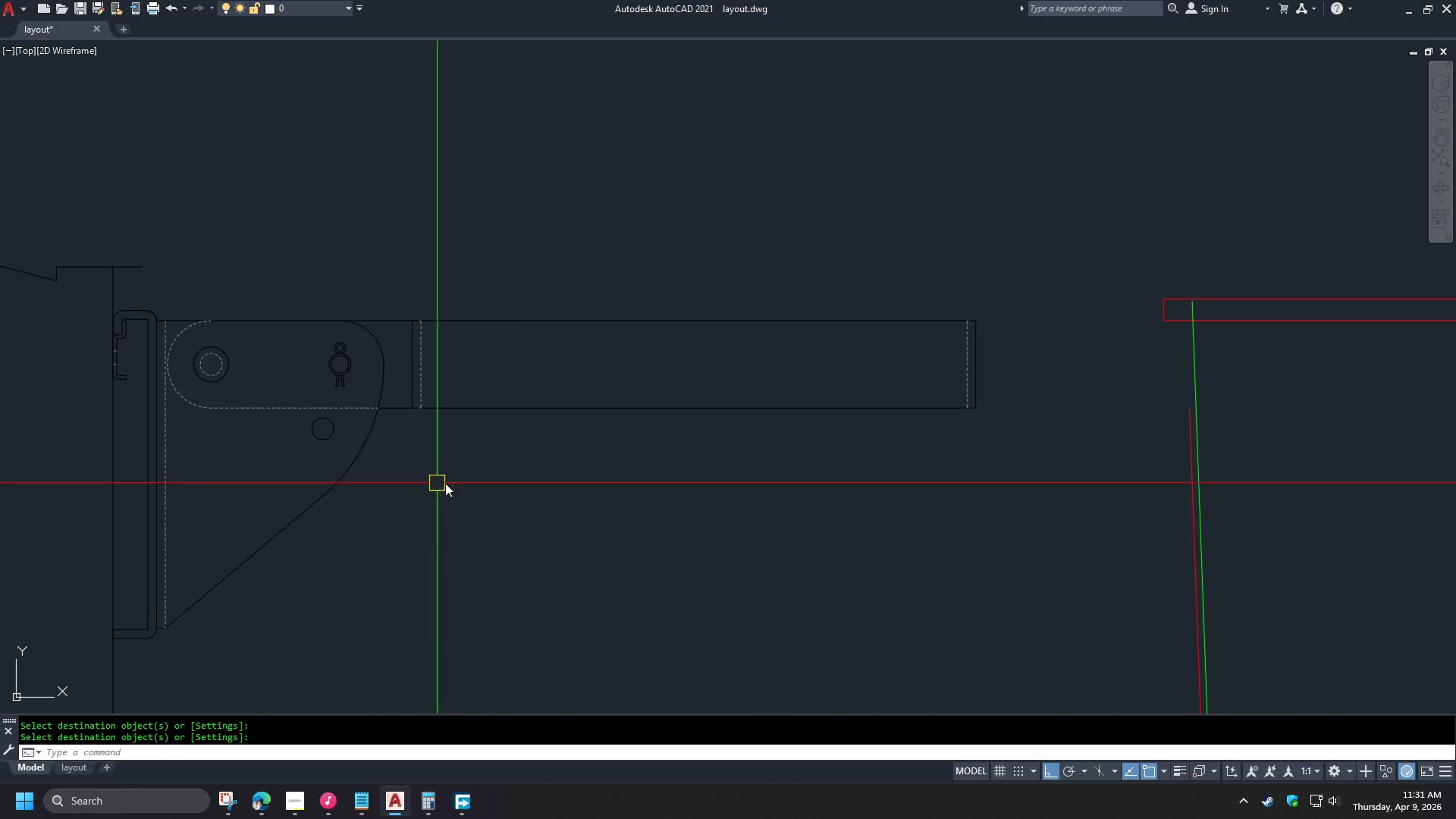 
scroll: coordinate [491, 473], scroll_direction: down, amount: 1.0
 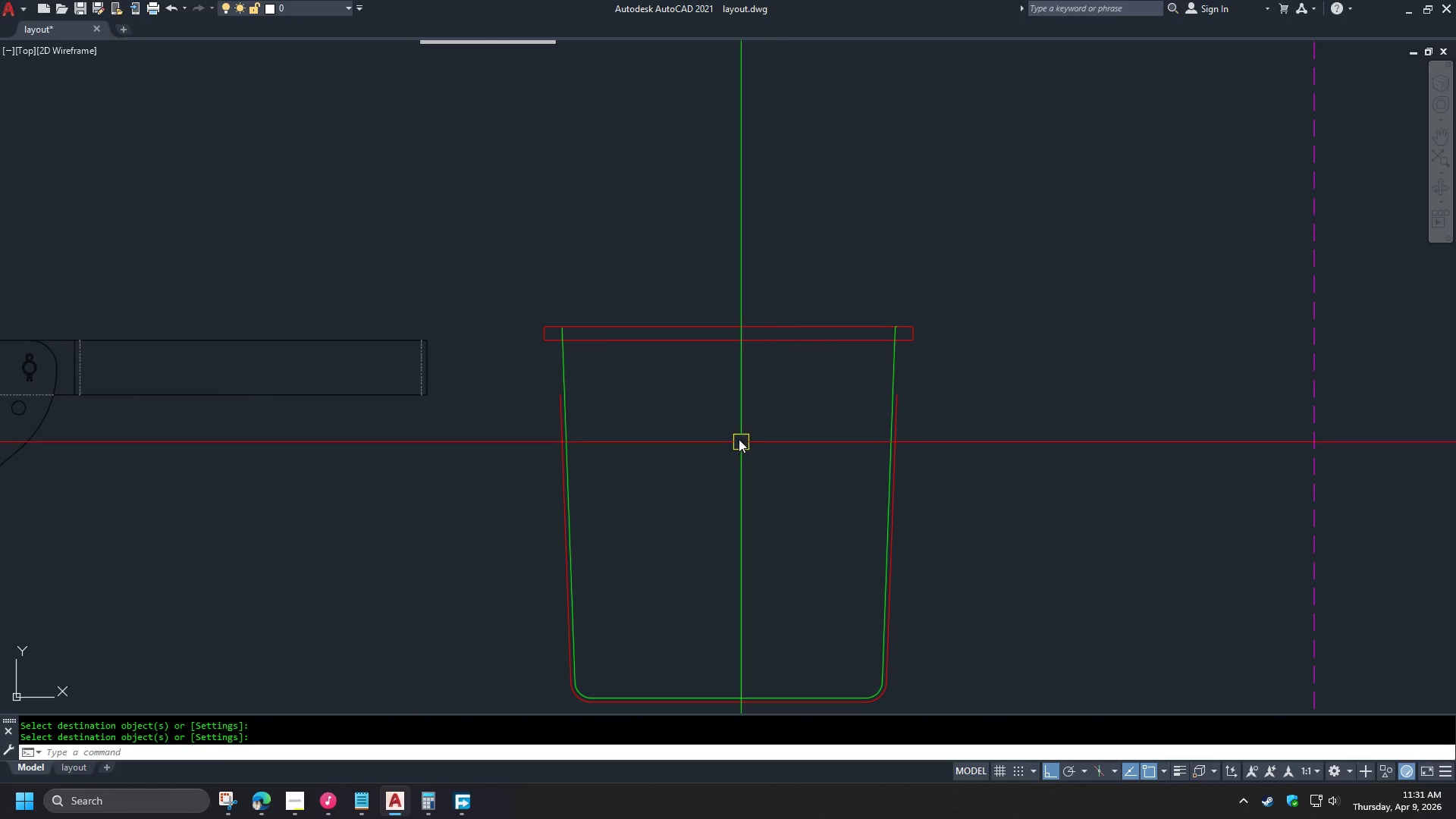 
scroll: coordinate [592, 346], scroll_direction: up, amount: 2.0
 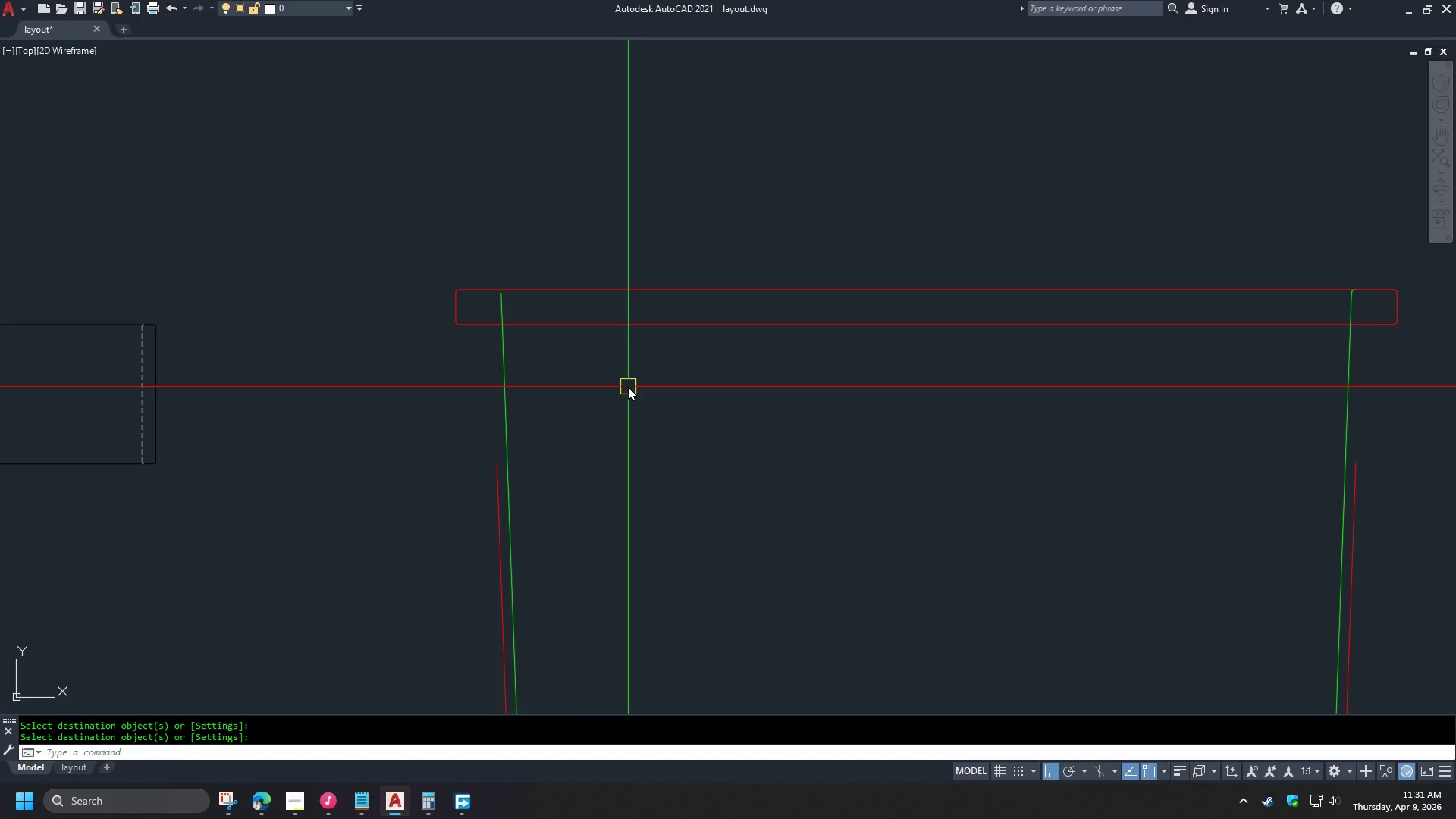 
scroll: coordinate [673, 397], scroll_direction: down, amount: 2.0
 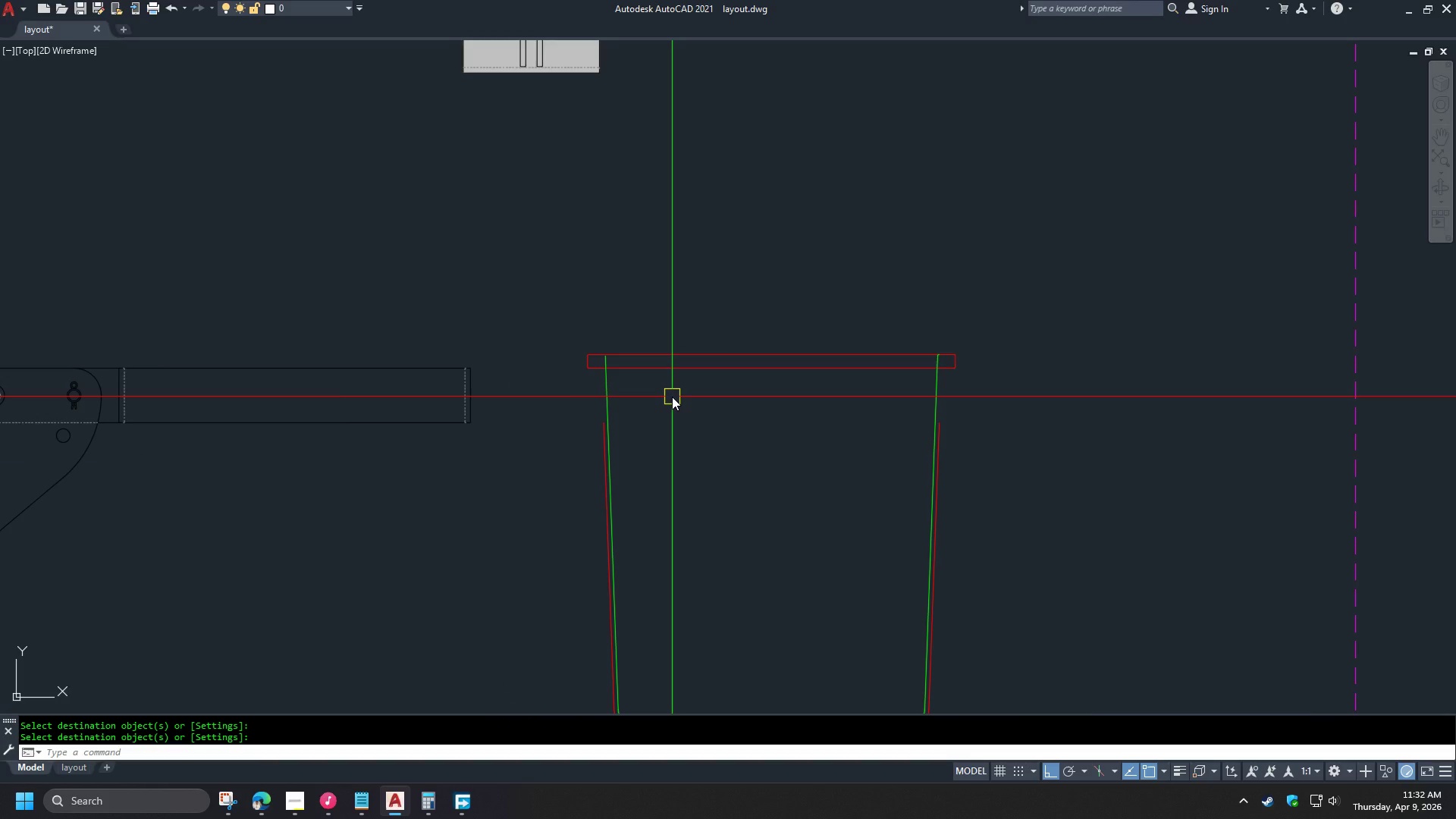 
scroll: coordinate [669, 397], scroll_direction: up, amount: 1.0
 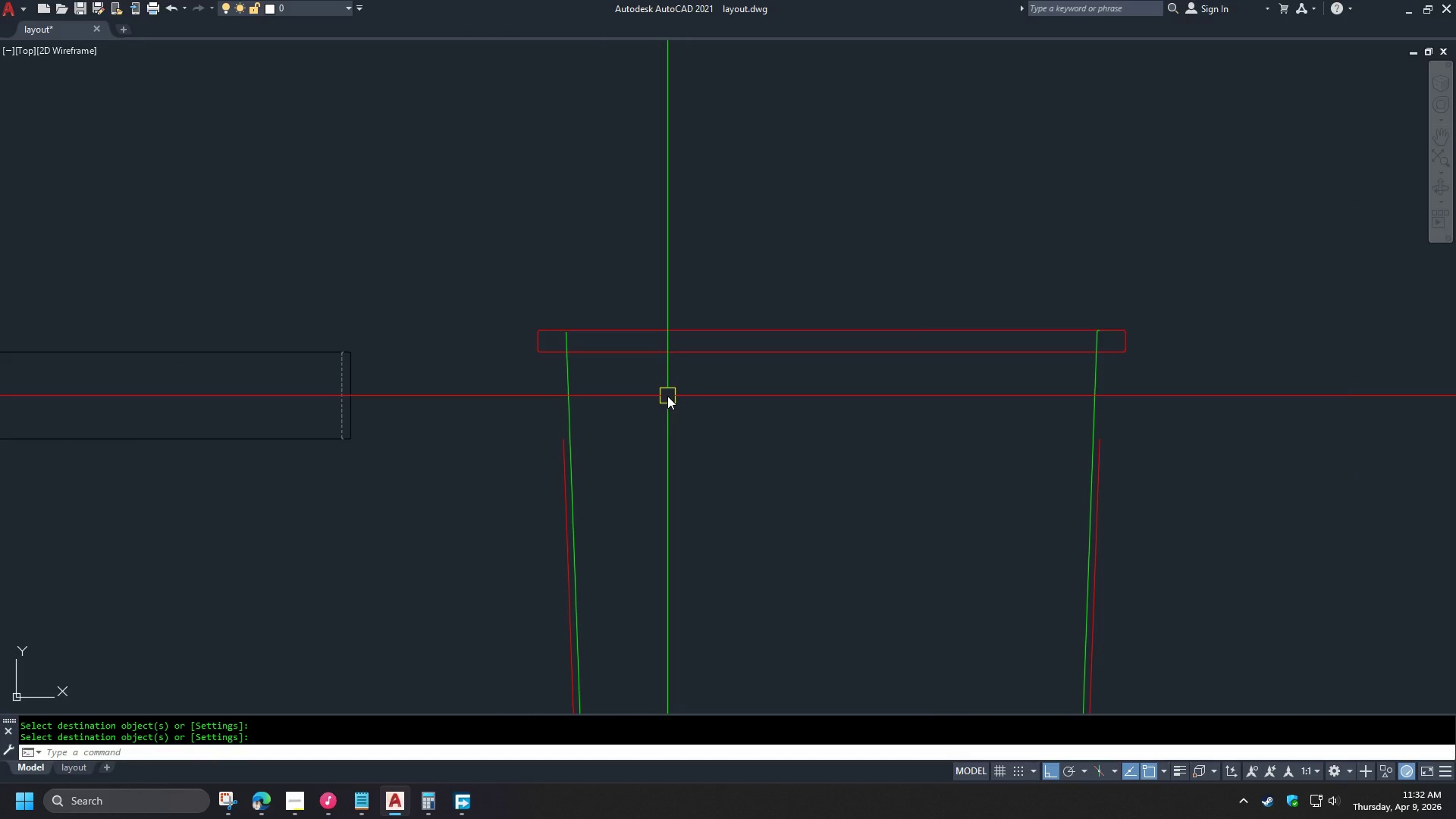 
key(E)
 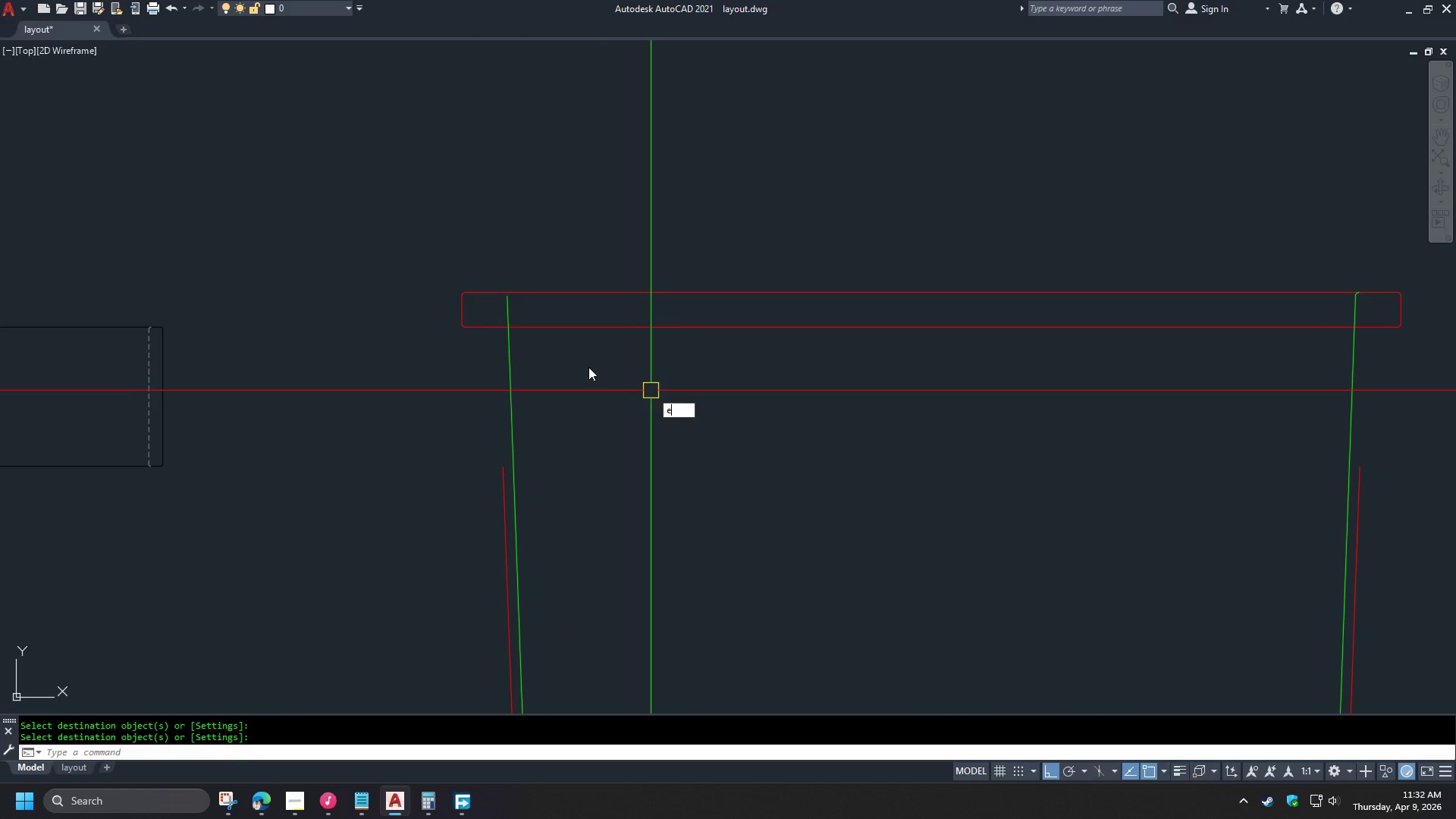 
scroll: coordinate [663, 394], scroll_direction: up, amount: 1.0
 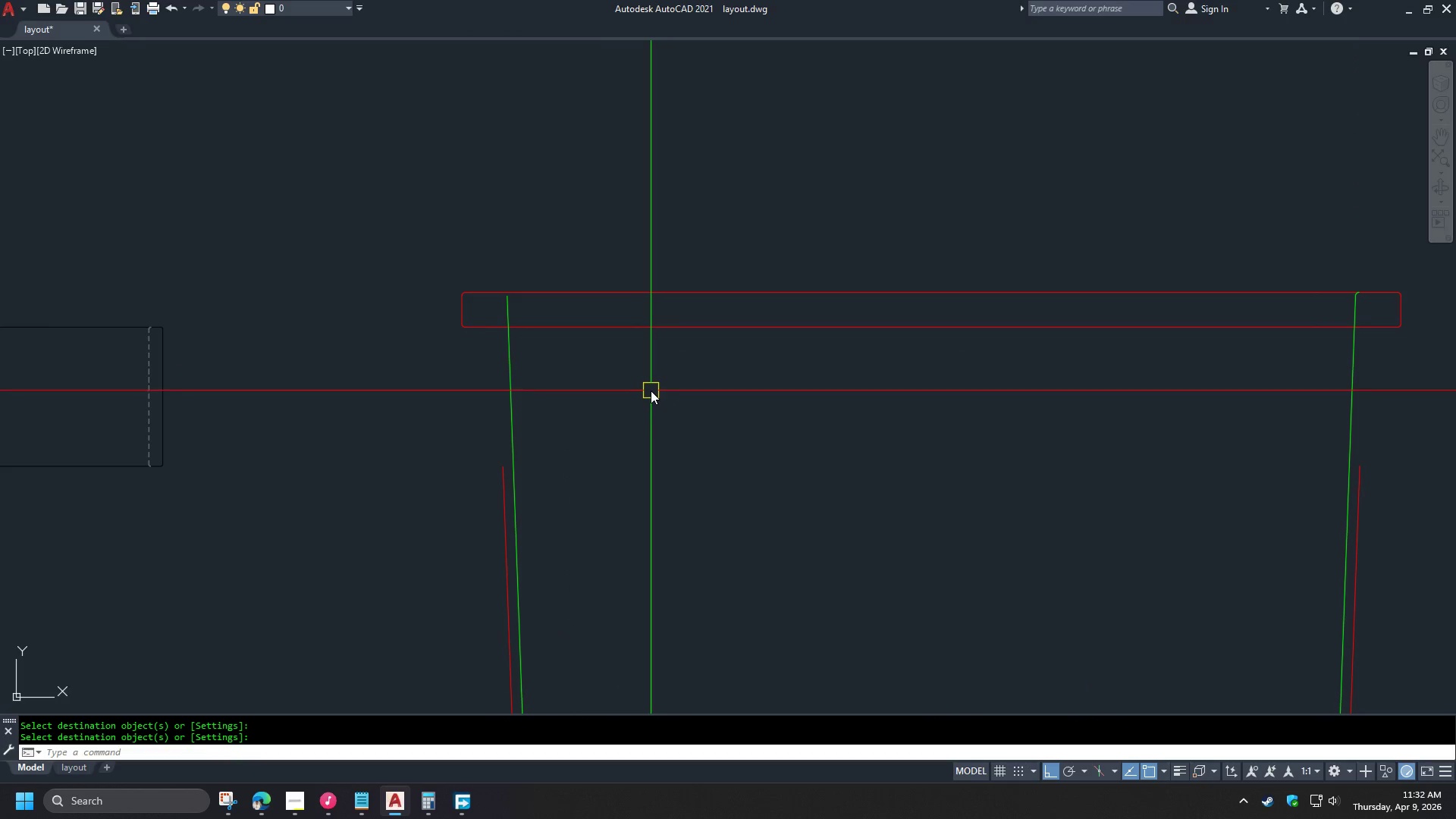 
key(X)
 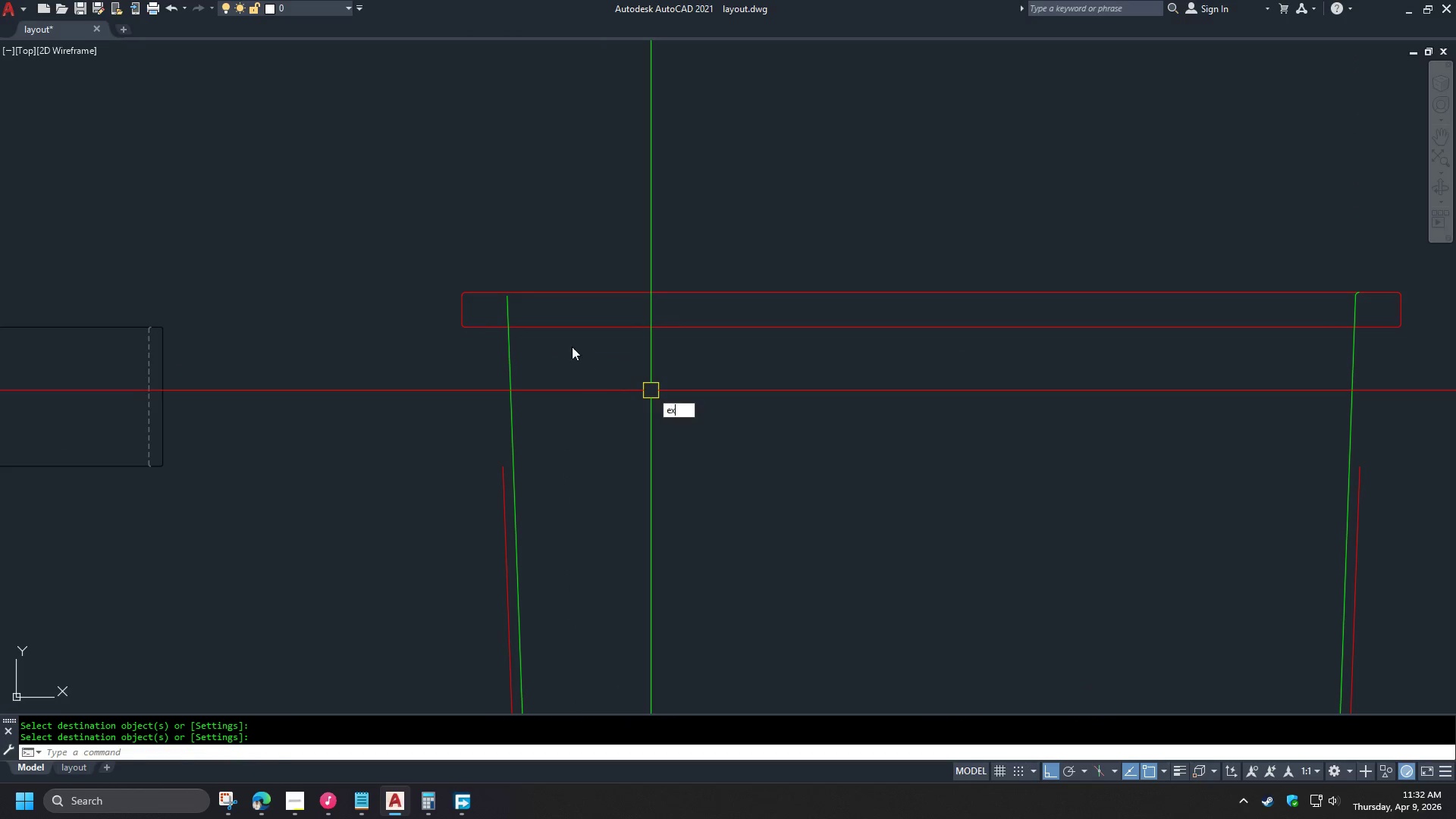 
key(Space)
 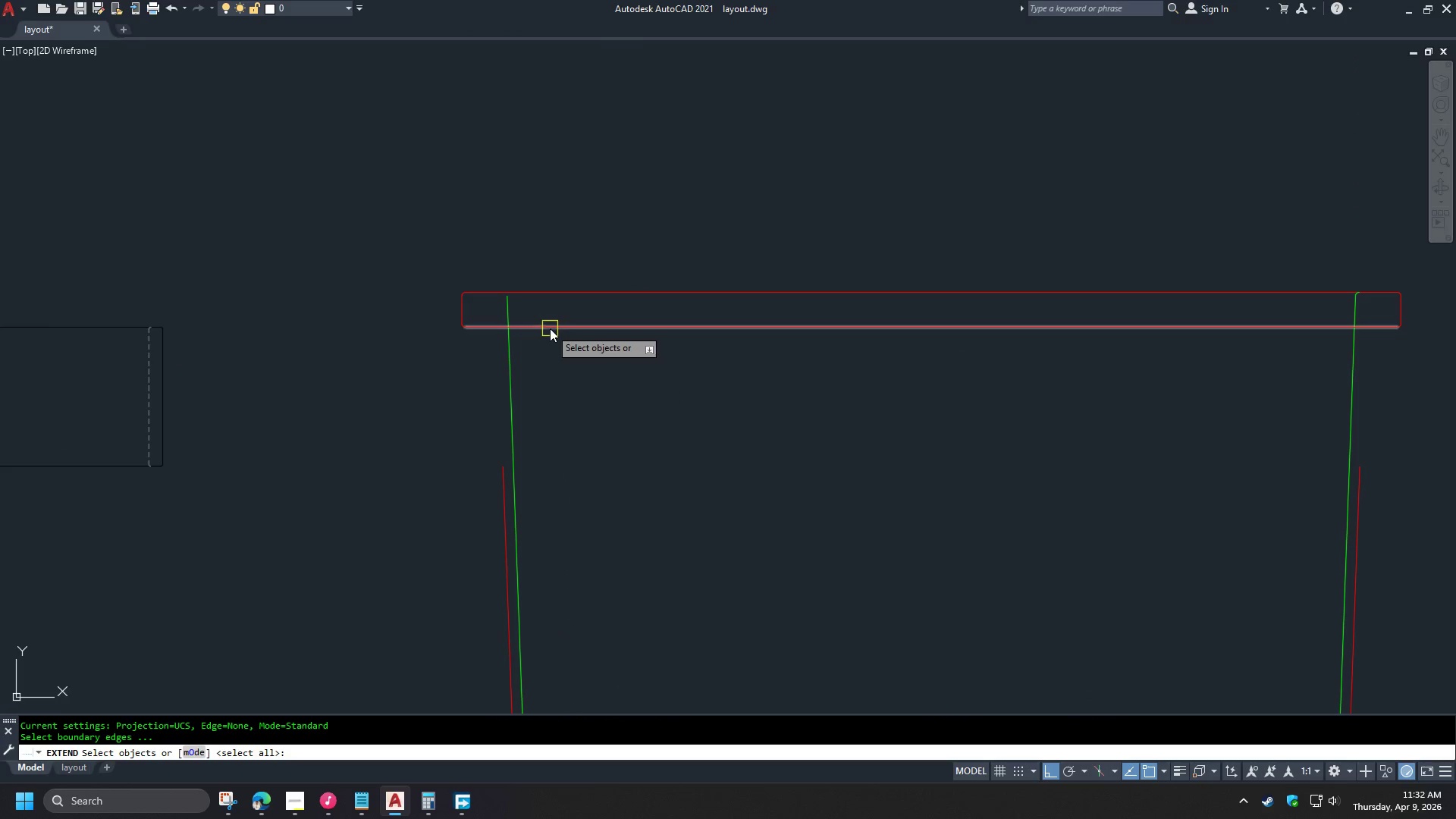 
left_click([550, 328])
 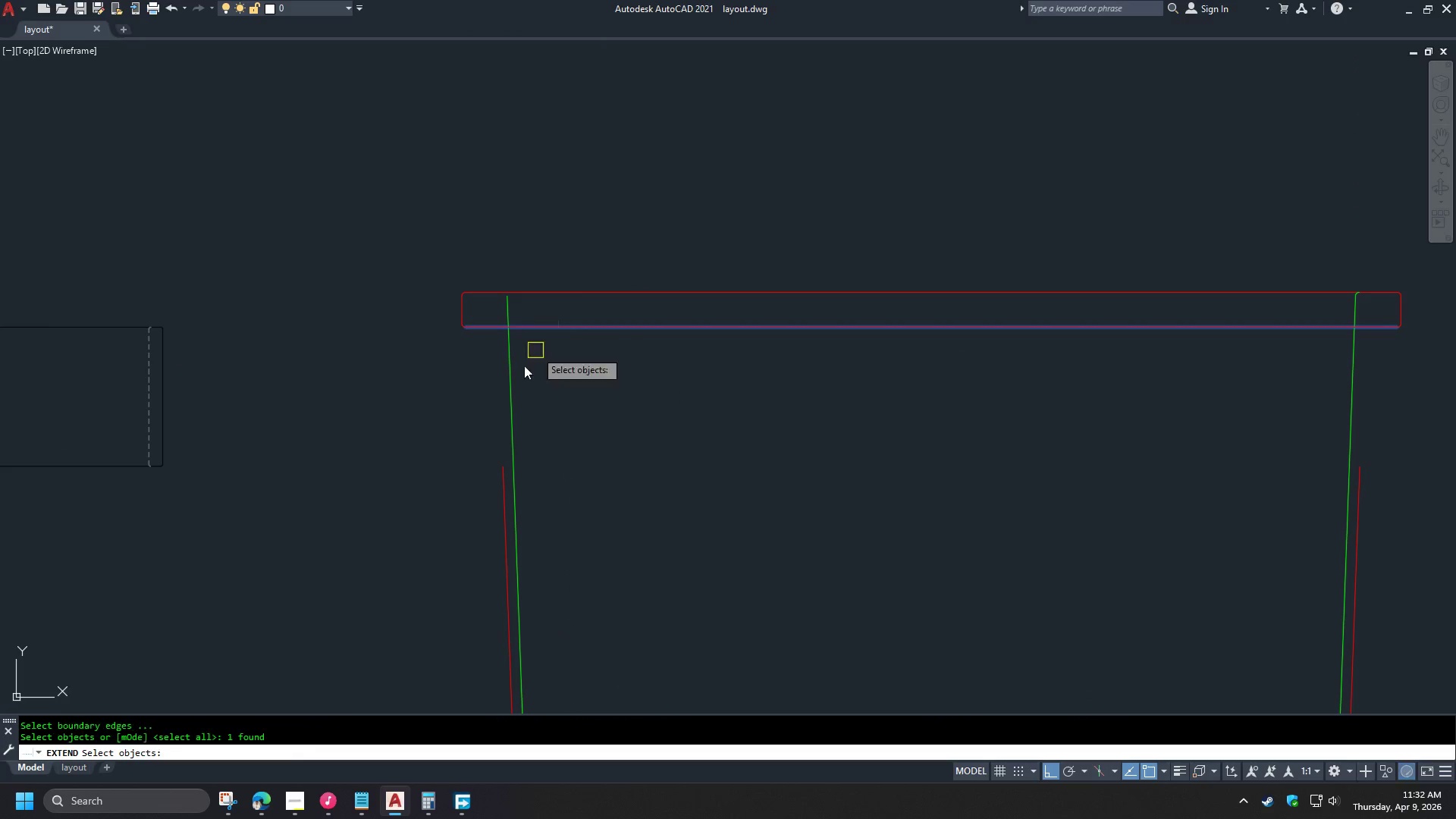 
key(Space)
 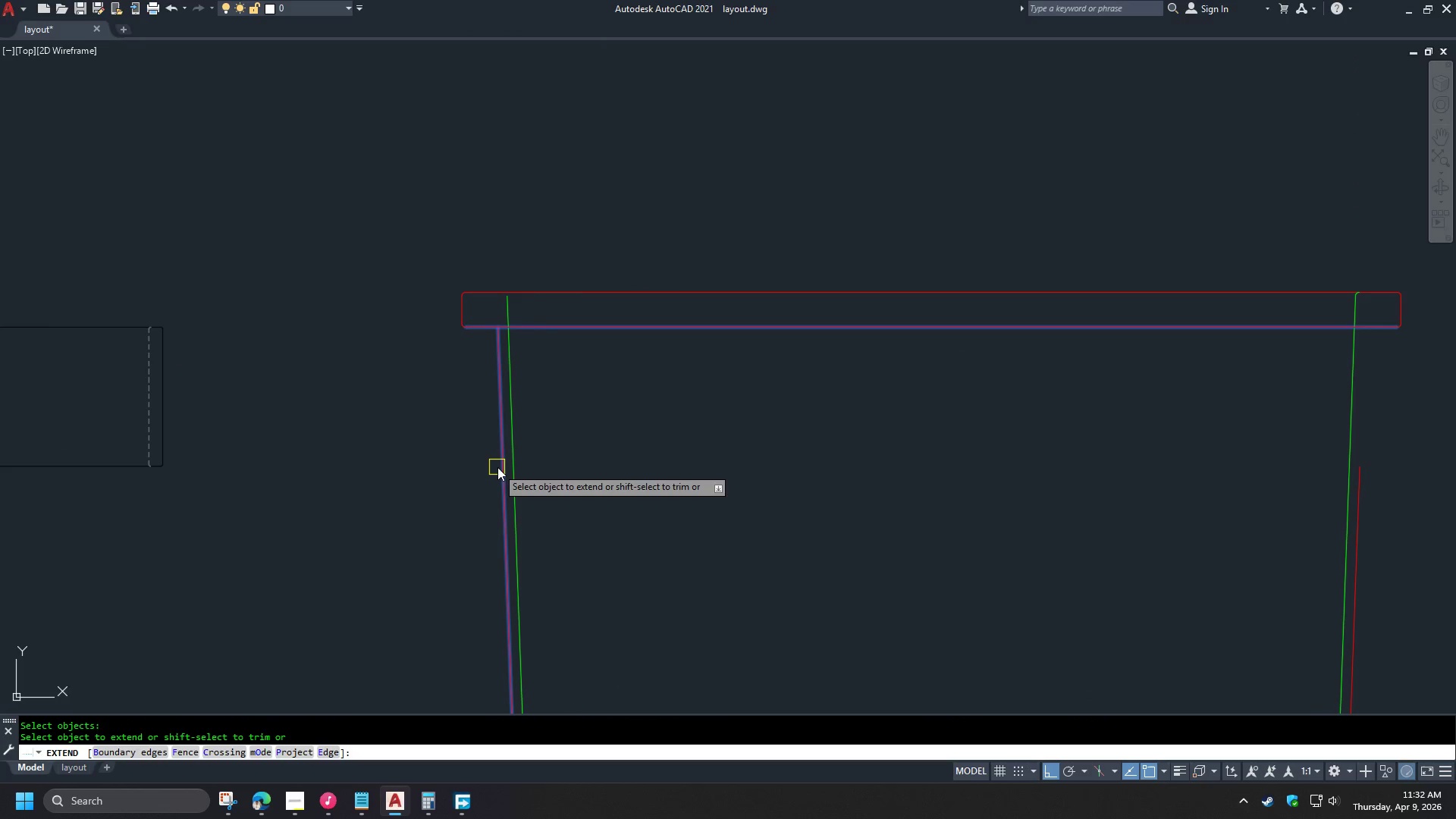 
left_click([500, 469])
 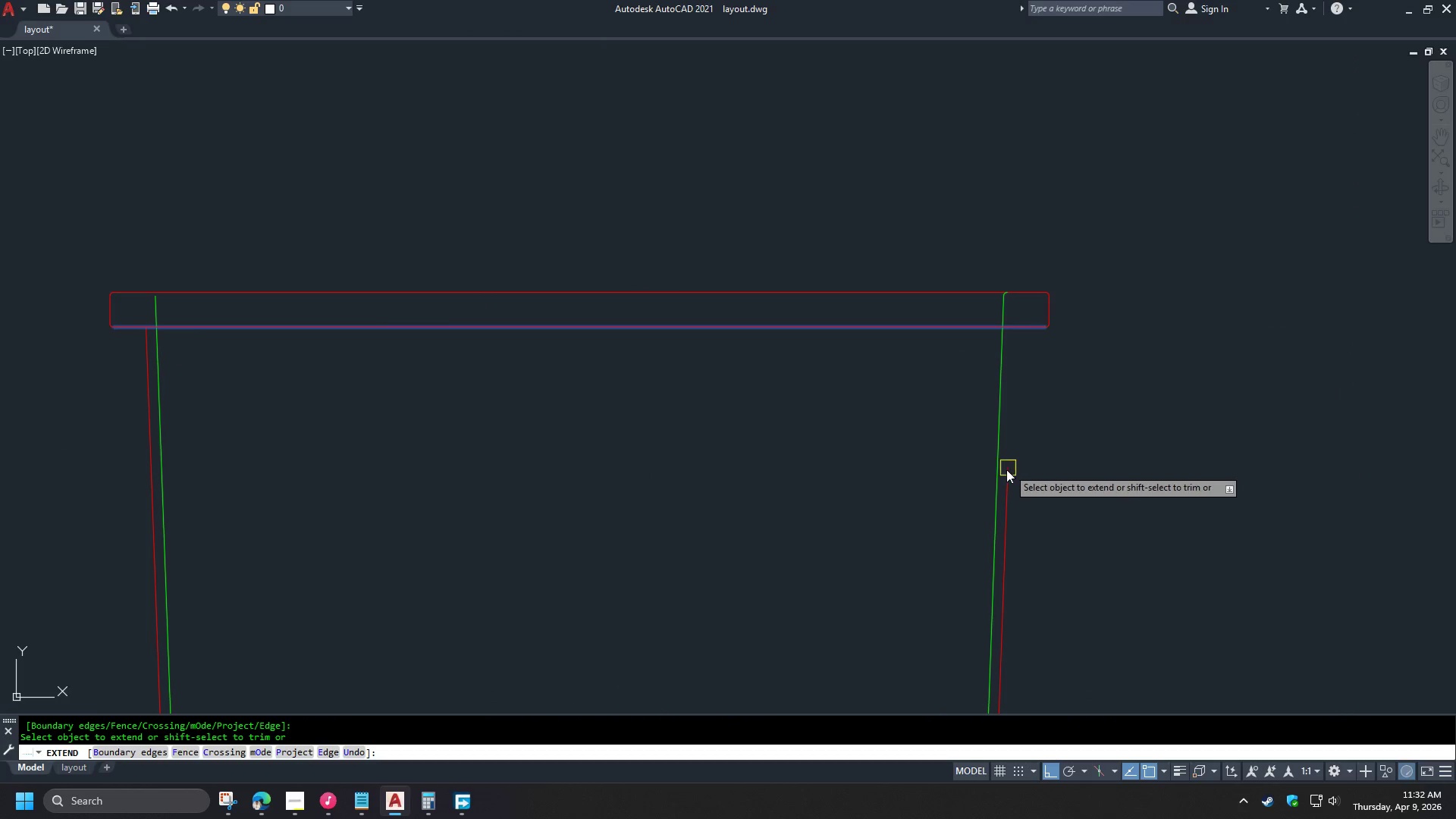 
left_click([1011, 479])
 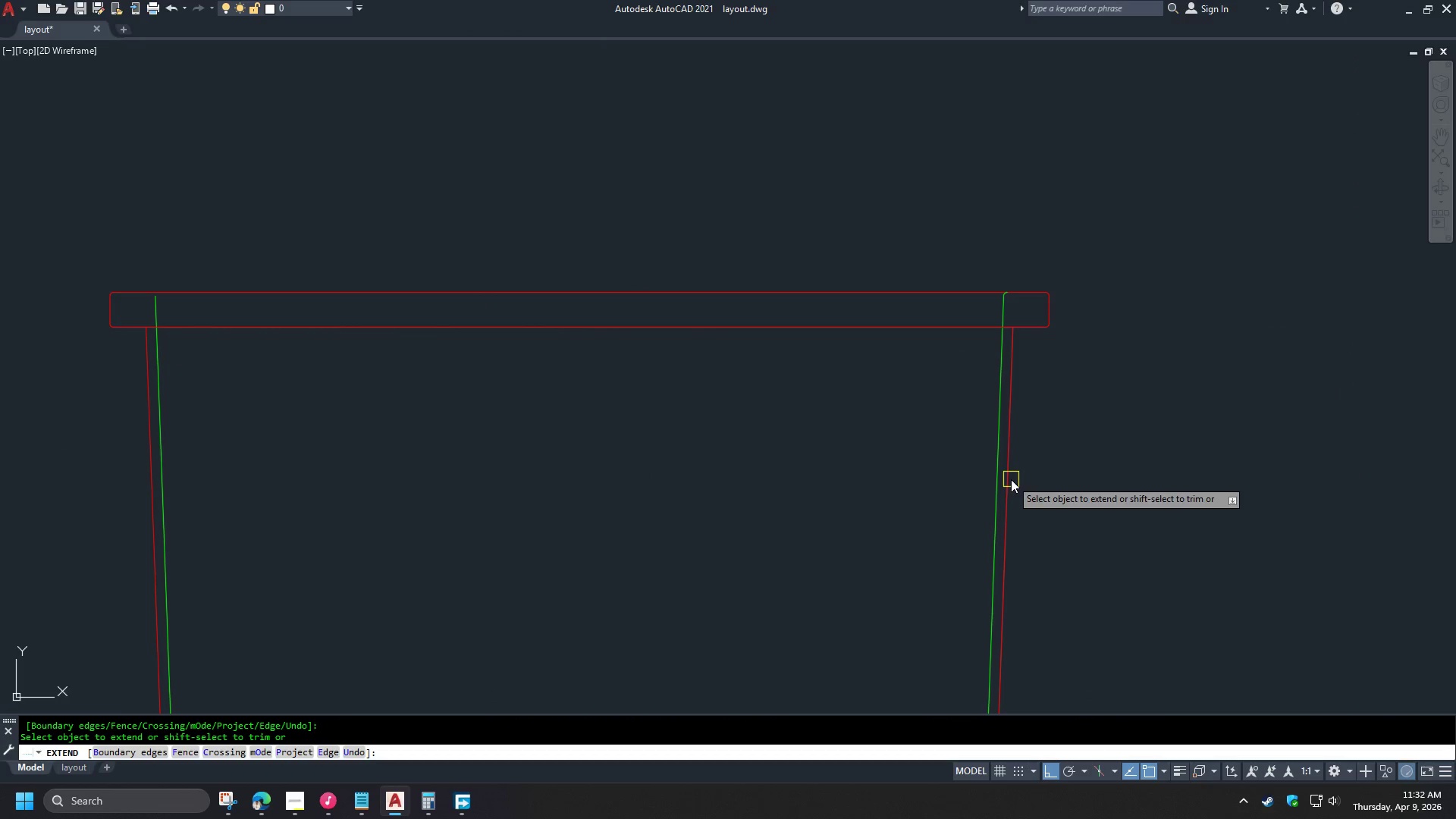 
key(Space)
 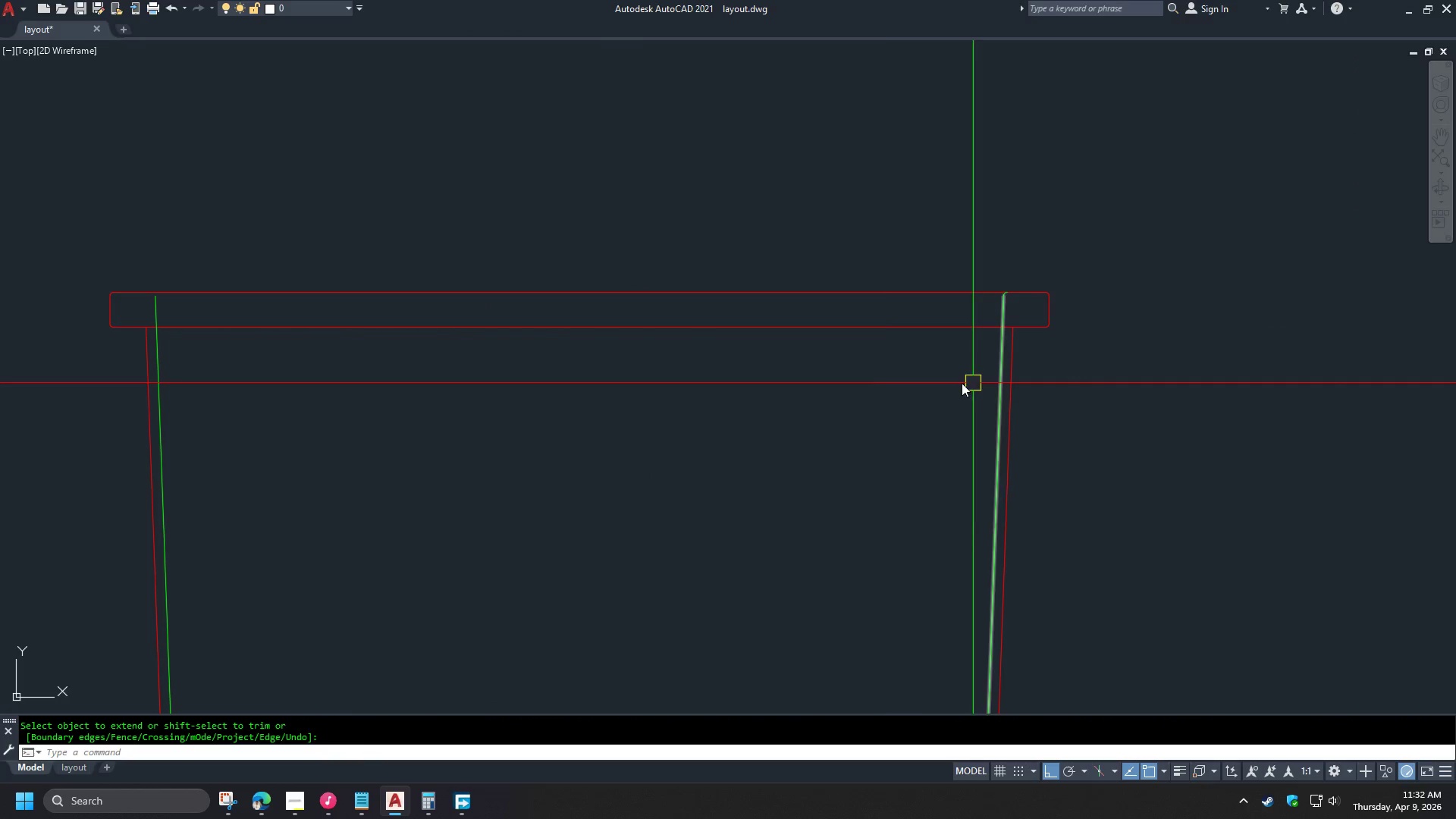 
scroll: coordinate [693, 348], scroll_direction: down, amount: 1.0
 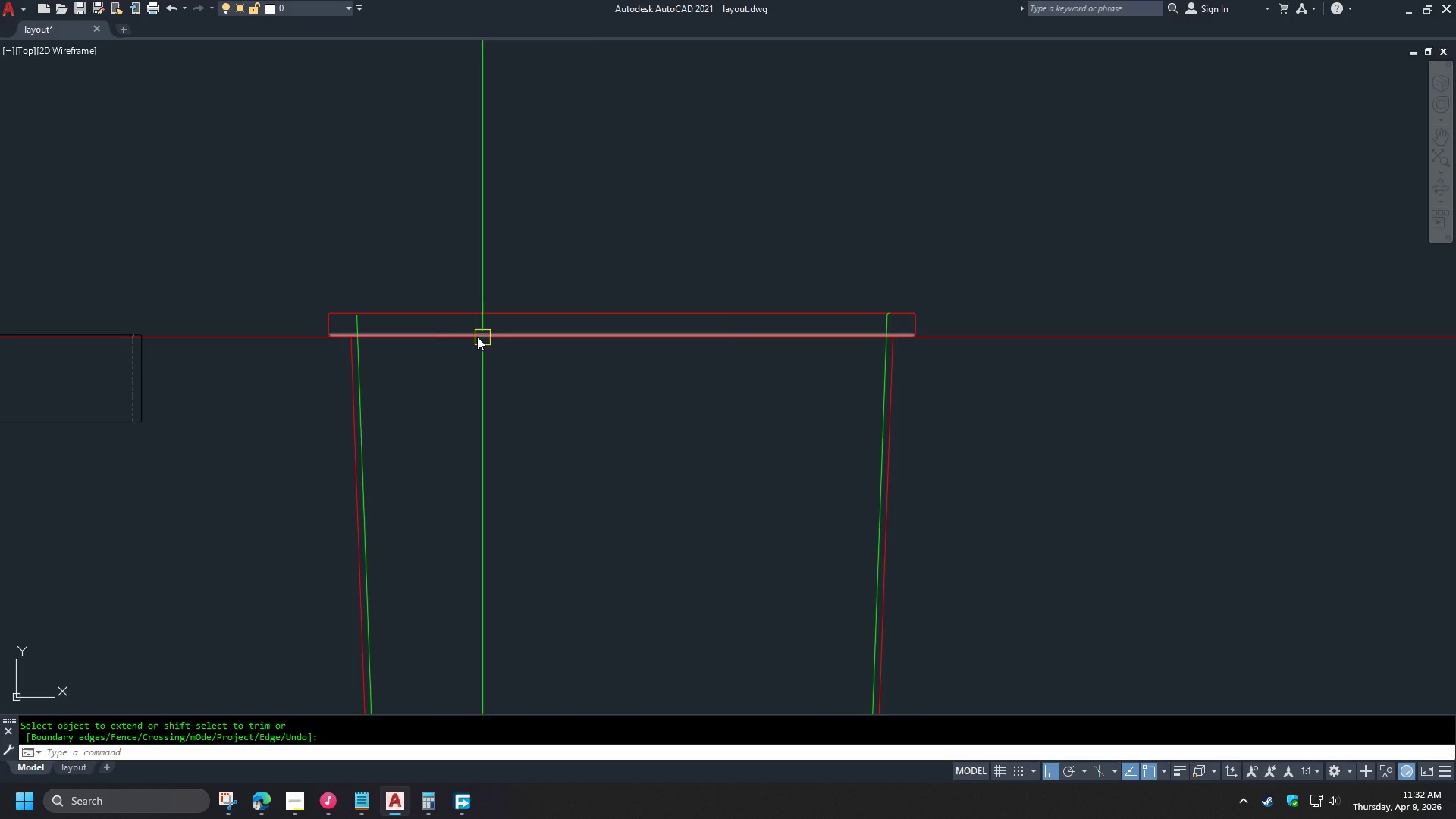 
scroll: coordinate [343, 318], scroll_direction: up, amount: 3.0
 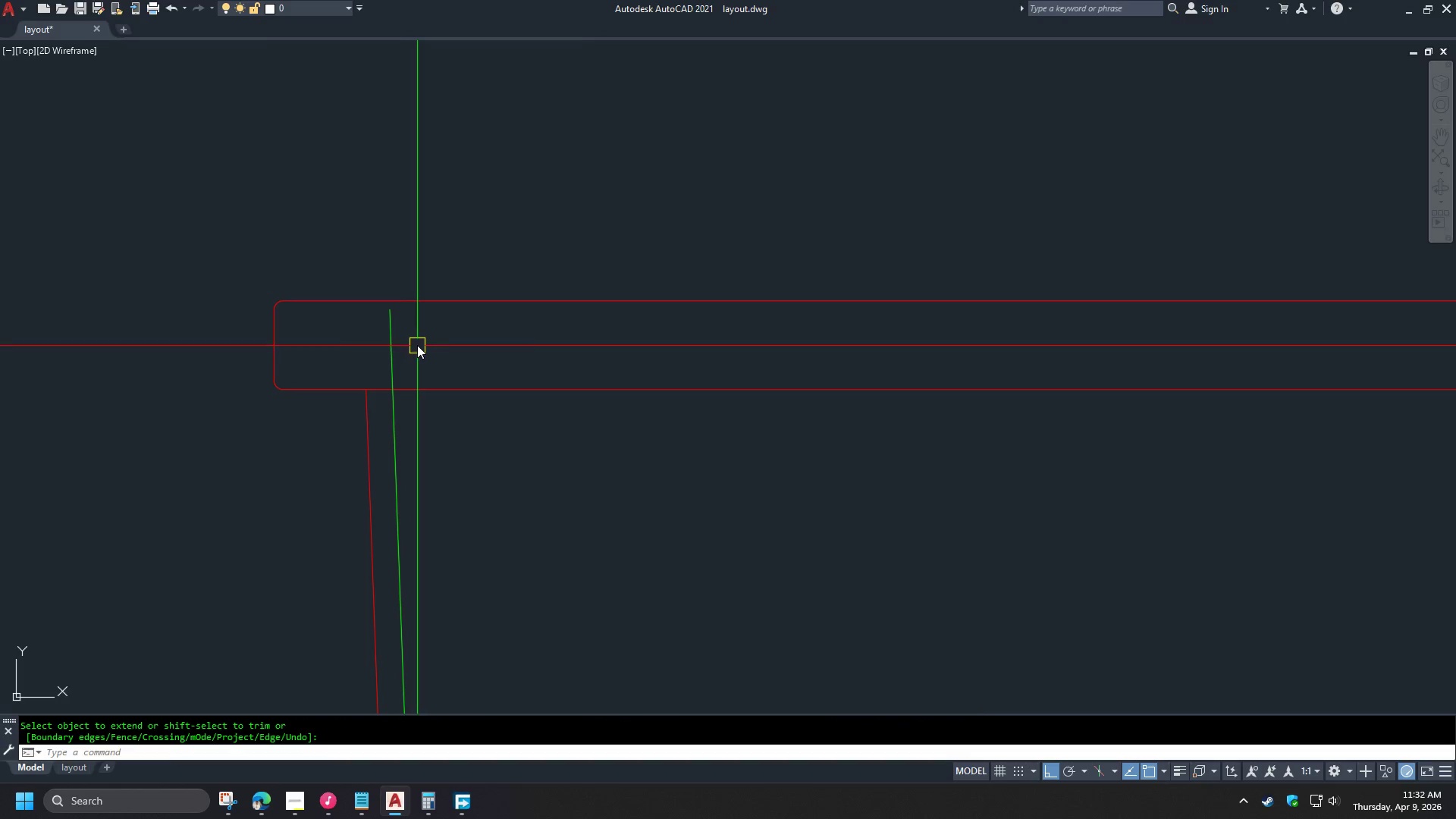 
scroll: coordinate [419, 246], scroll_direction: down, amount: 4.0
 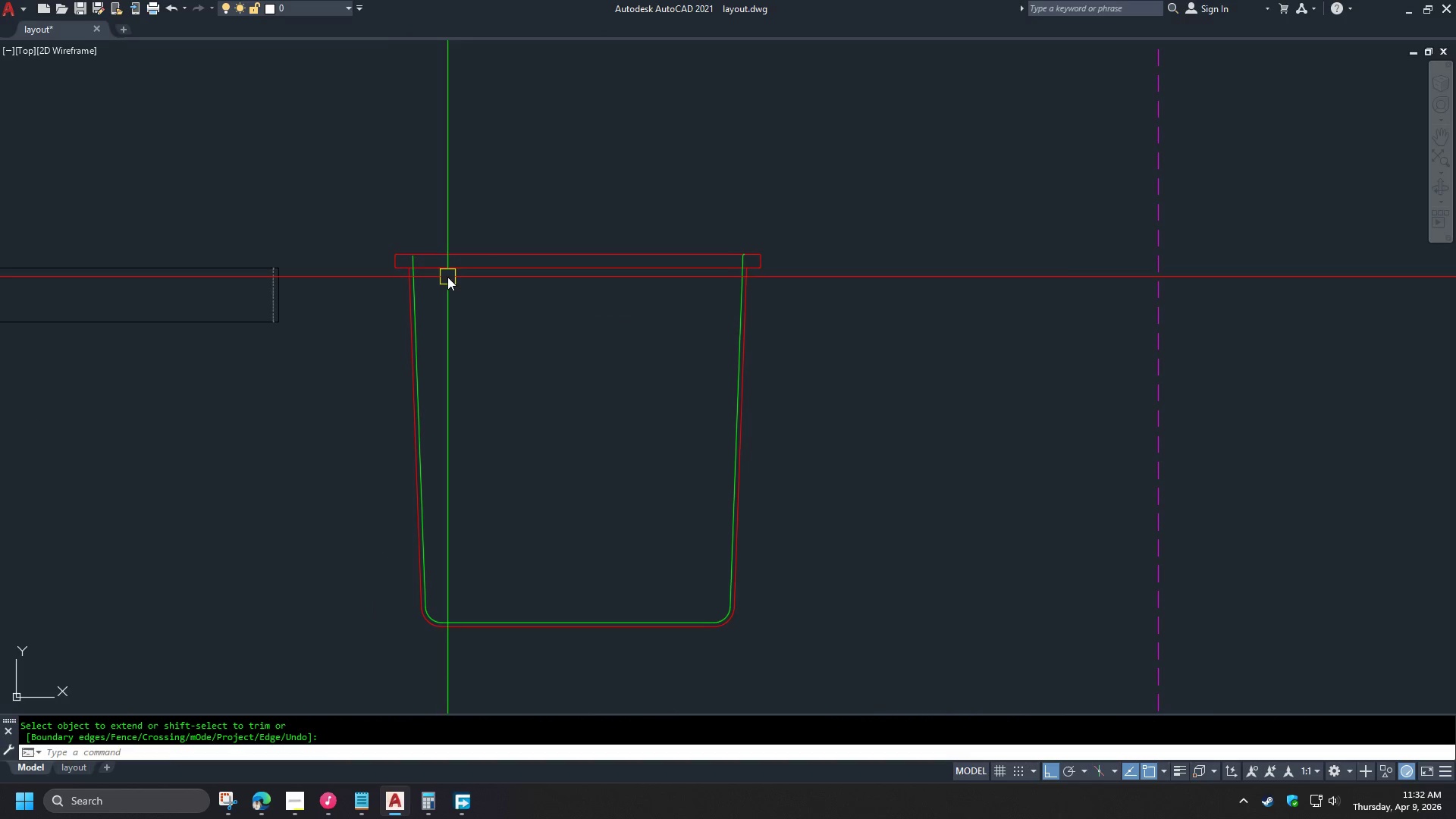 
scroll: coordinate [414, 256], scroll_direction: up, amount: 3.0
 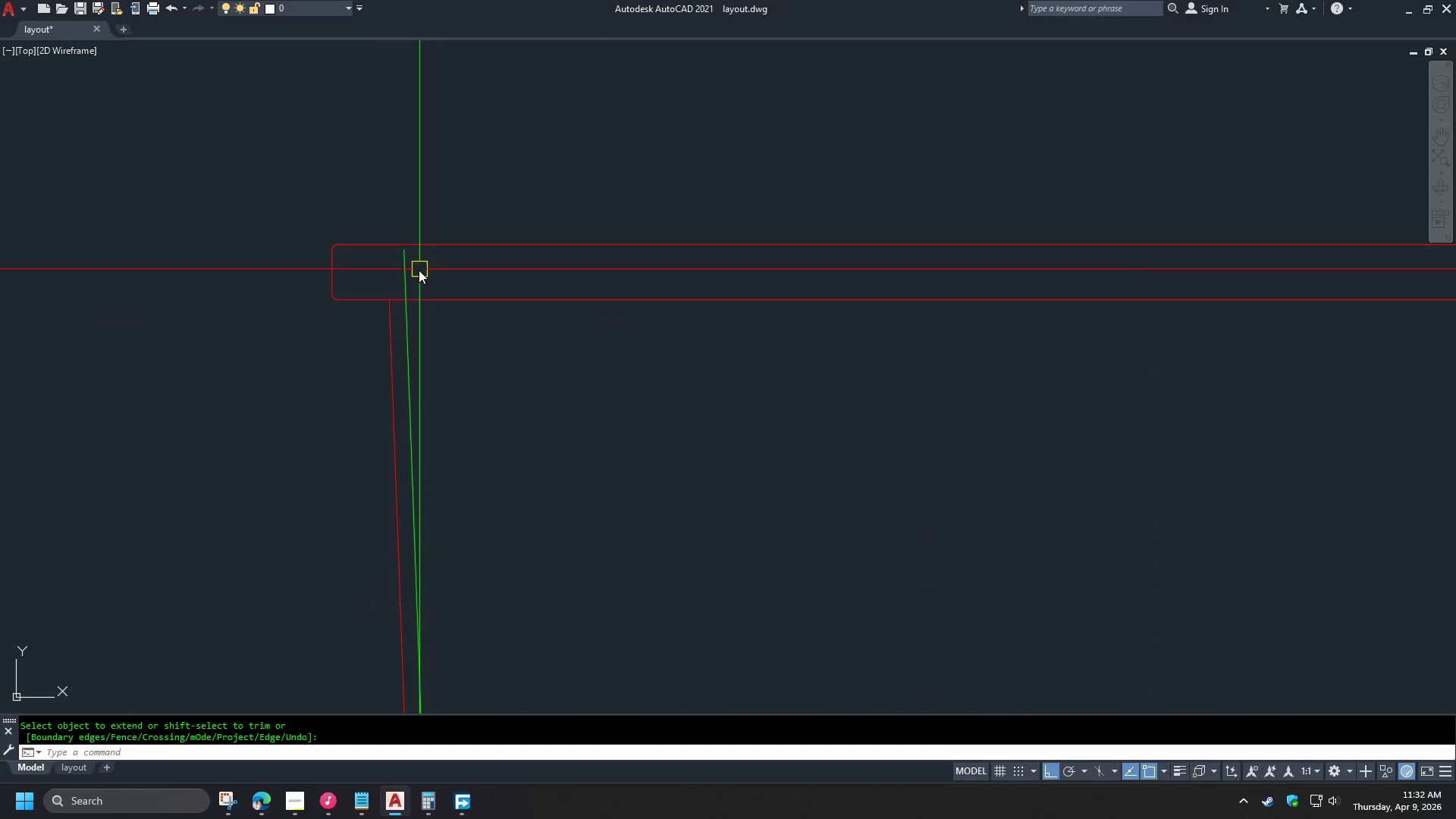 
scroll: coordinate [414, 272], scroll_direction: down, amount: 2.0
 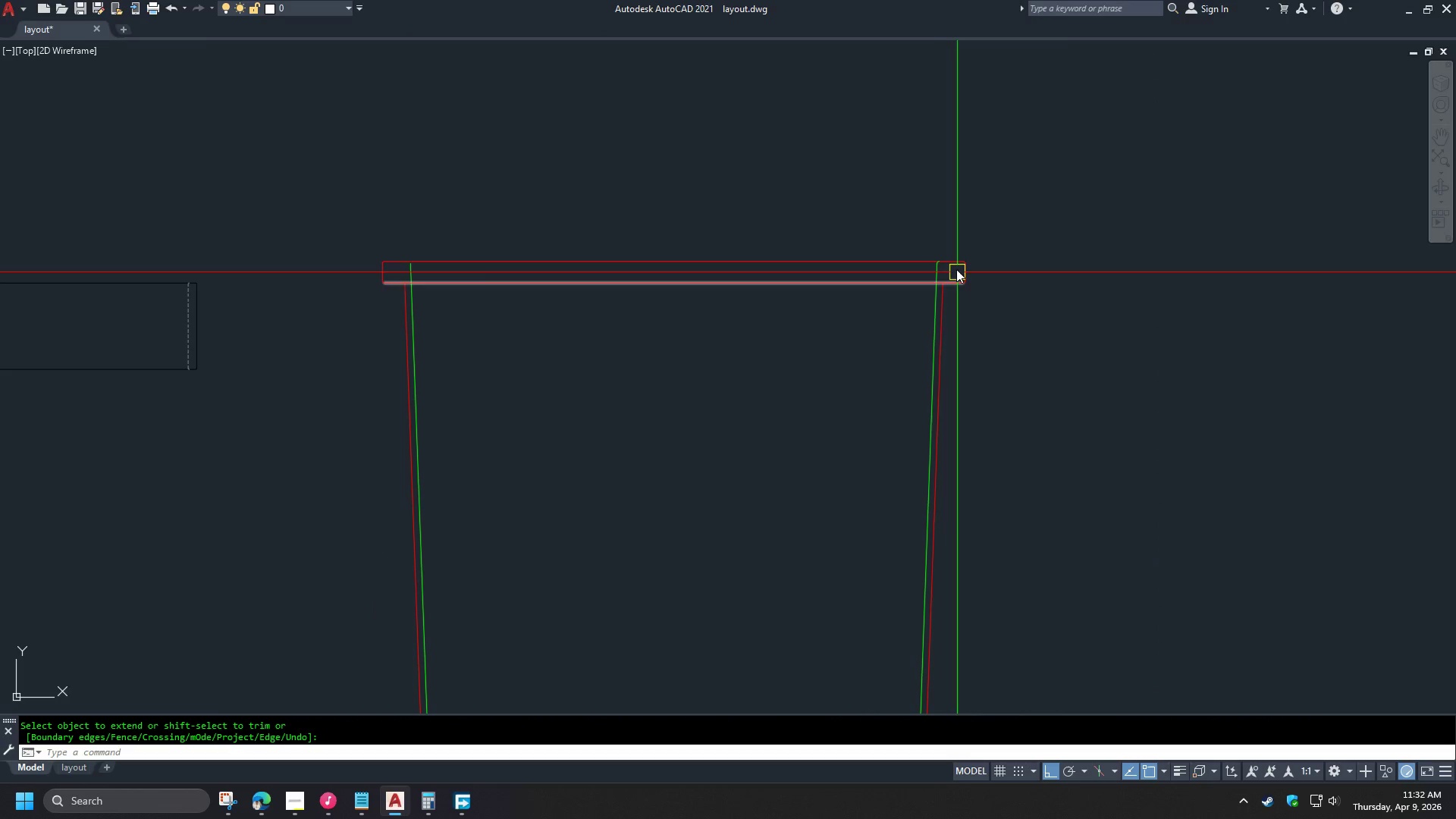 
scroll: coordinate [943, 262], scroll_direction: up, amount: 4.0
 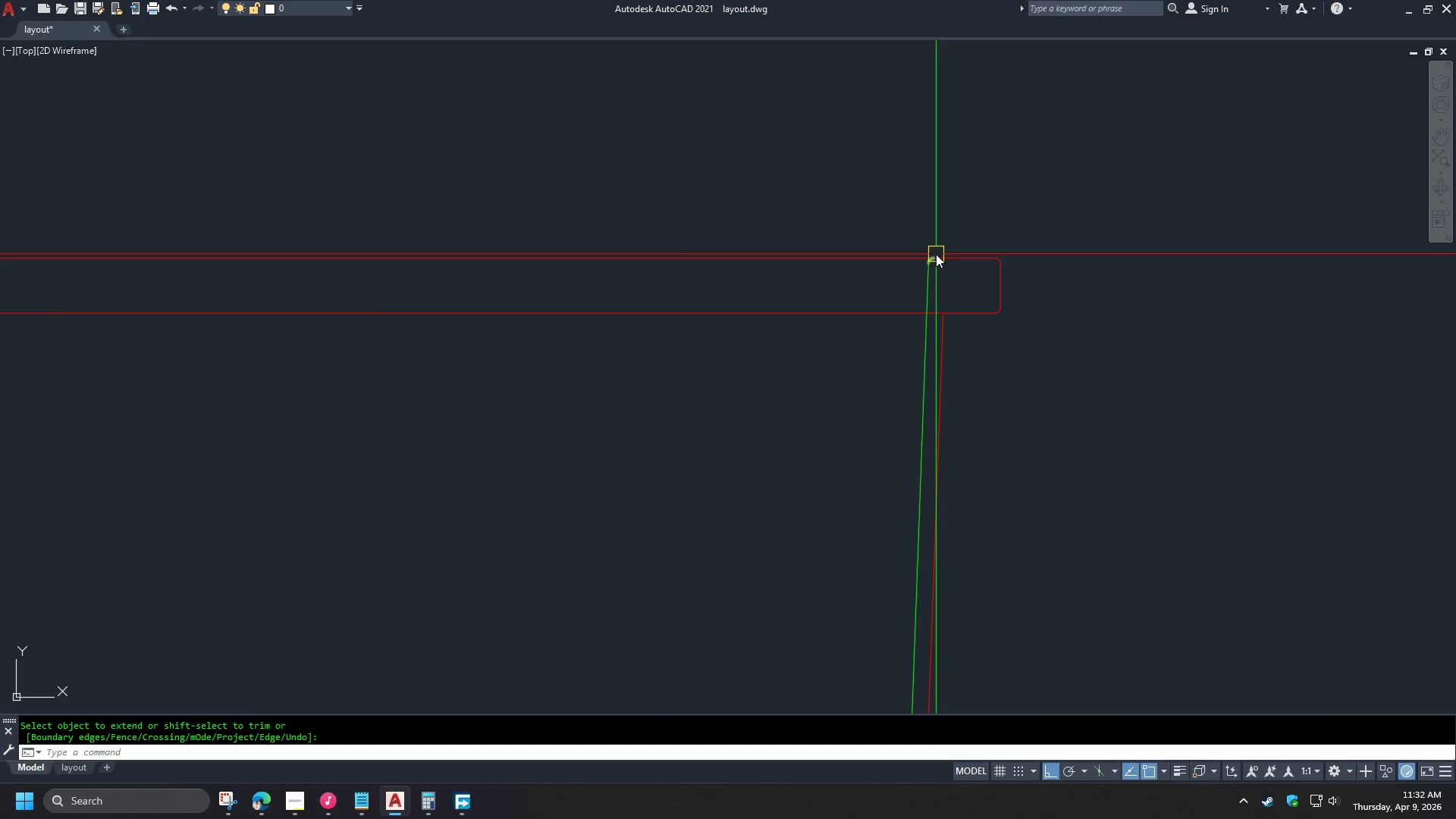 
left_click([936, 254])
 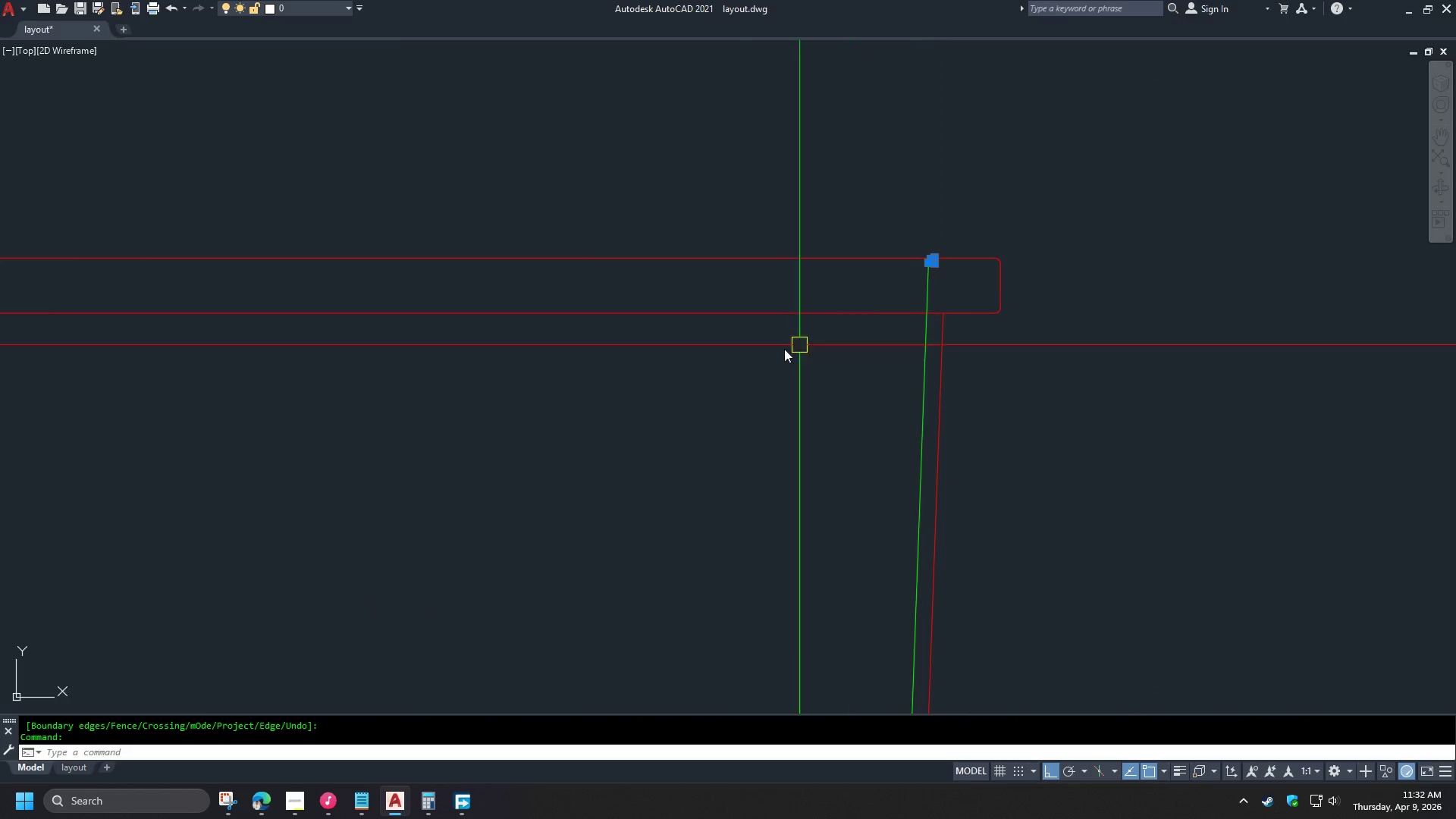 
scroll: coordinate [685, 361], scroll_direction: down, amount: 3.0
 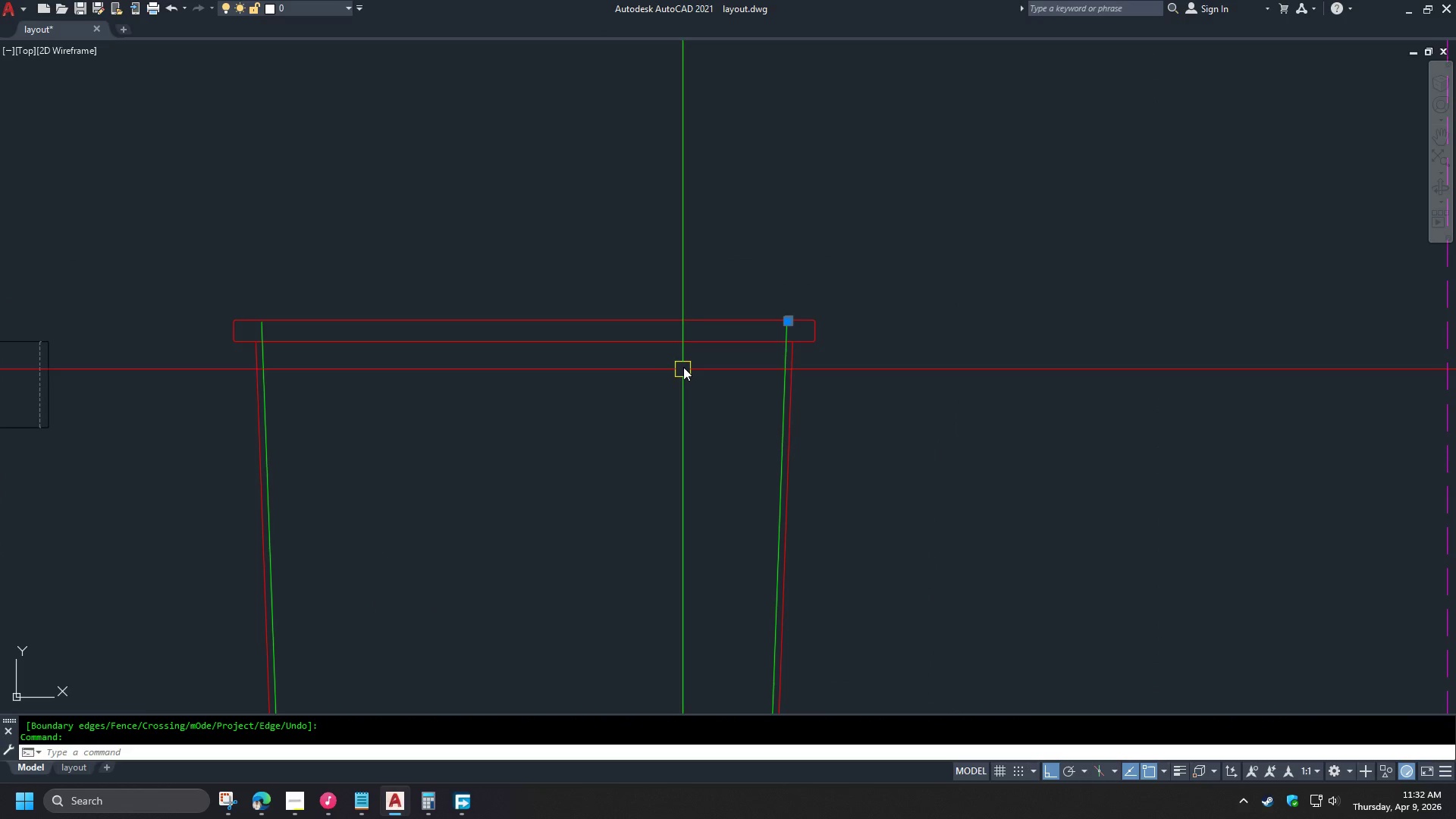 
type(mi )
 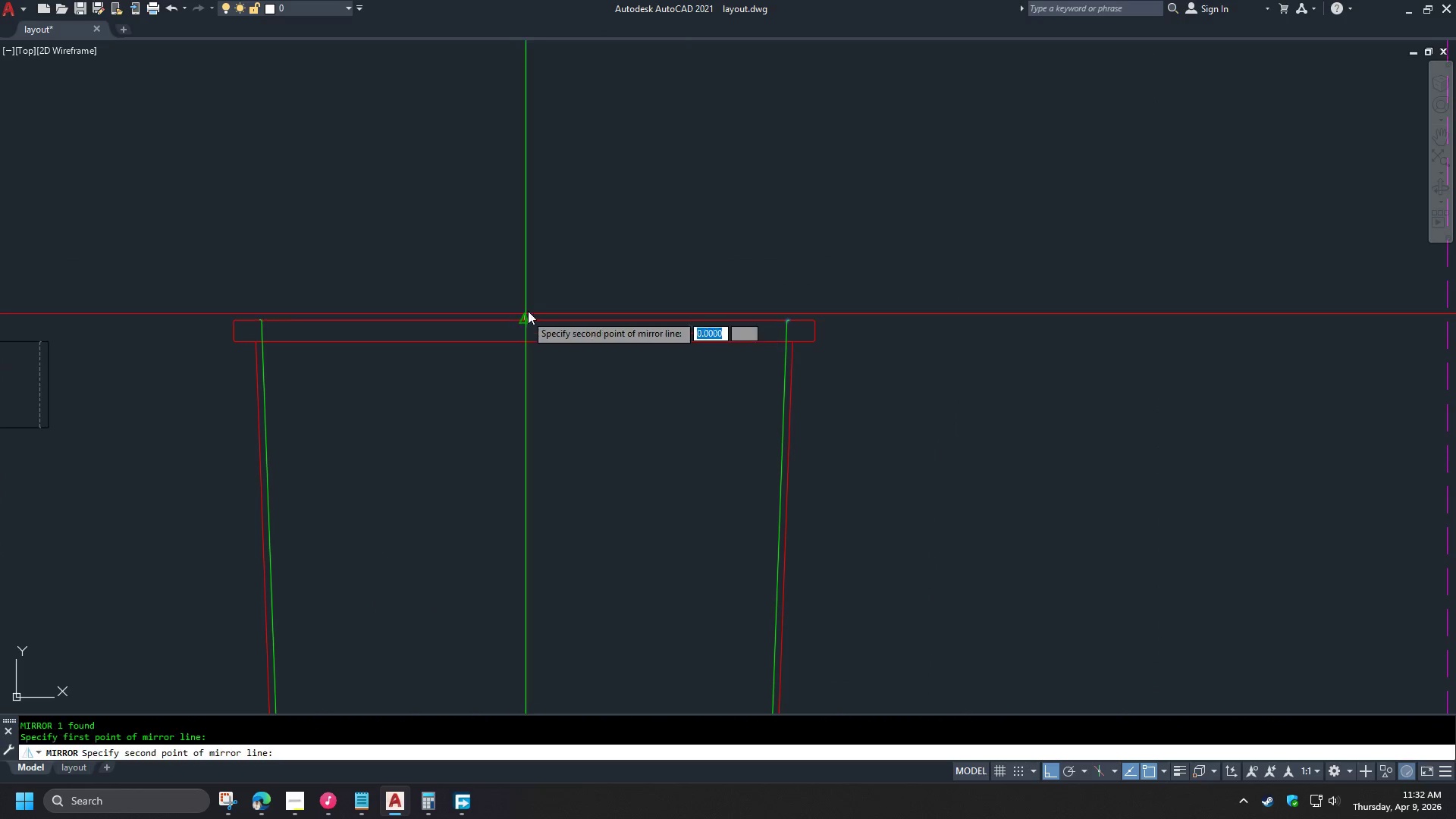 
double_click([532, 253])
 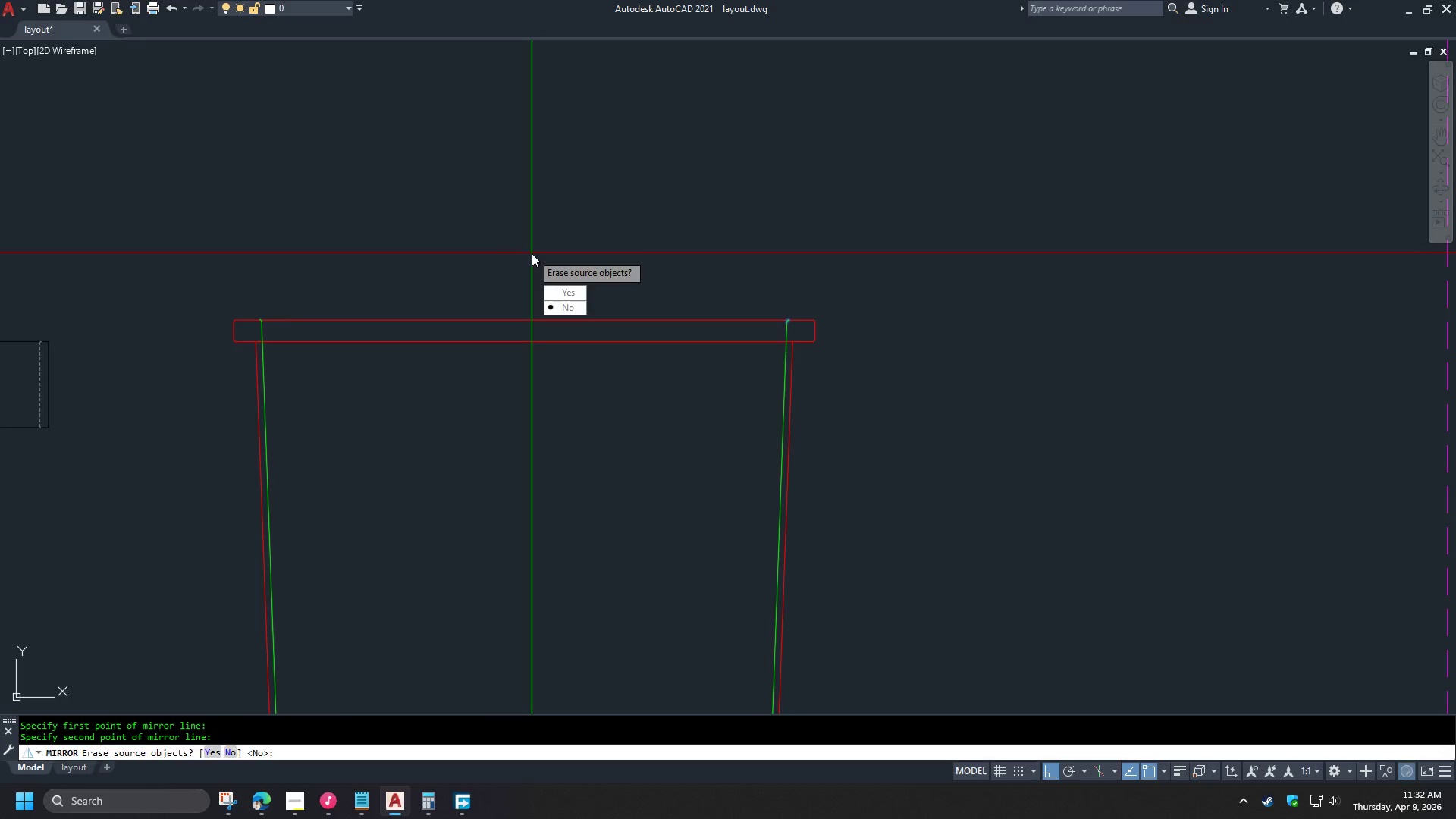 
key(Space)
 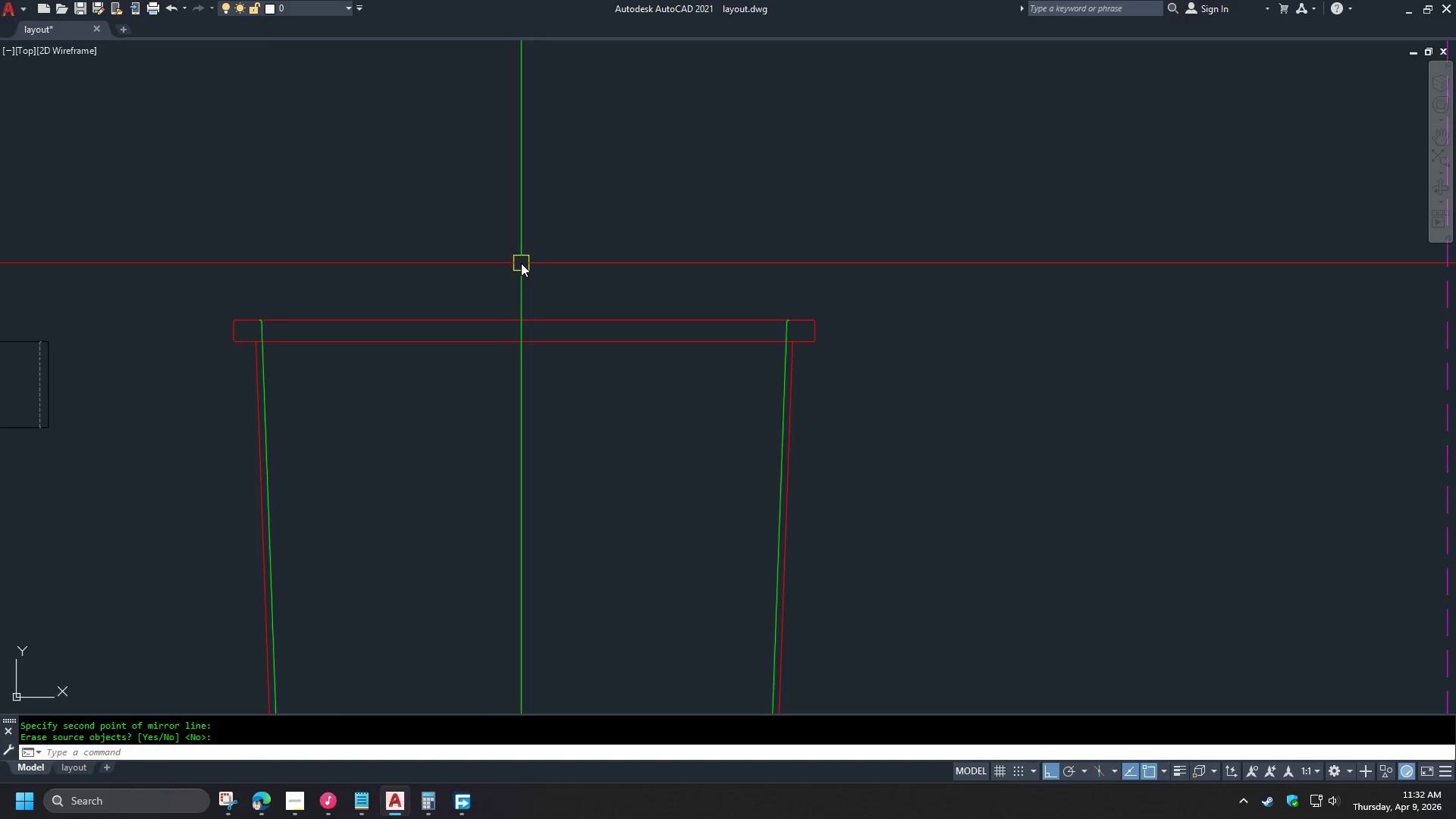 
scroll: coordinate [521, 263], scroll_direction: down, amount: 1.0
 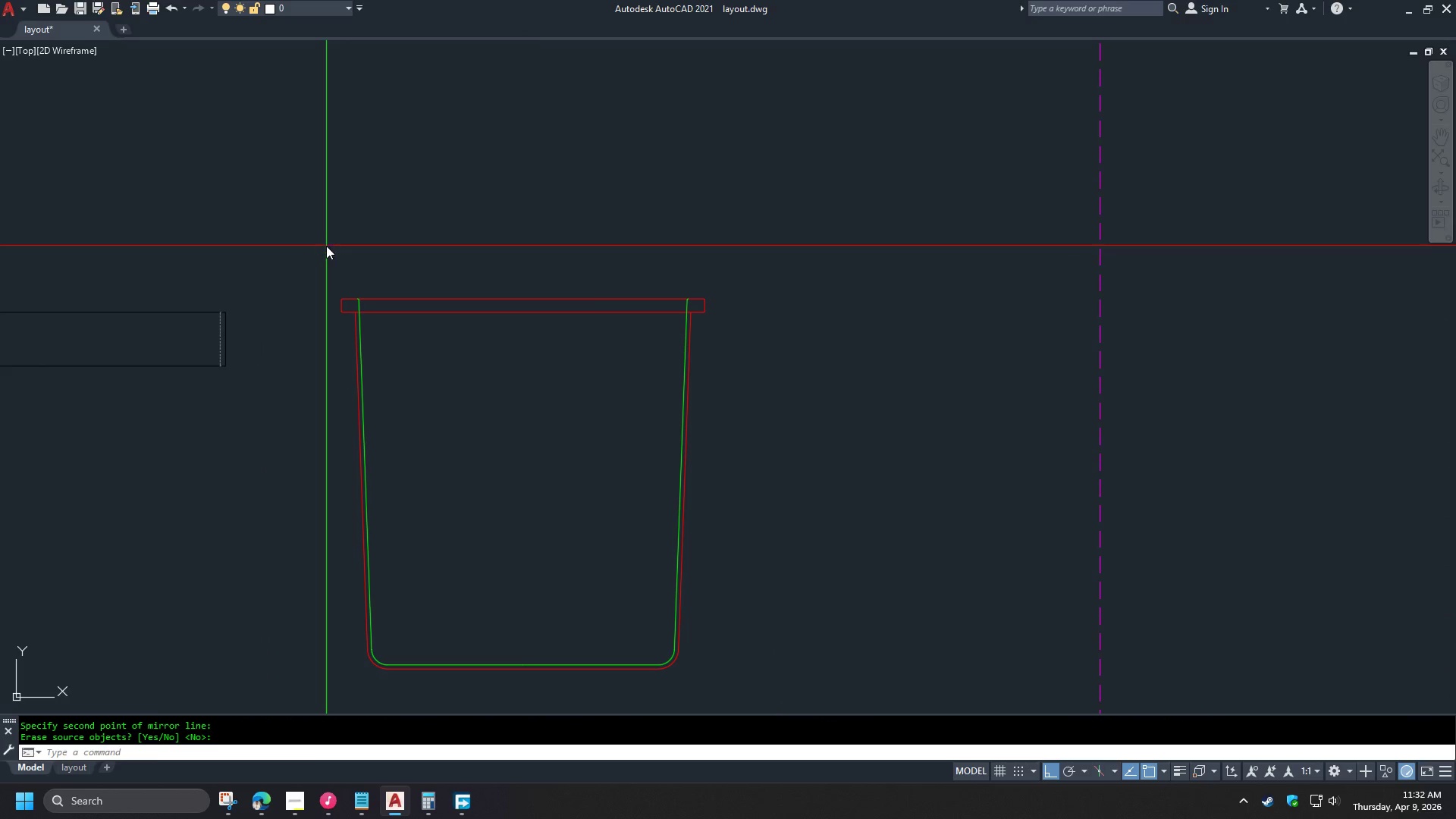 
left_click([752, 693])
 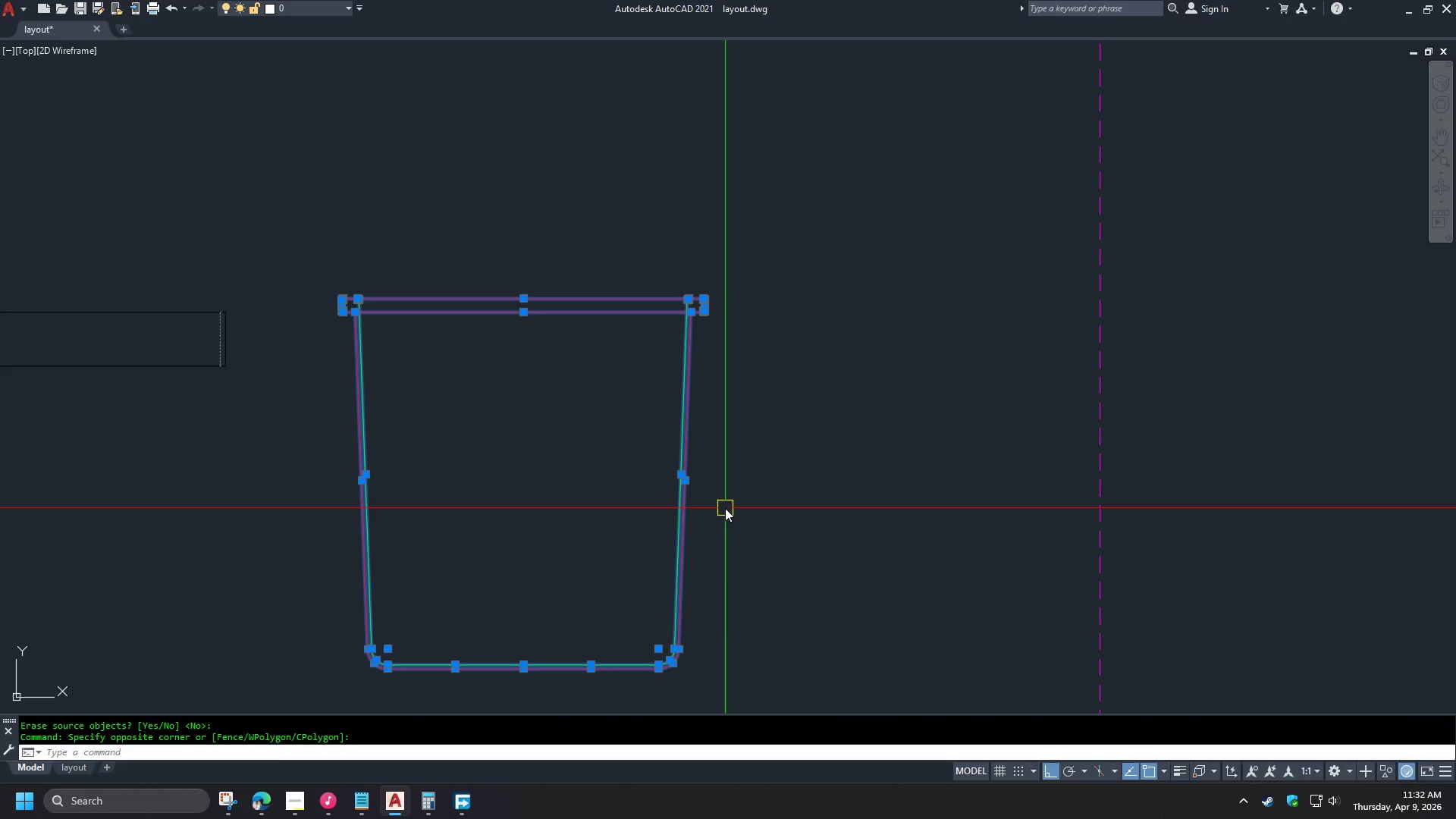 
key(J)
 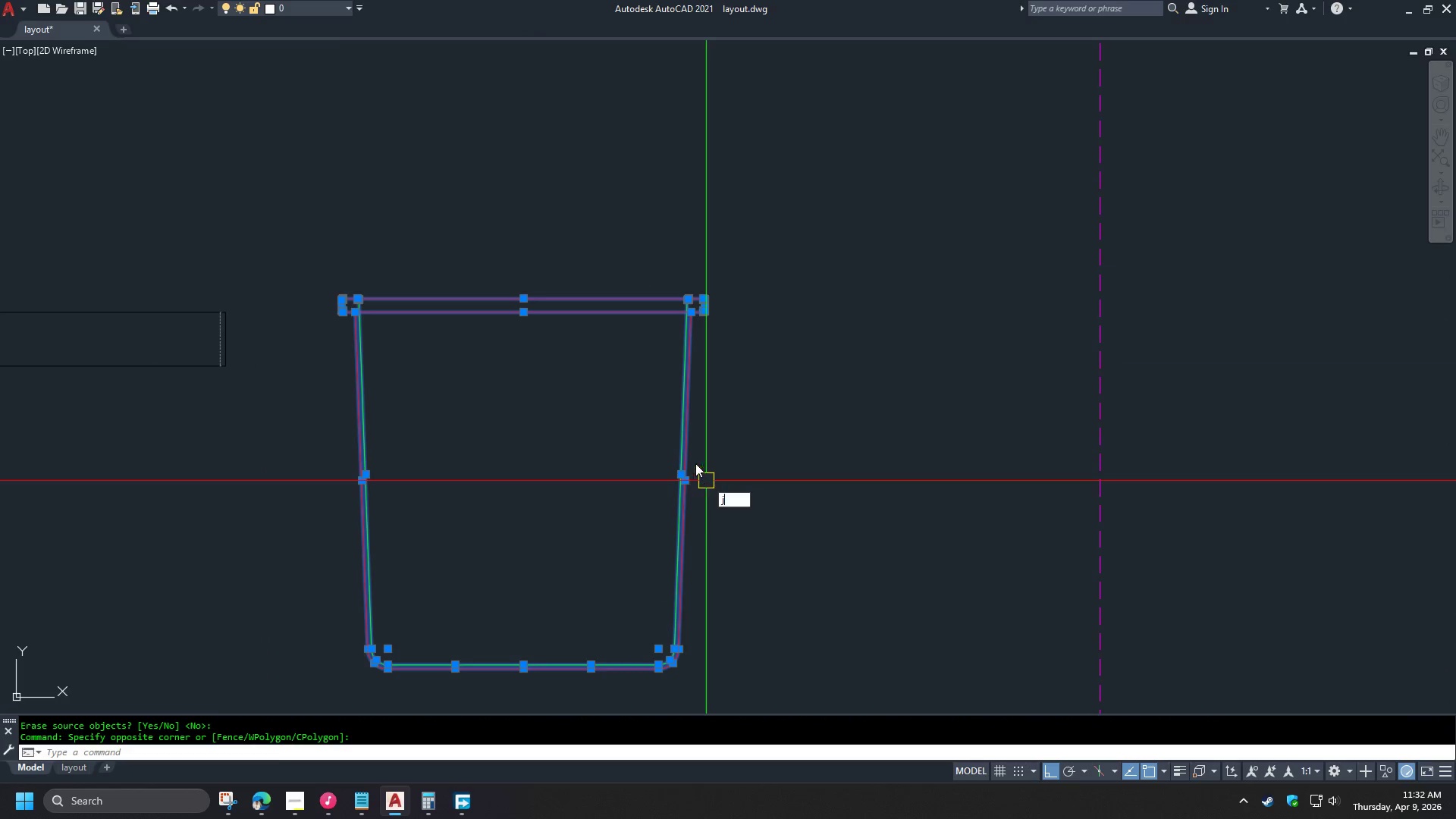 
key(Space)
 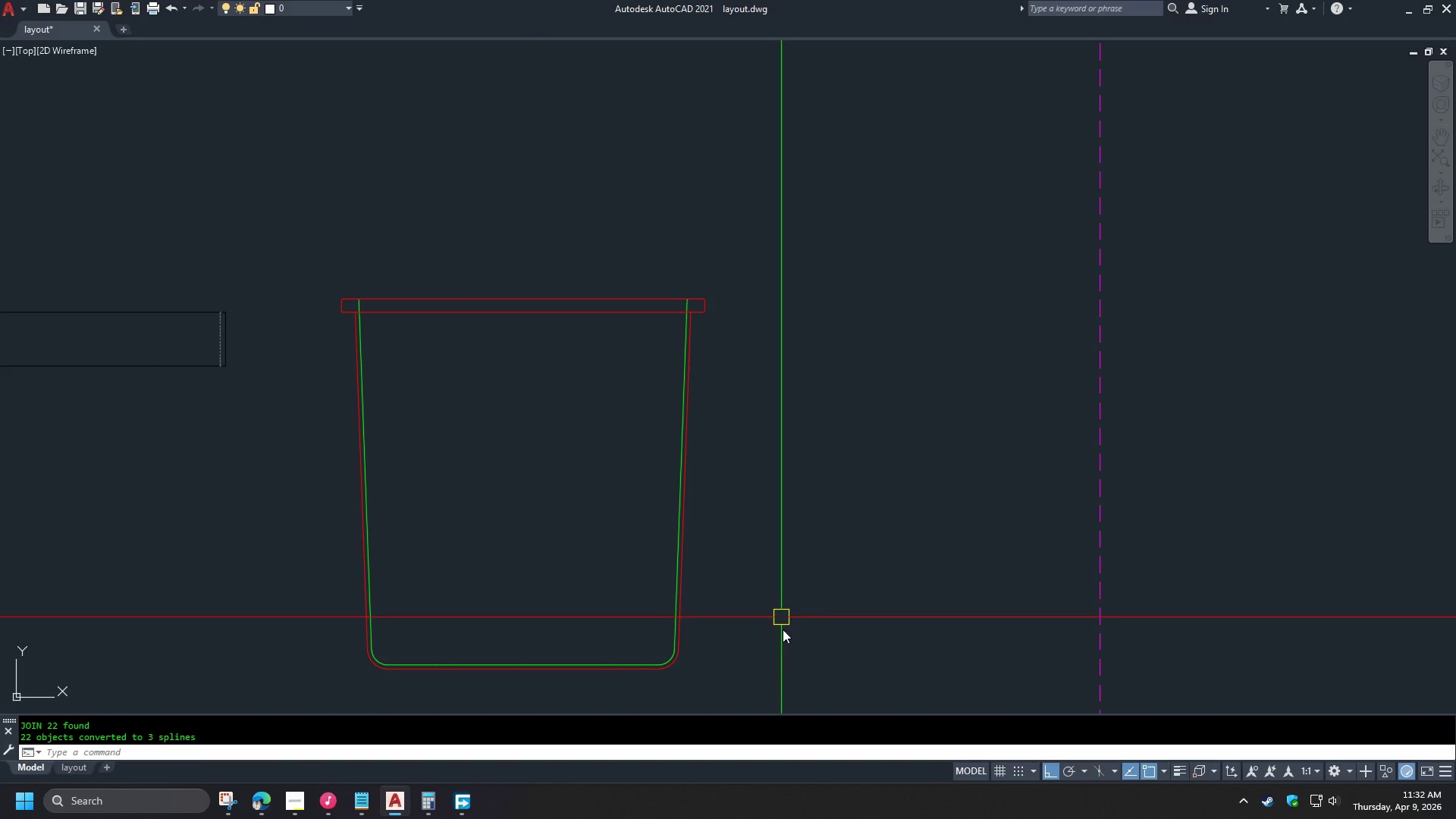 
left_click_drag(start_coordinate=[757, 702], to_coordinate=[752, 685])
 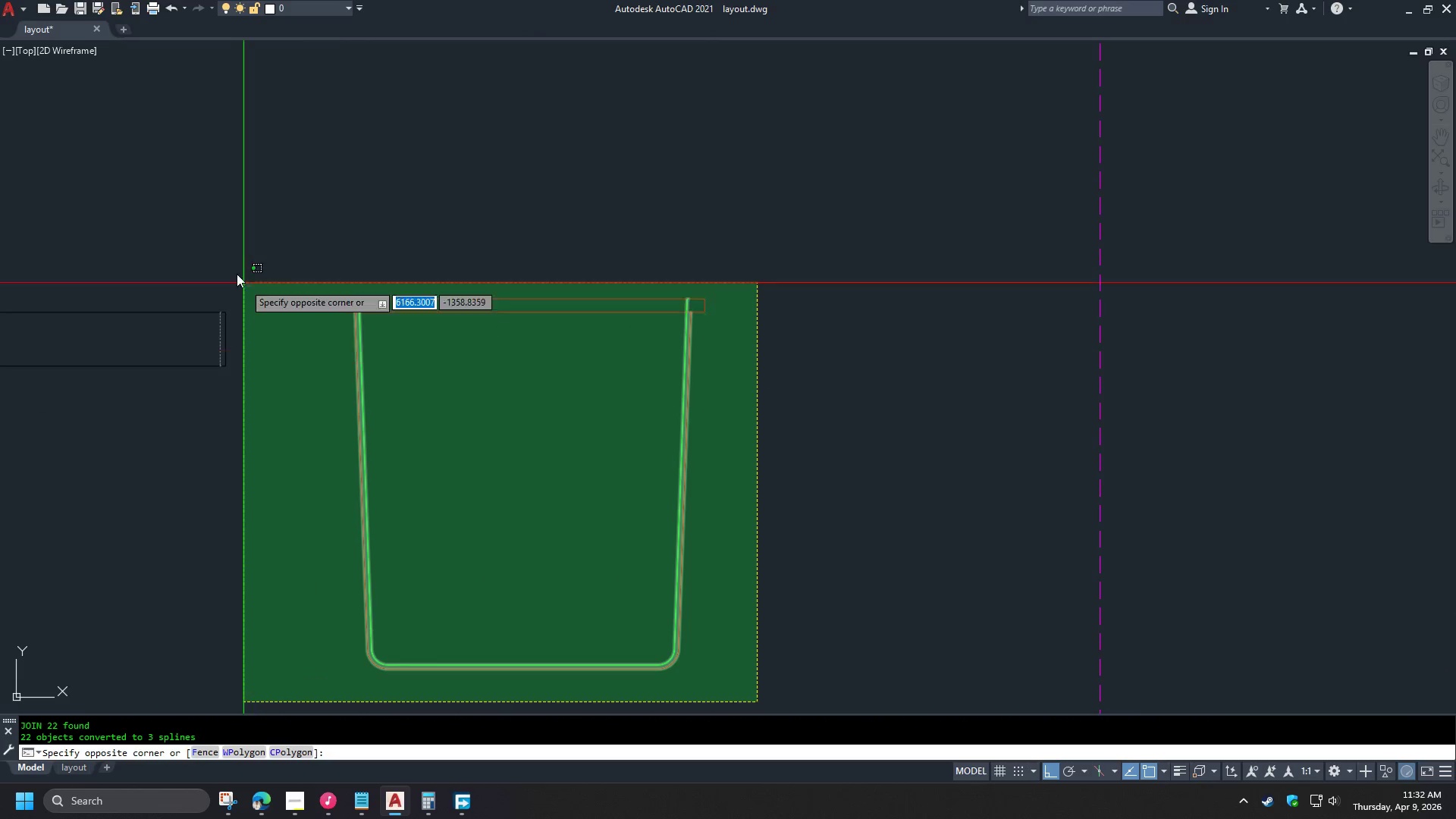 
double_click([212, 237])
 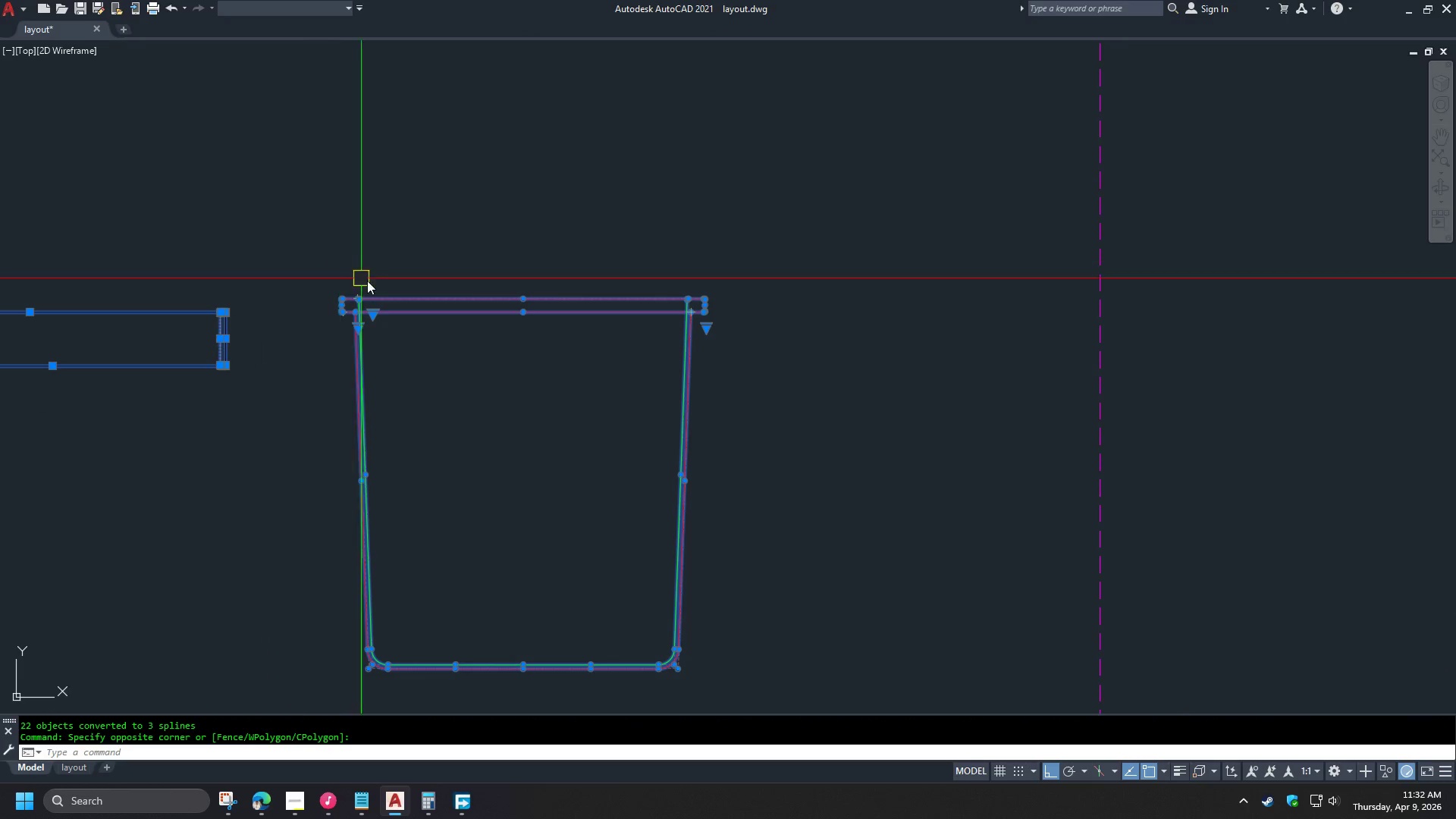 
key(Escape)
 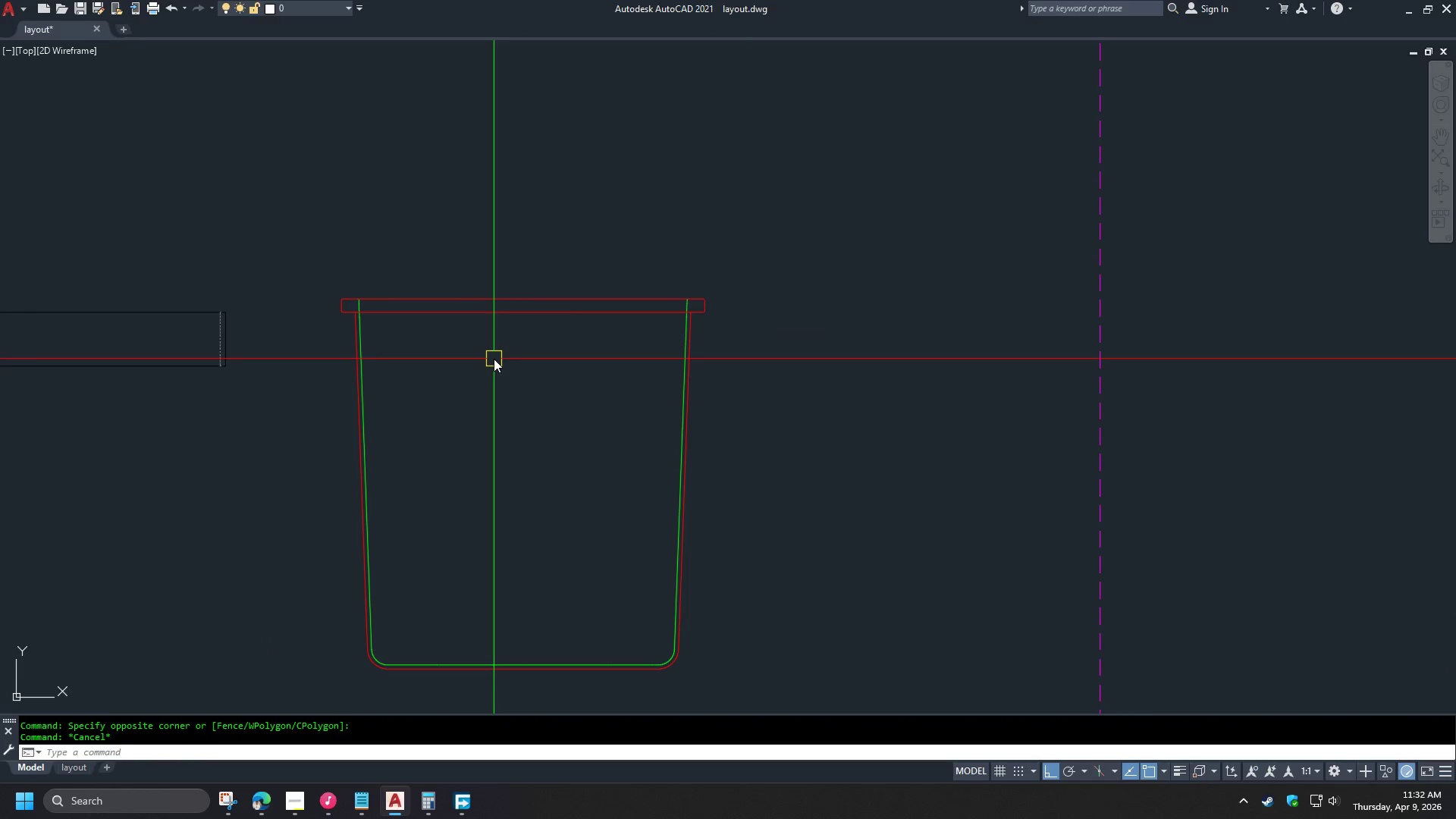 
key(Control+Z)
 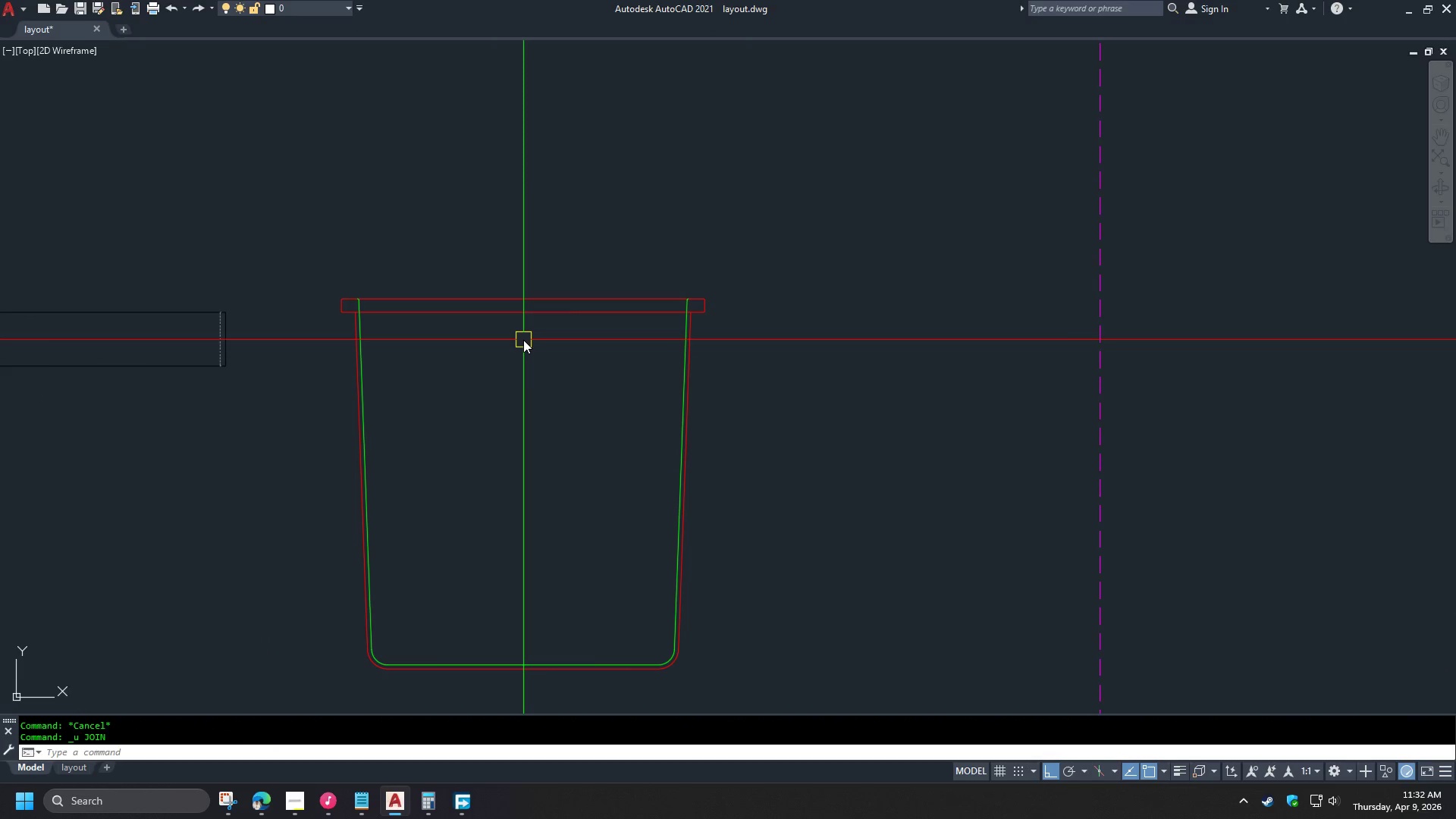 
scroll: coordinate [525, 342], scroll_direction: down, amount: 1.0
 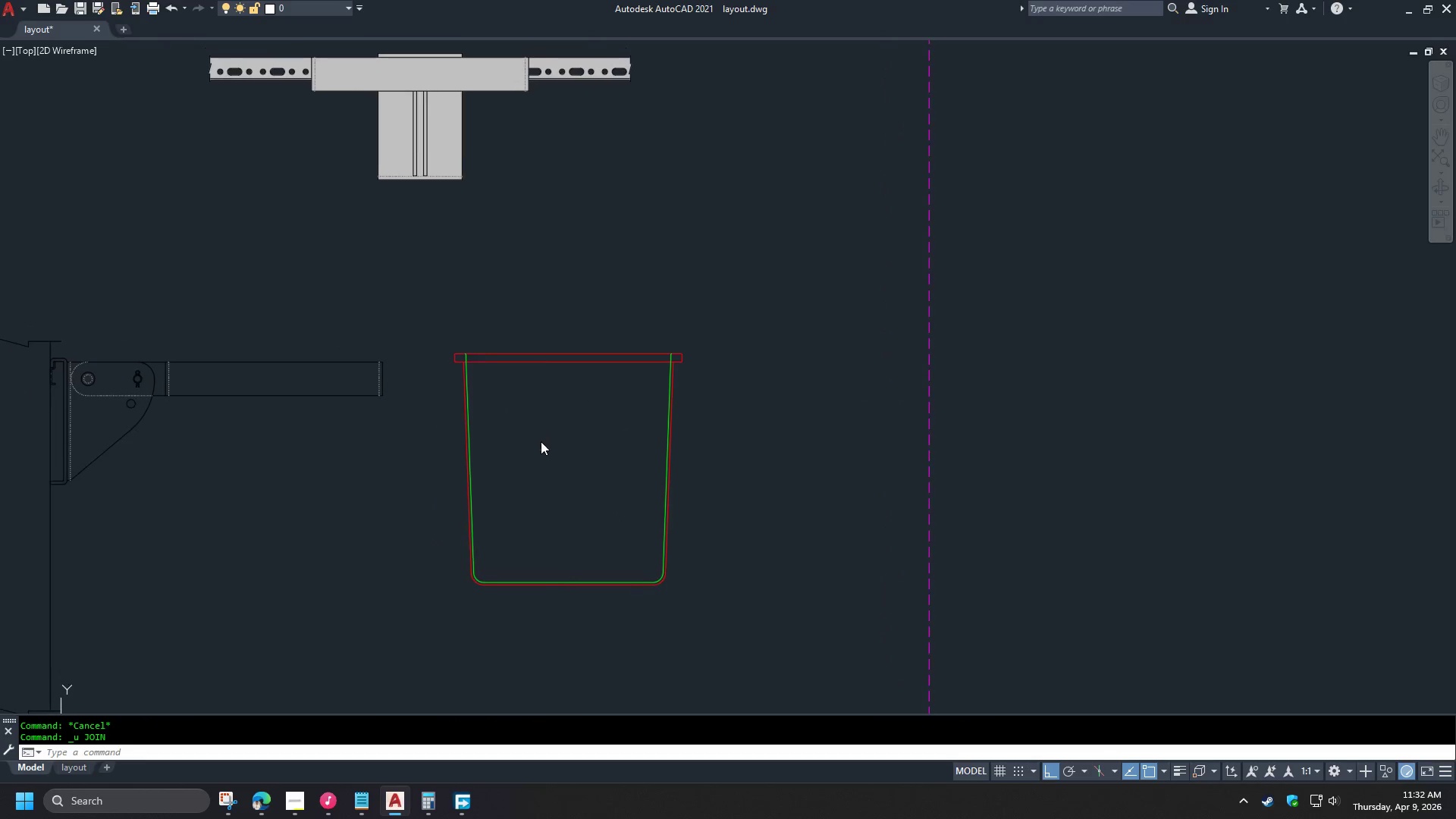 
type(ma )
 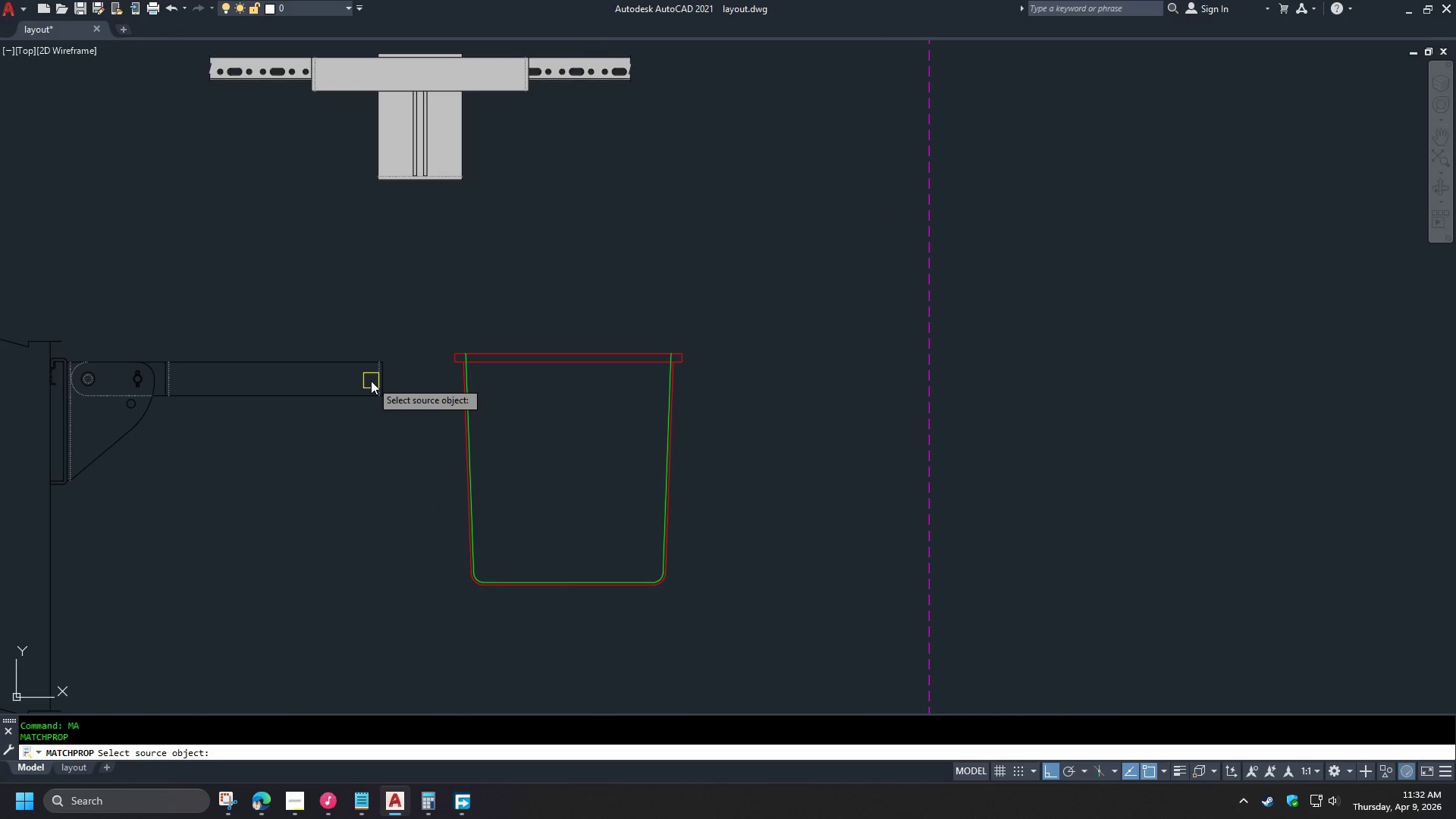 
left_click([372, 381])
 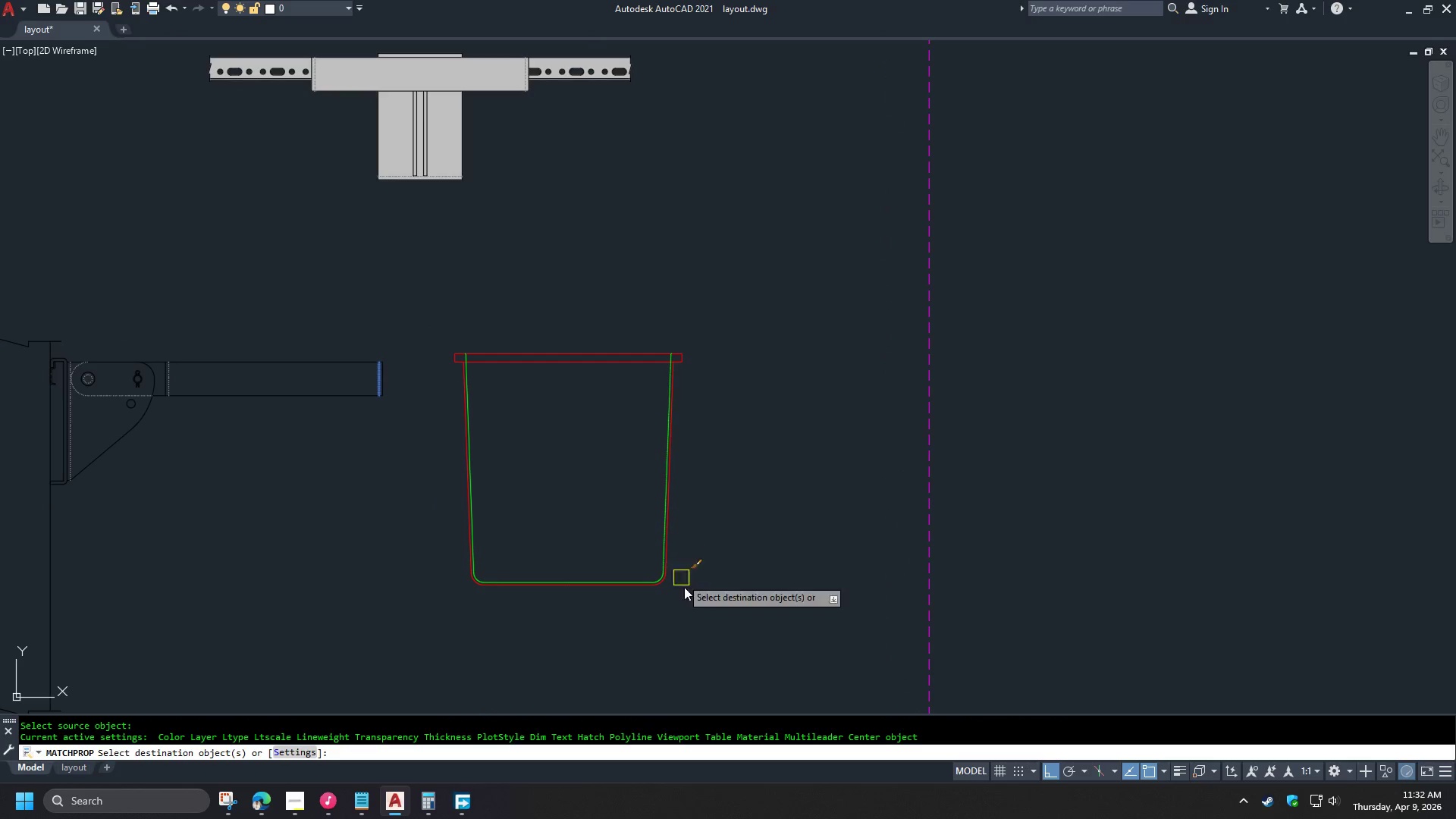 
left_click_drag(start_coordinate=[713, 622], to_coordinate=[708, 617])
 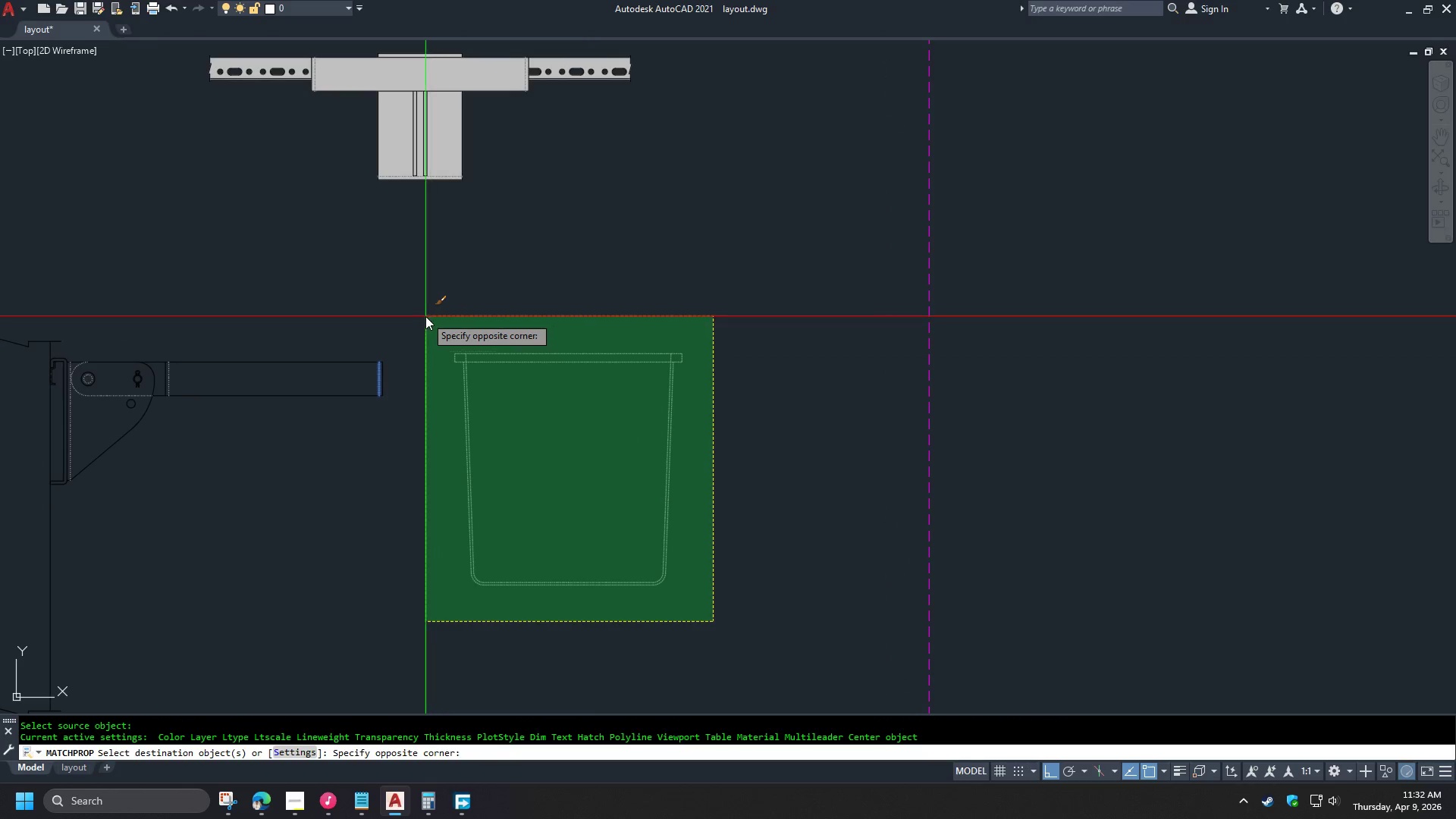 
left_click([425, 316])
 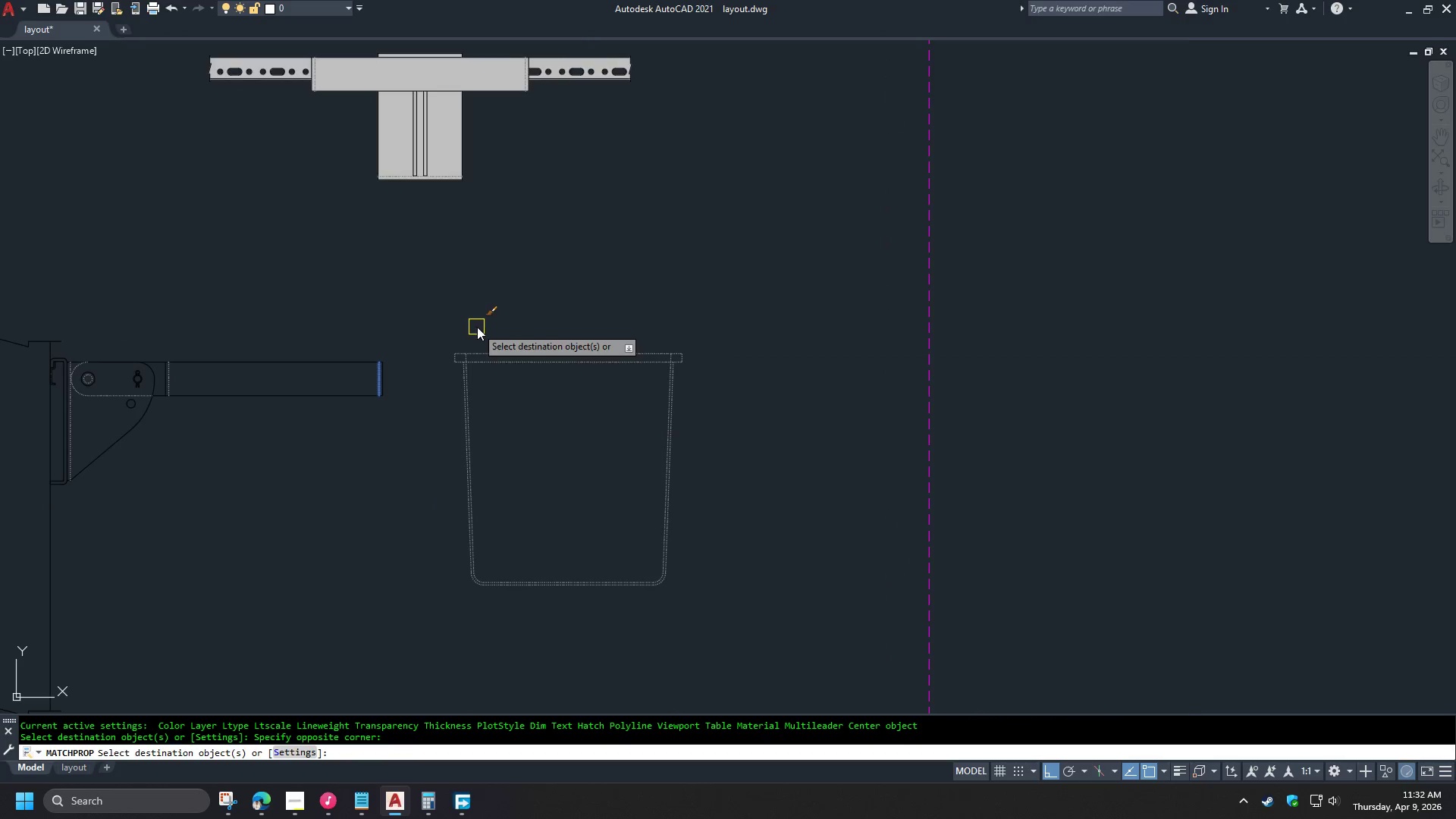 
key(Space)
 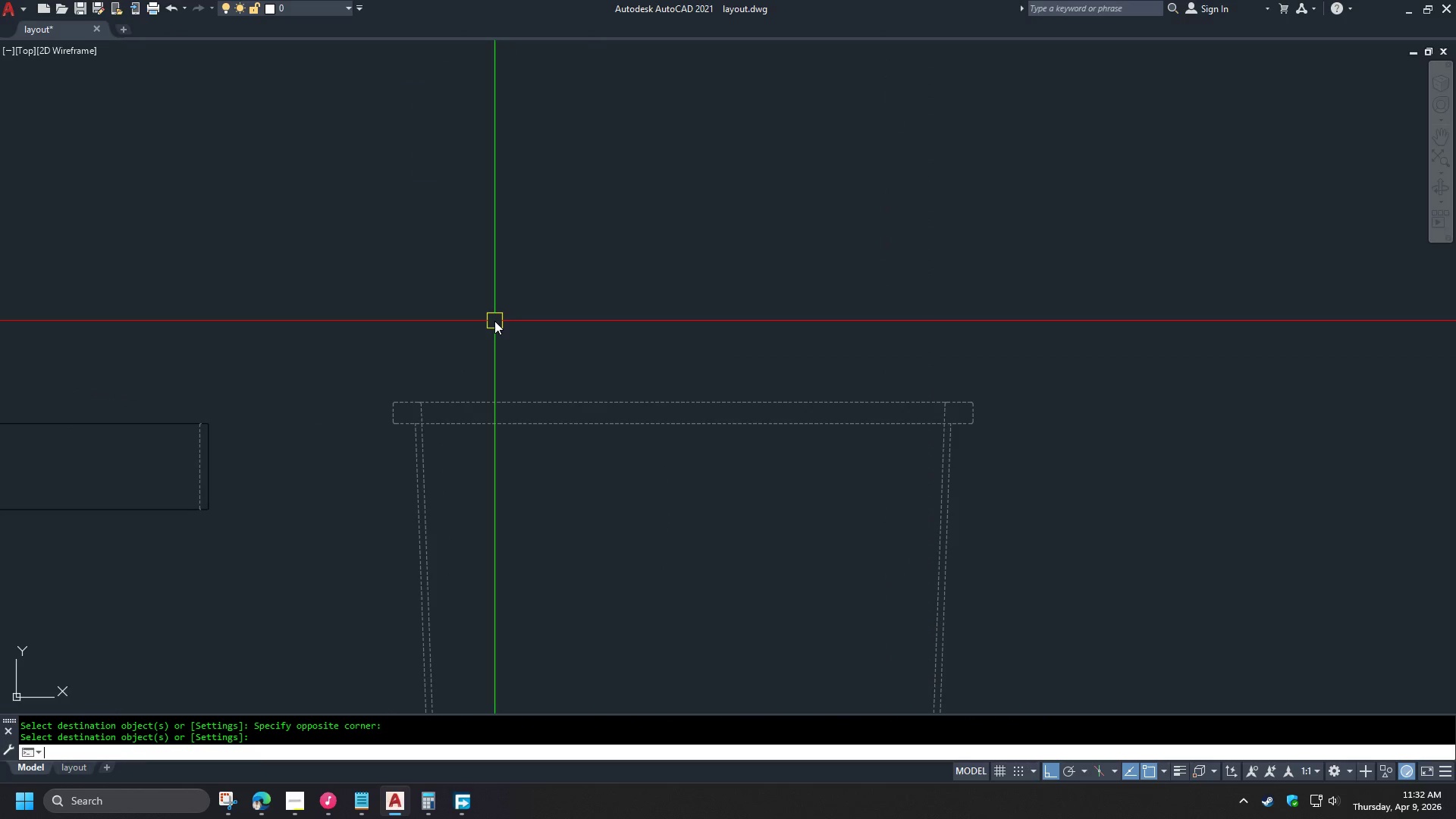 
scroll: coordinate [494, 322], scroll_direction: up, amount: 2.0
 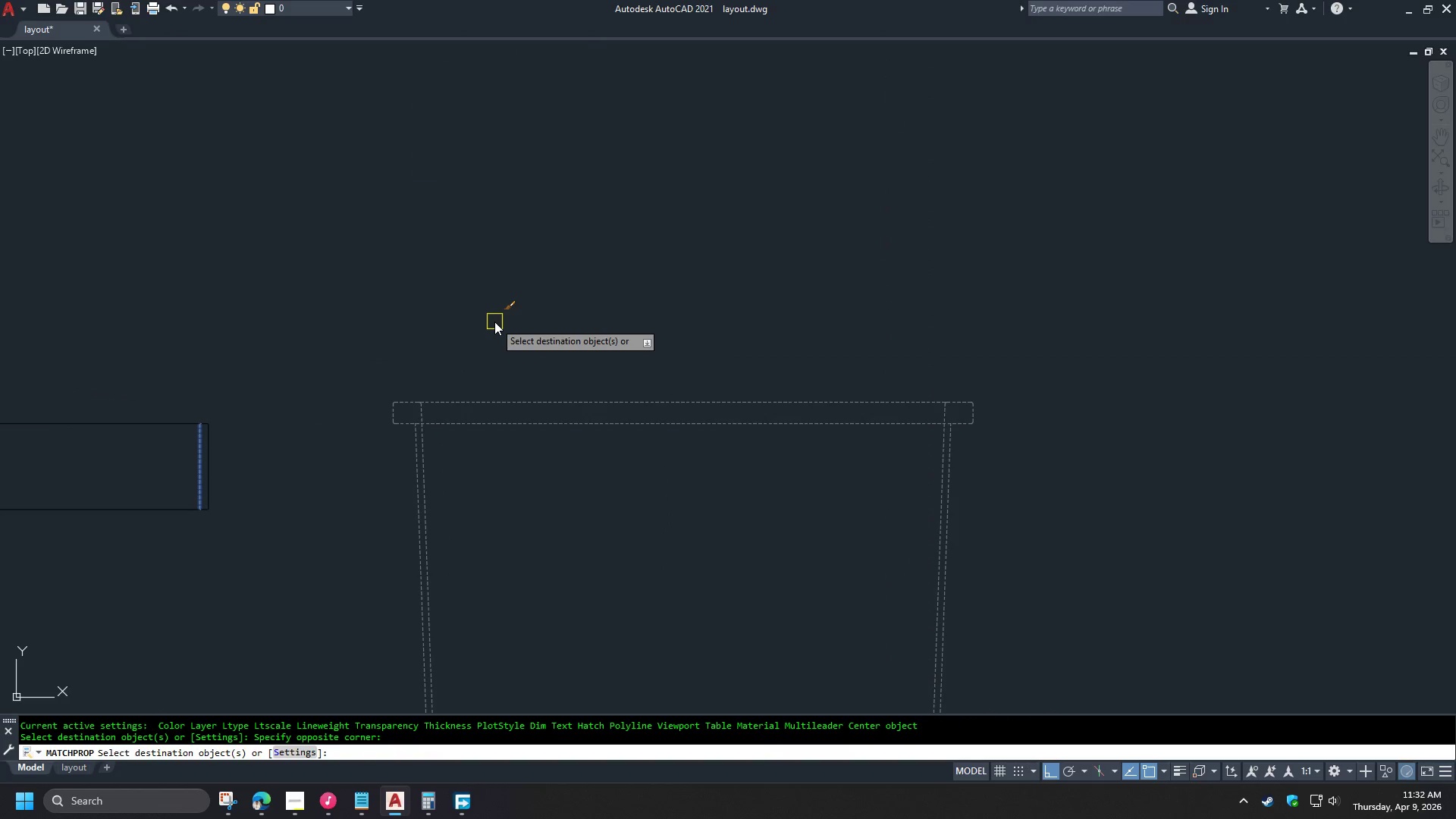 
type(re )
 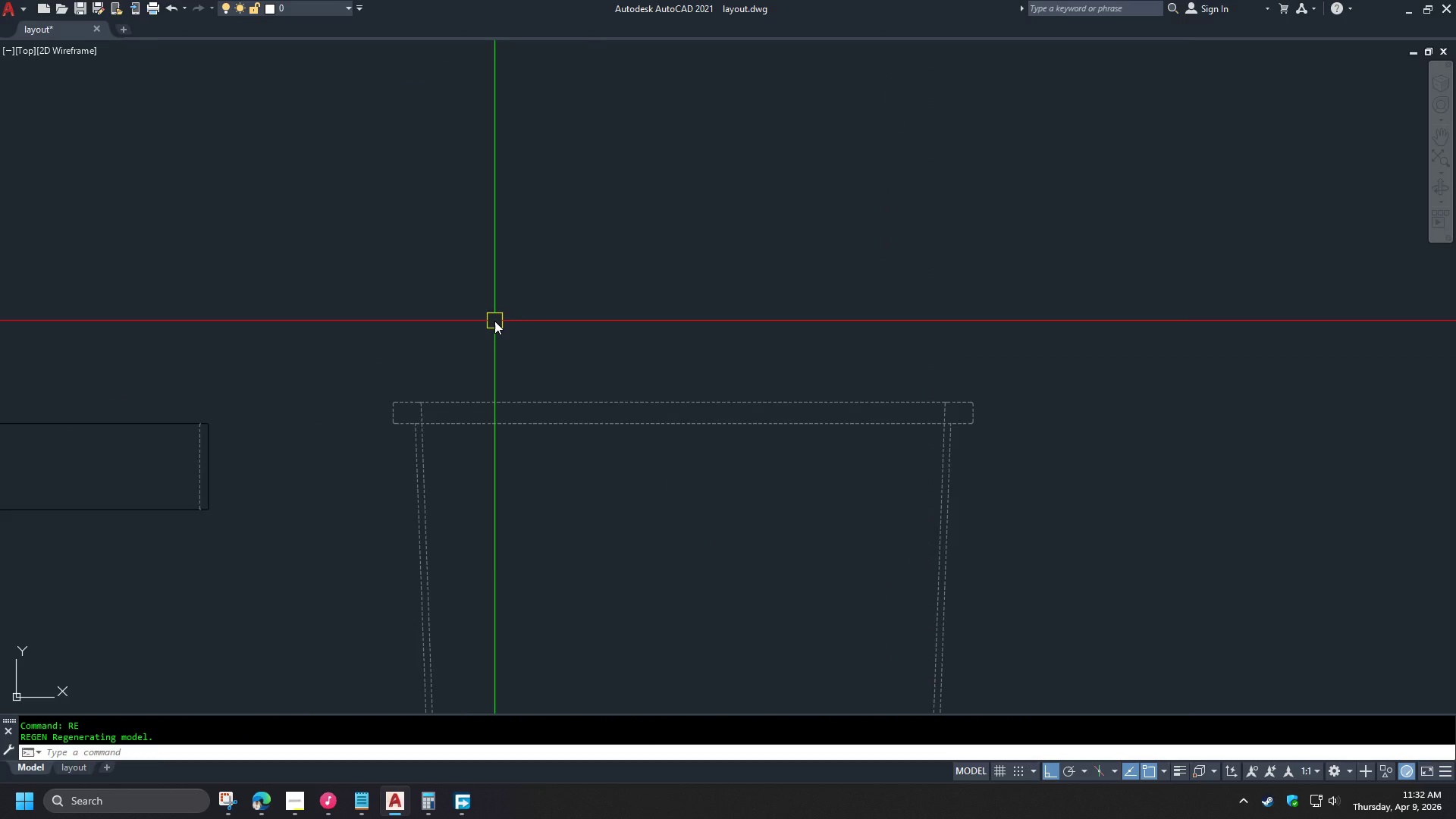 
scroll: coordinate [494, 321], scroll_direction: down, amount: 2.0
 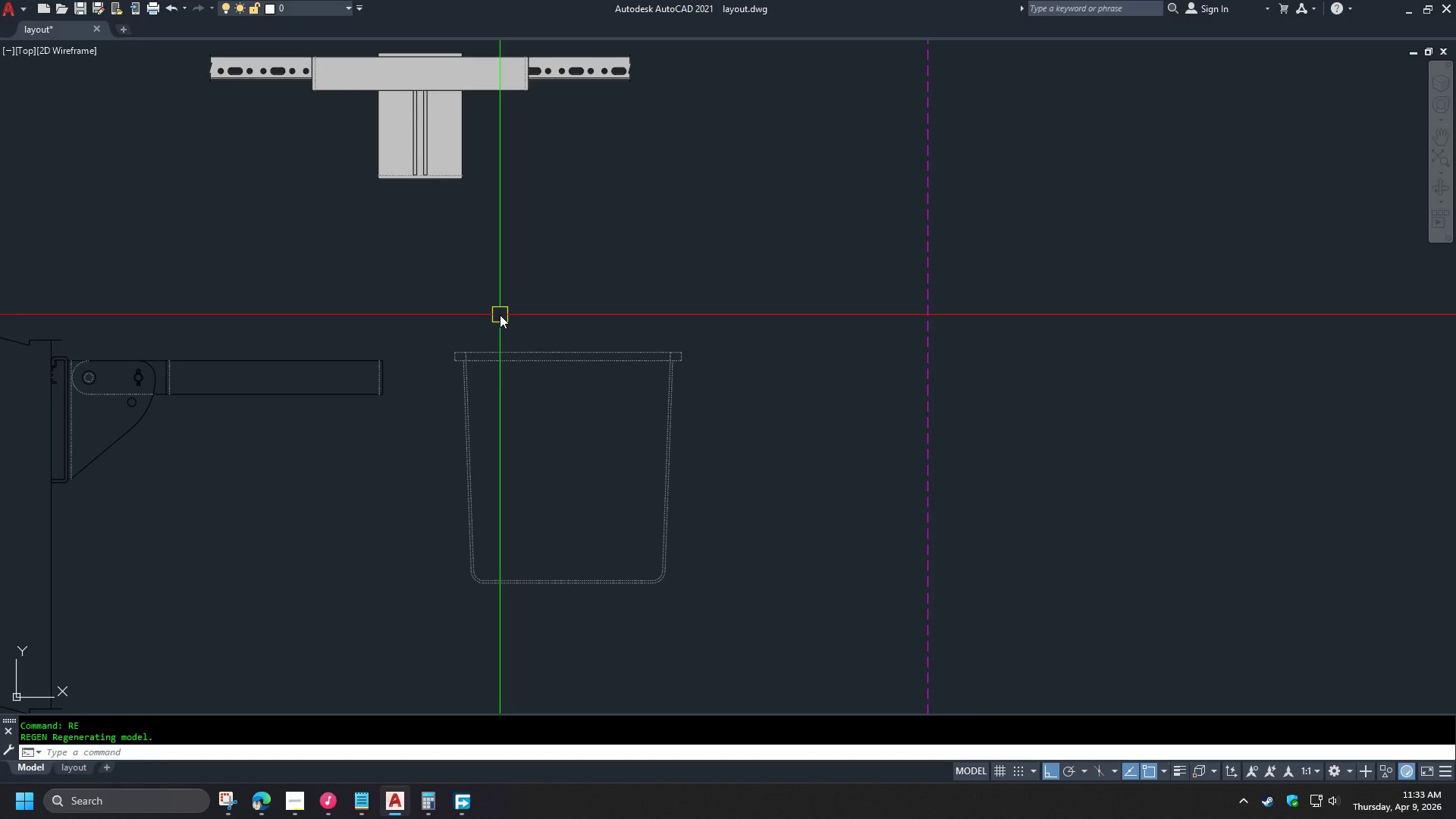 
wait(35.88)
 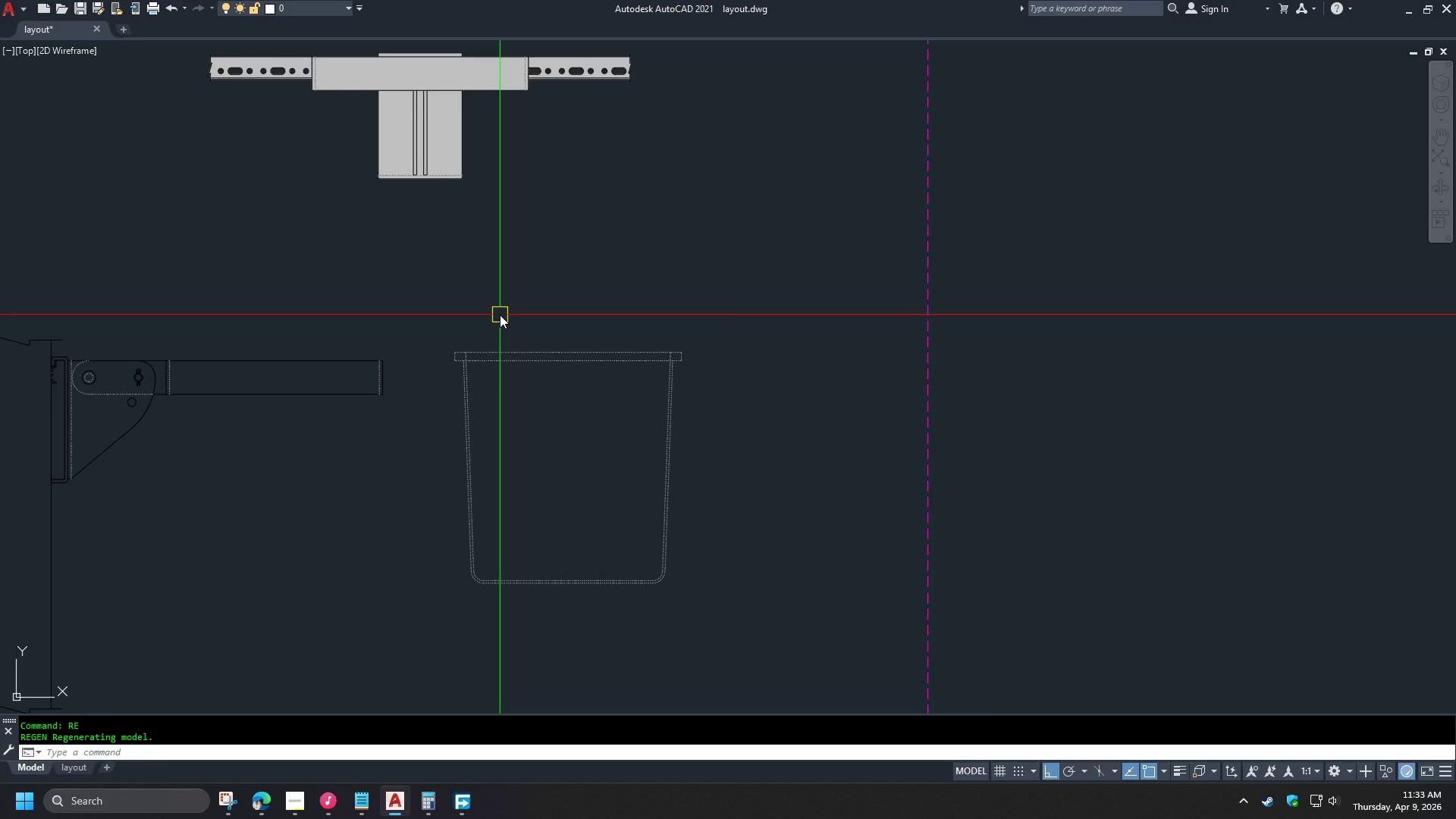 
scroll: coordinate [133, 381], scroll_direction: up, amount: 4.0
 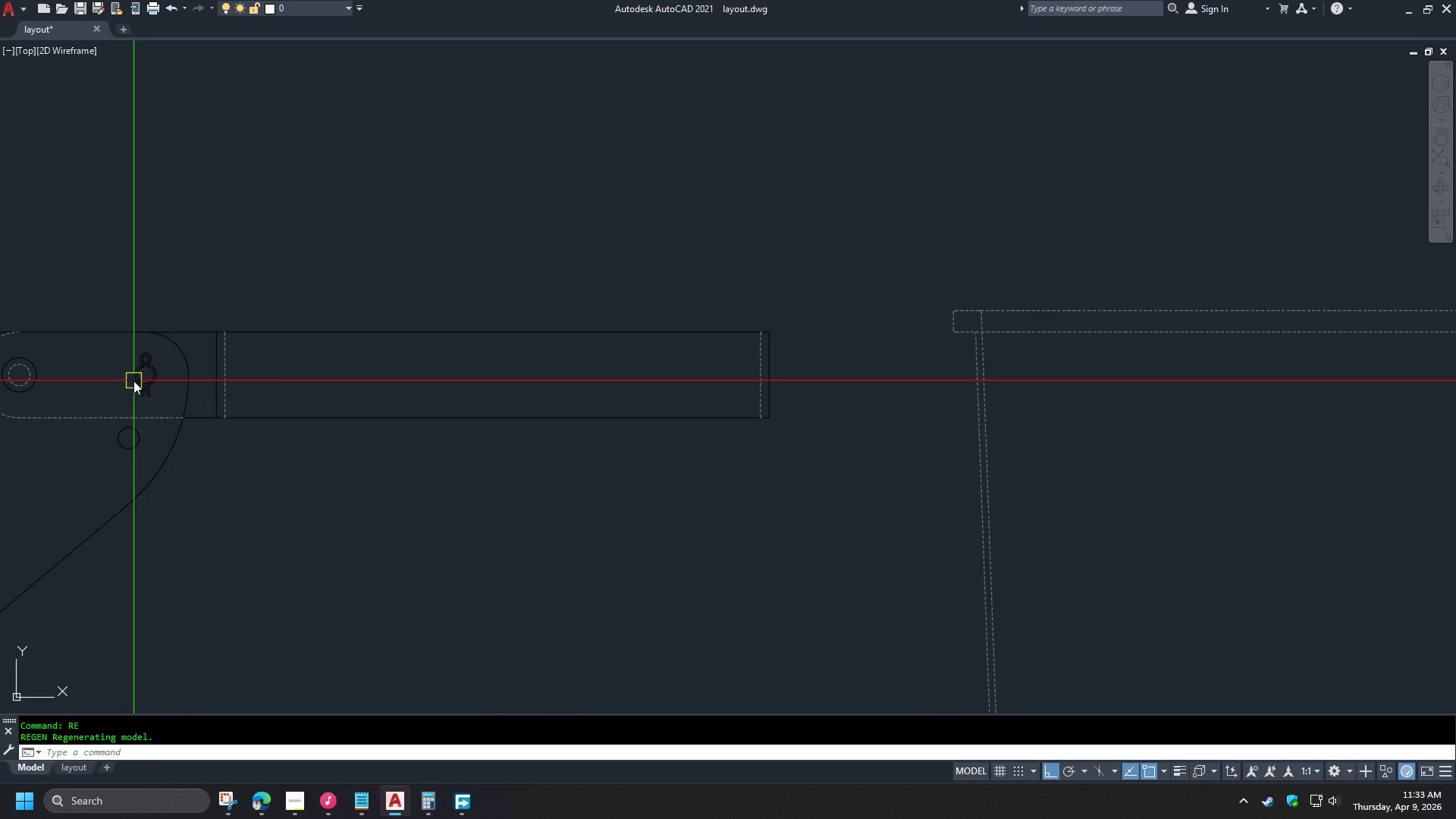 
type(re )
 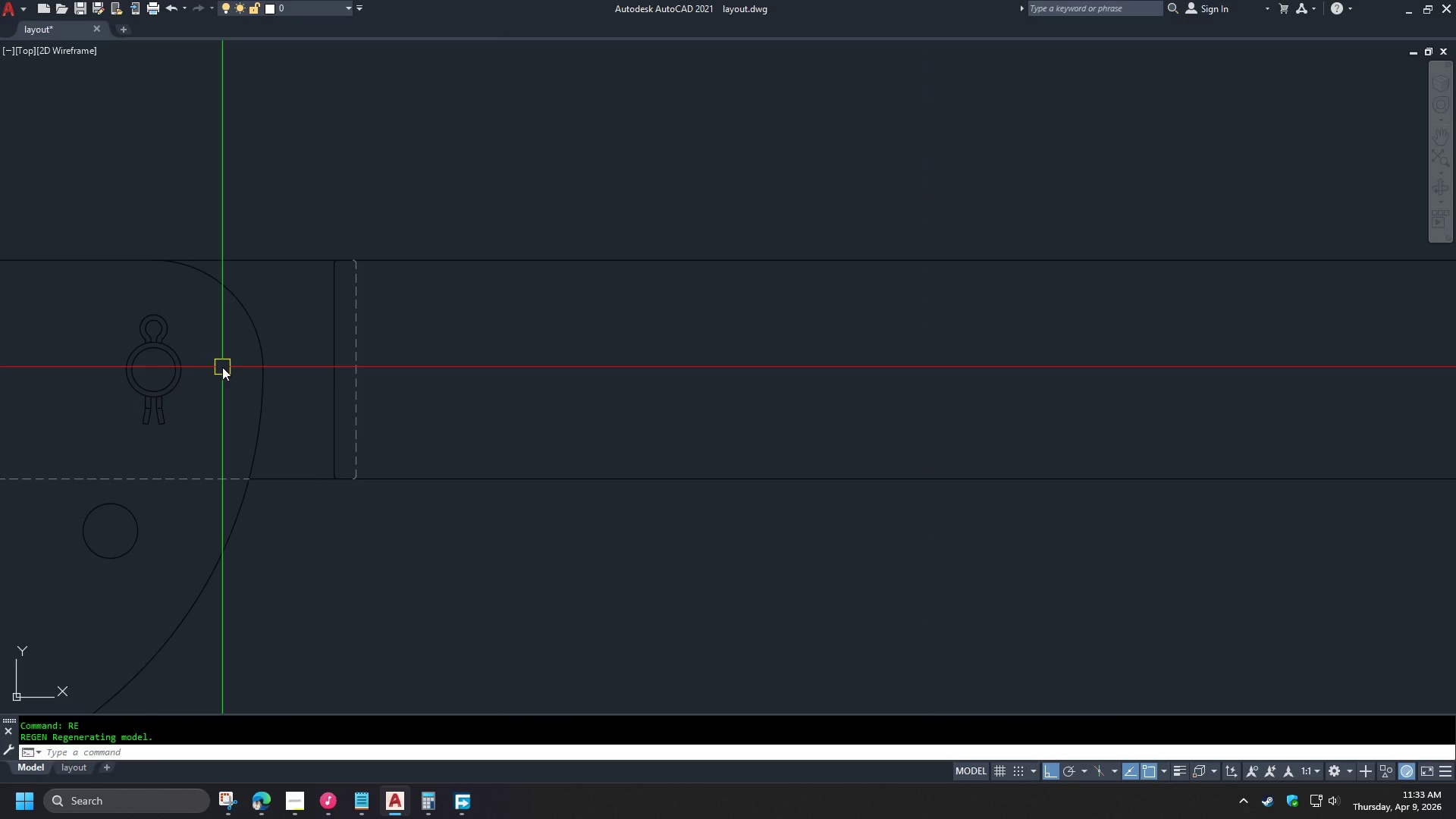 
scroll: coordinate [147, 378], scroll_direction: up, amount: 2.0
 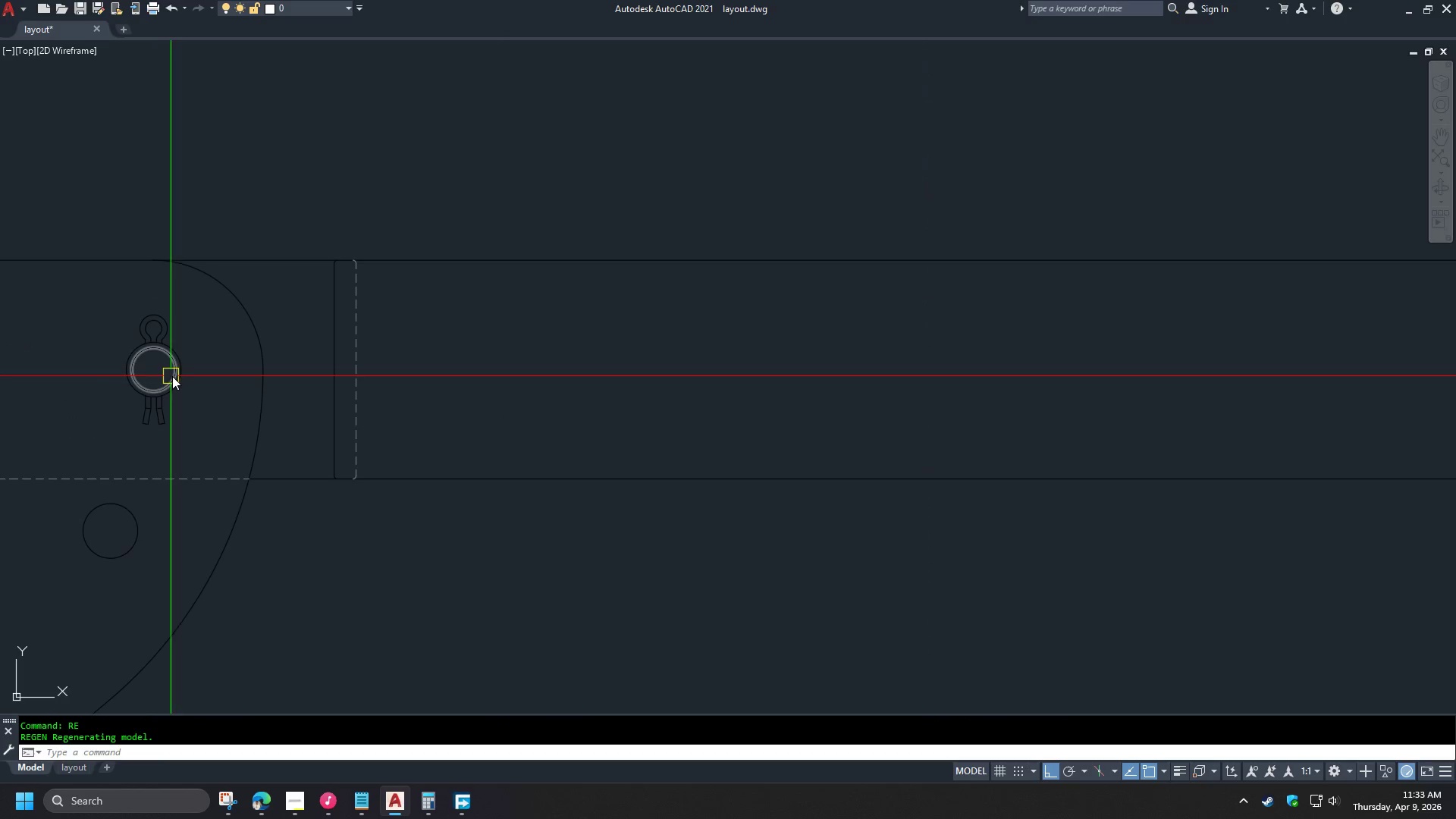 
scroll: coordinate [618, 350], scroll_direction: down, amount: 3.0
 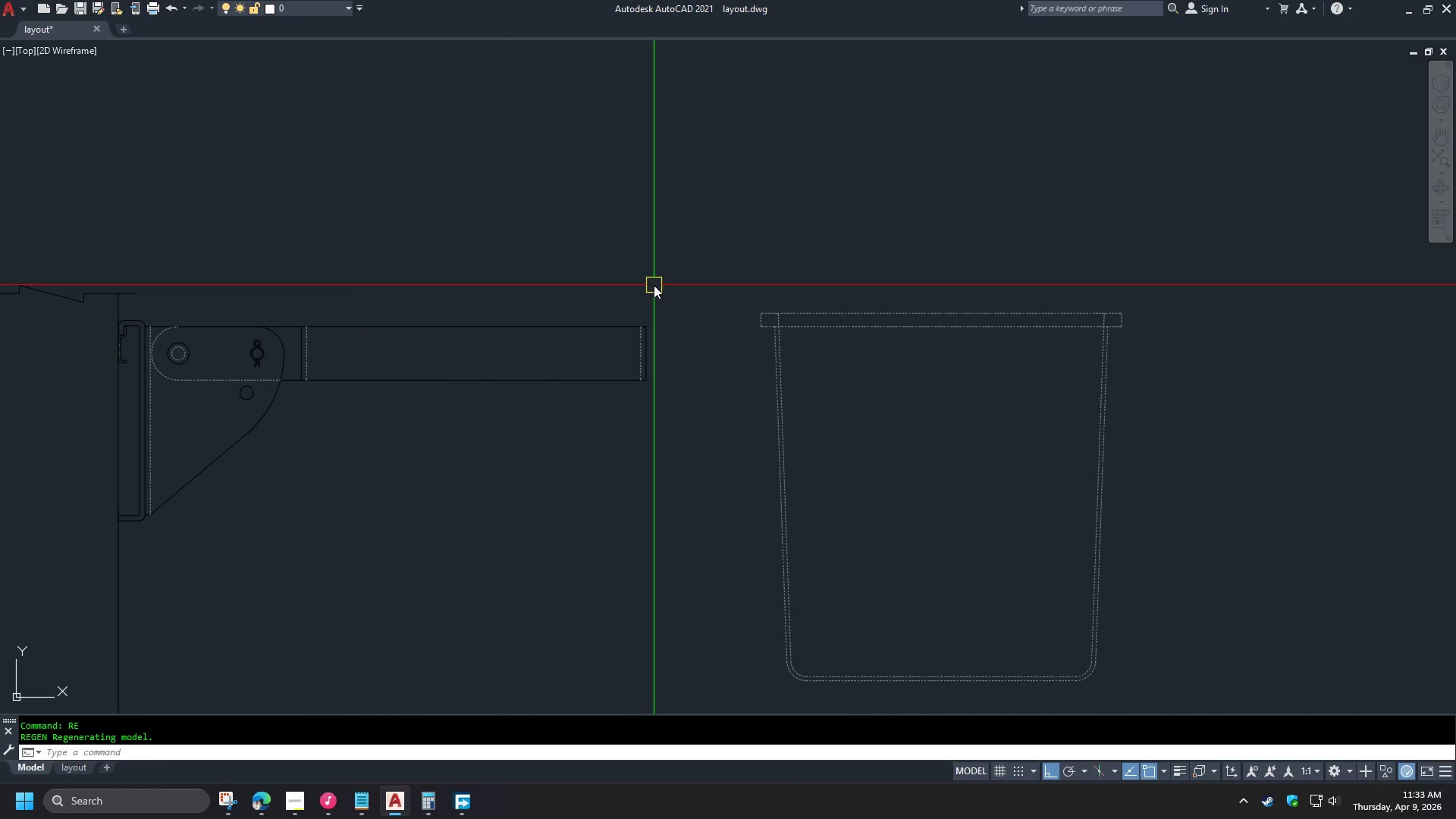 
wait(19.32)
 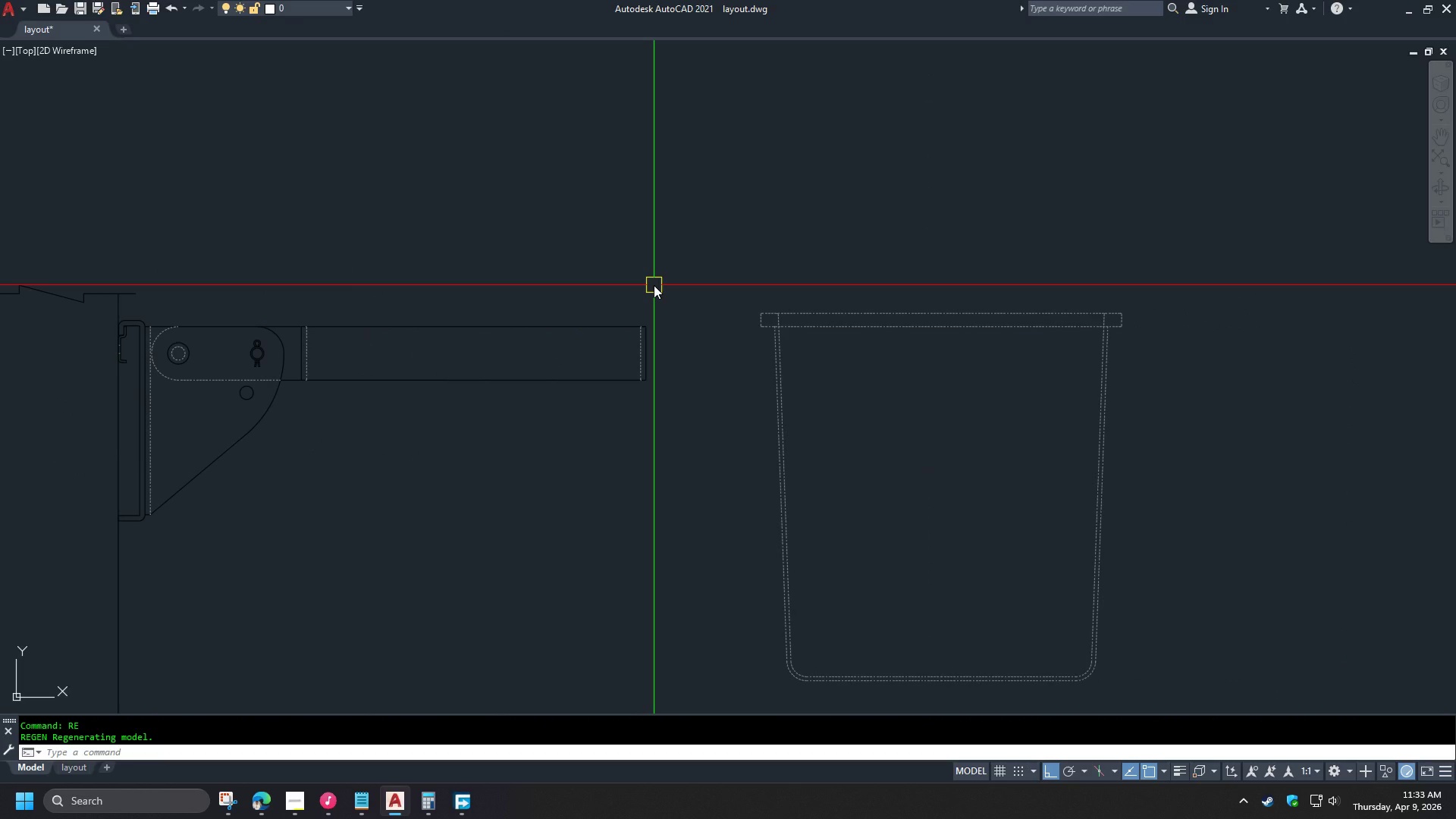 
scroll: coordinate [637, 245], scroll_direction: down, amount: 2.0
 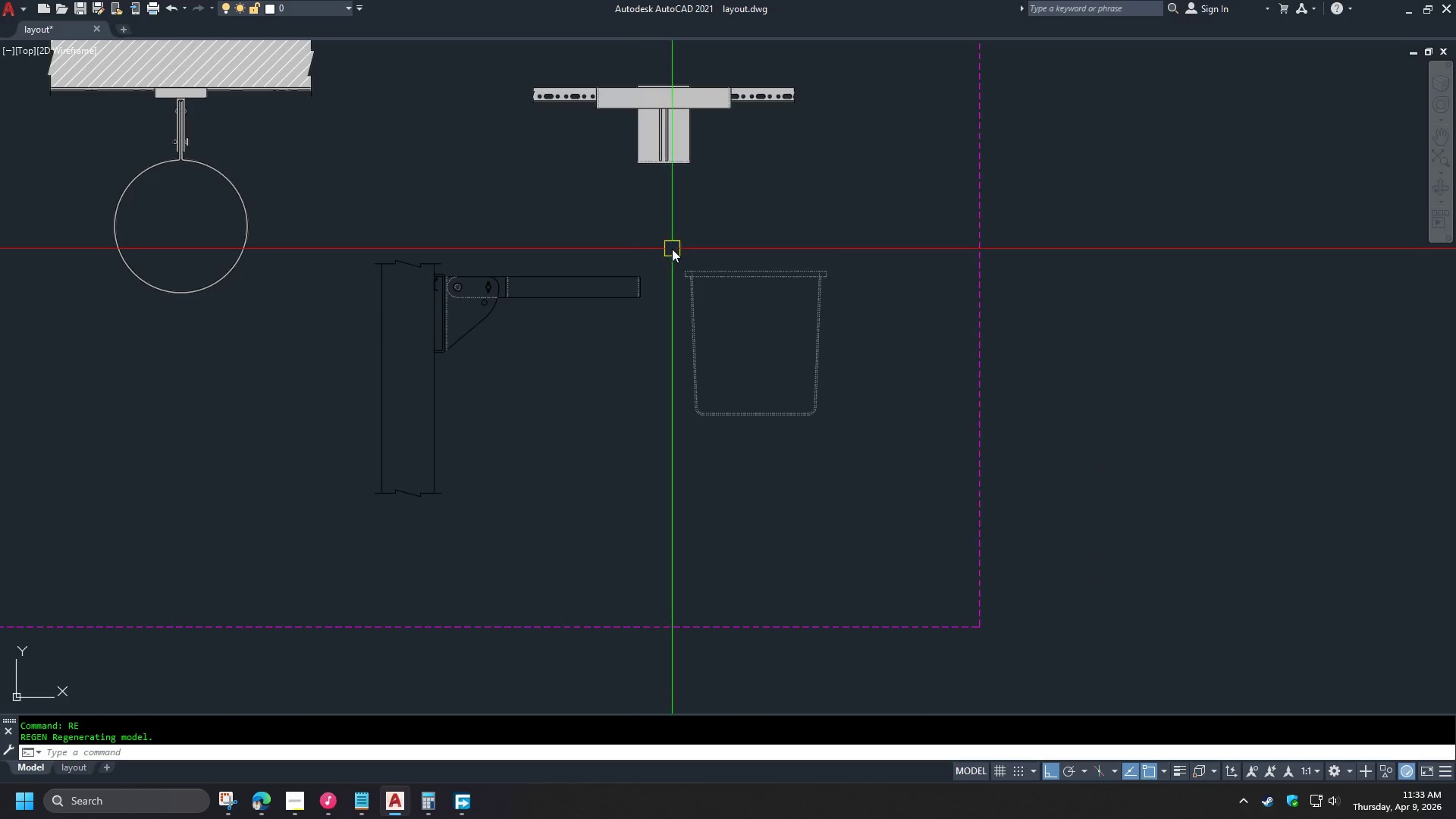 
scroll: coordinate [690, 254], scroll_direction: up, amount: 2.0
 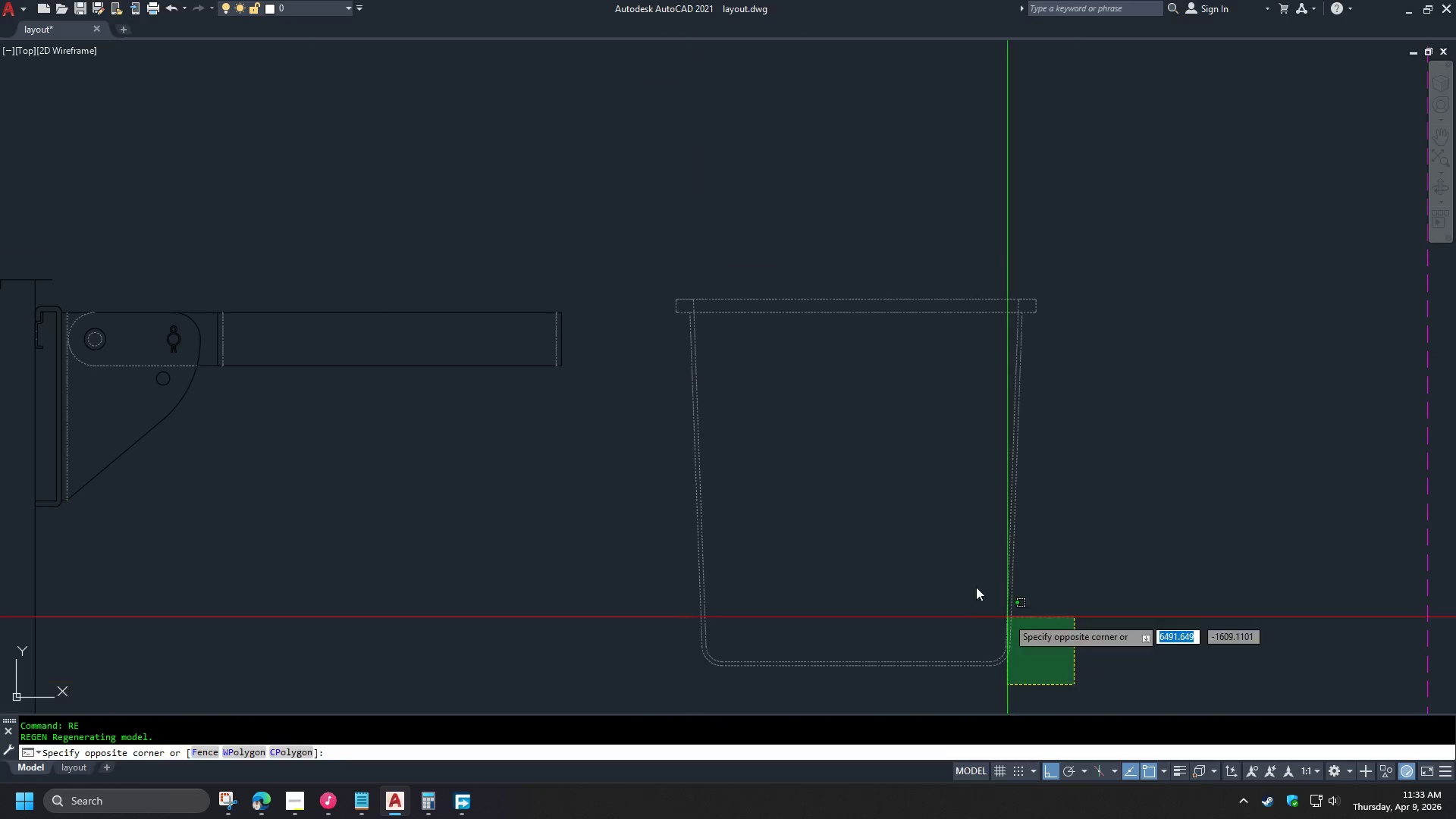 
left_click([626, 244])
 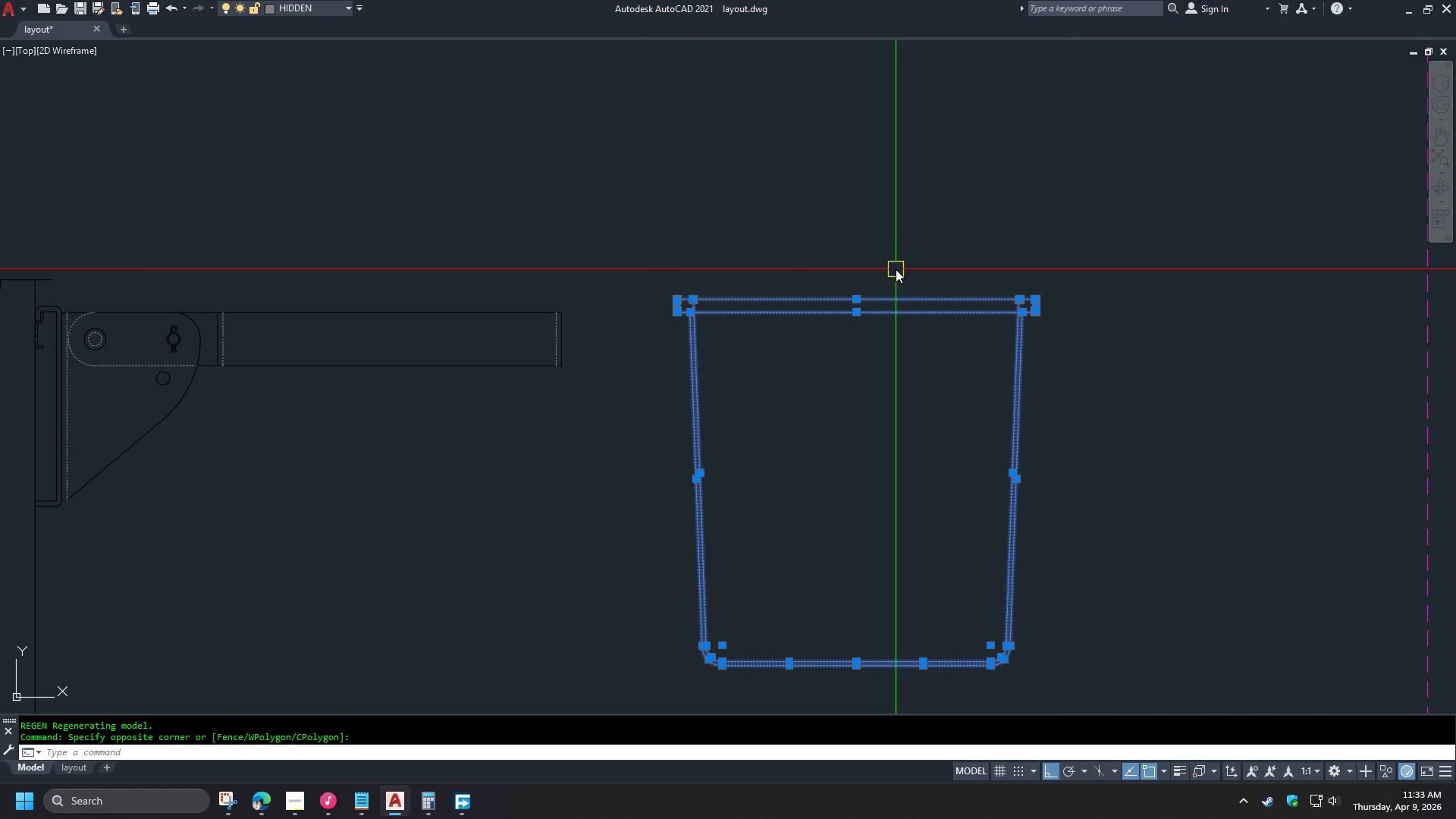 
hold_key(key=ShiftLeft, duration=1.5)
 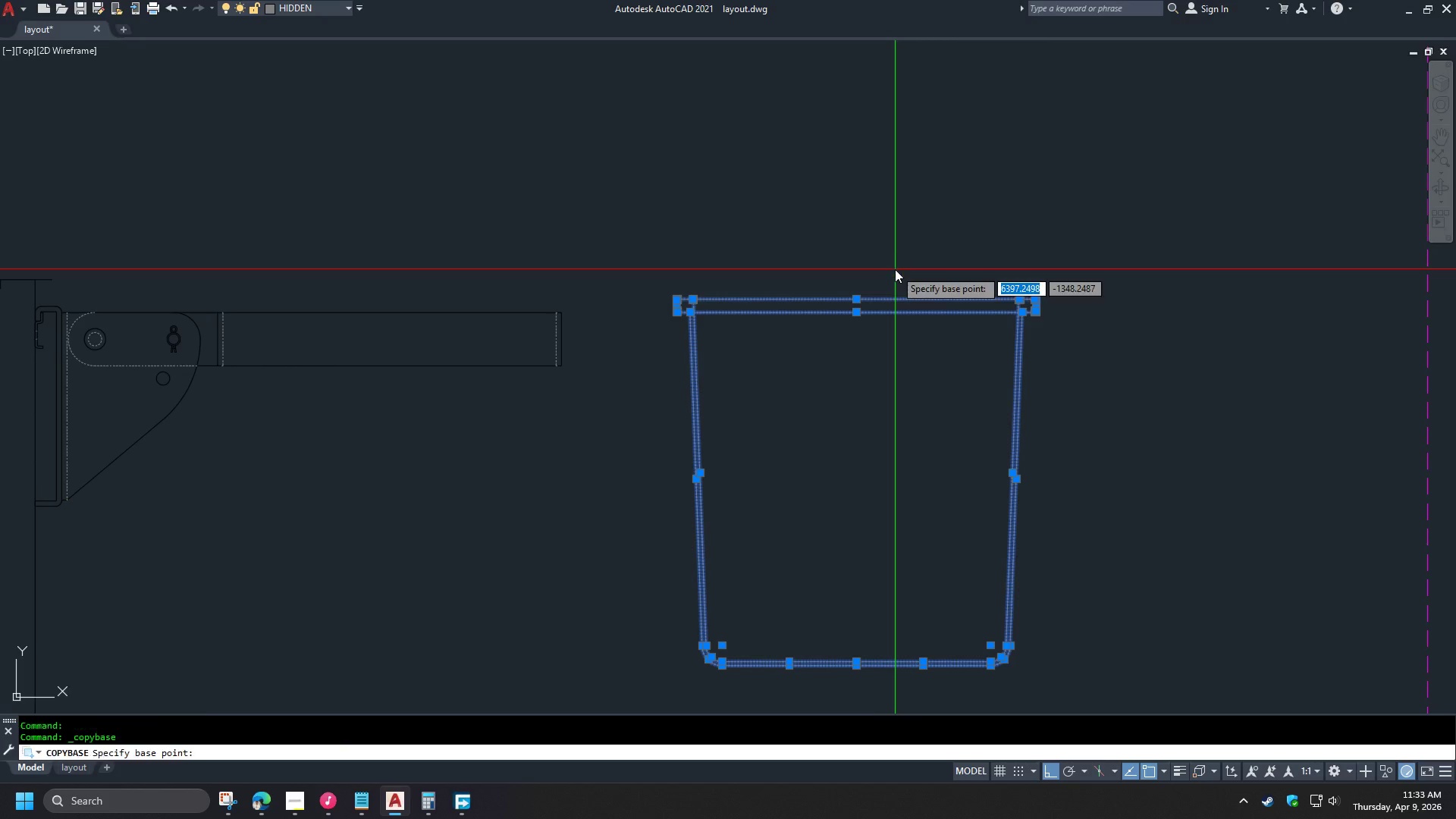 
key(Control+Shift+C)
 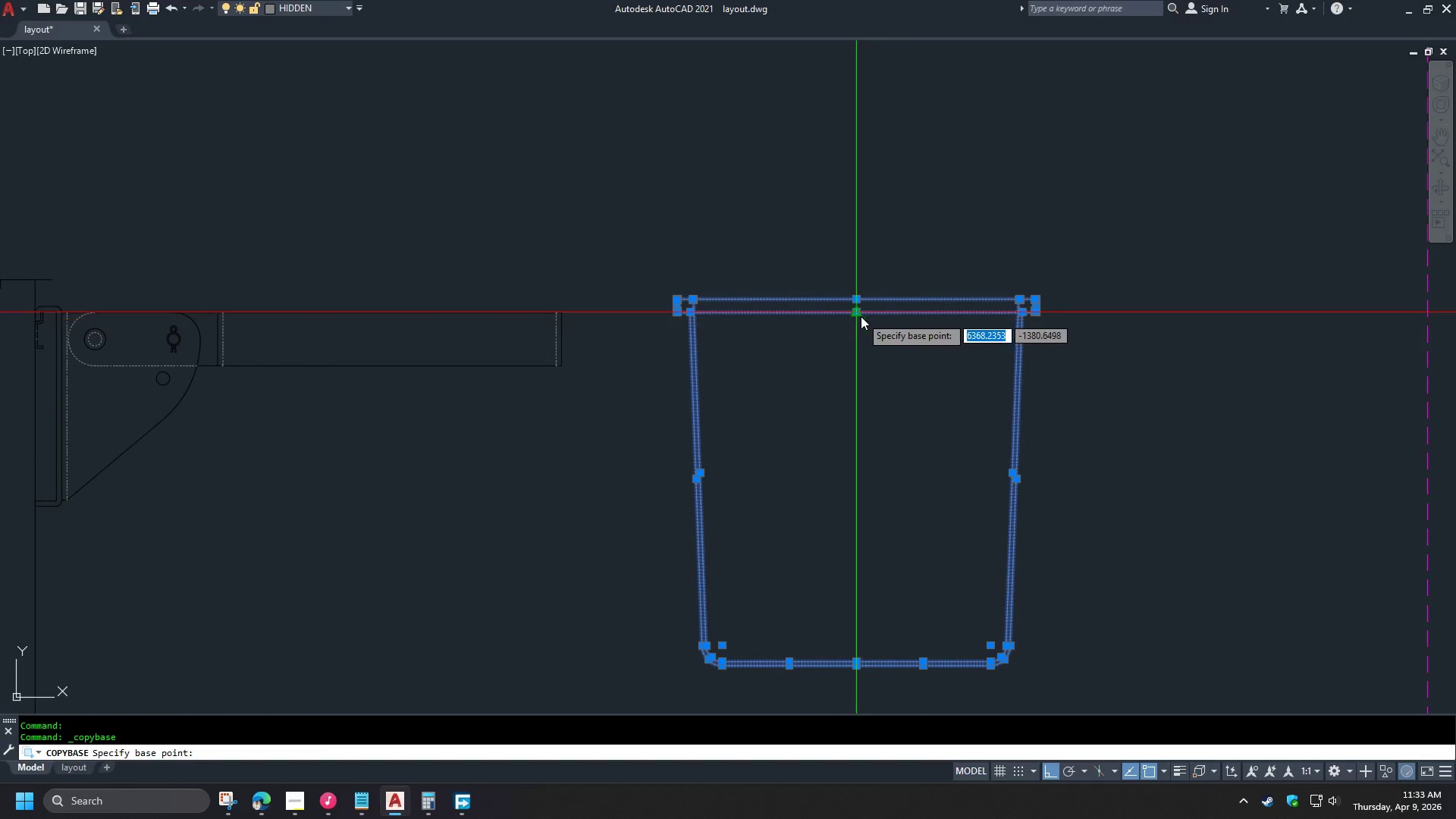 
left_click([859, 315])
 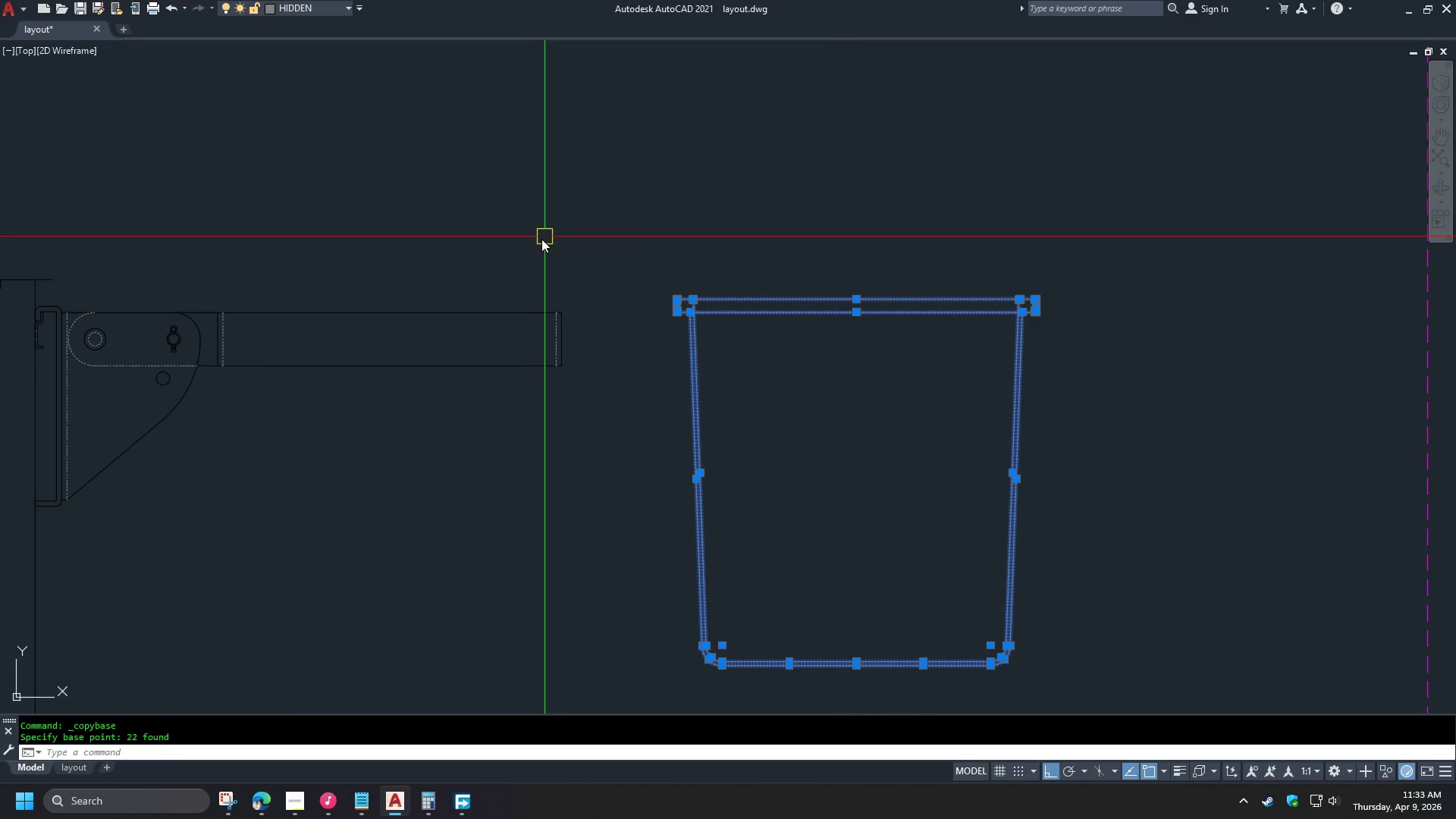 
key(Control+Shift+E)
 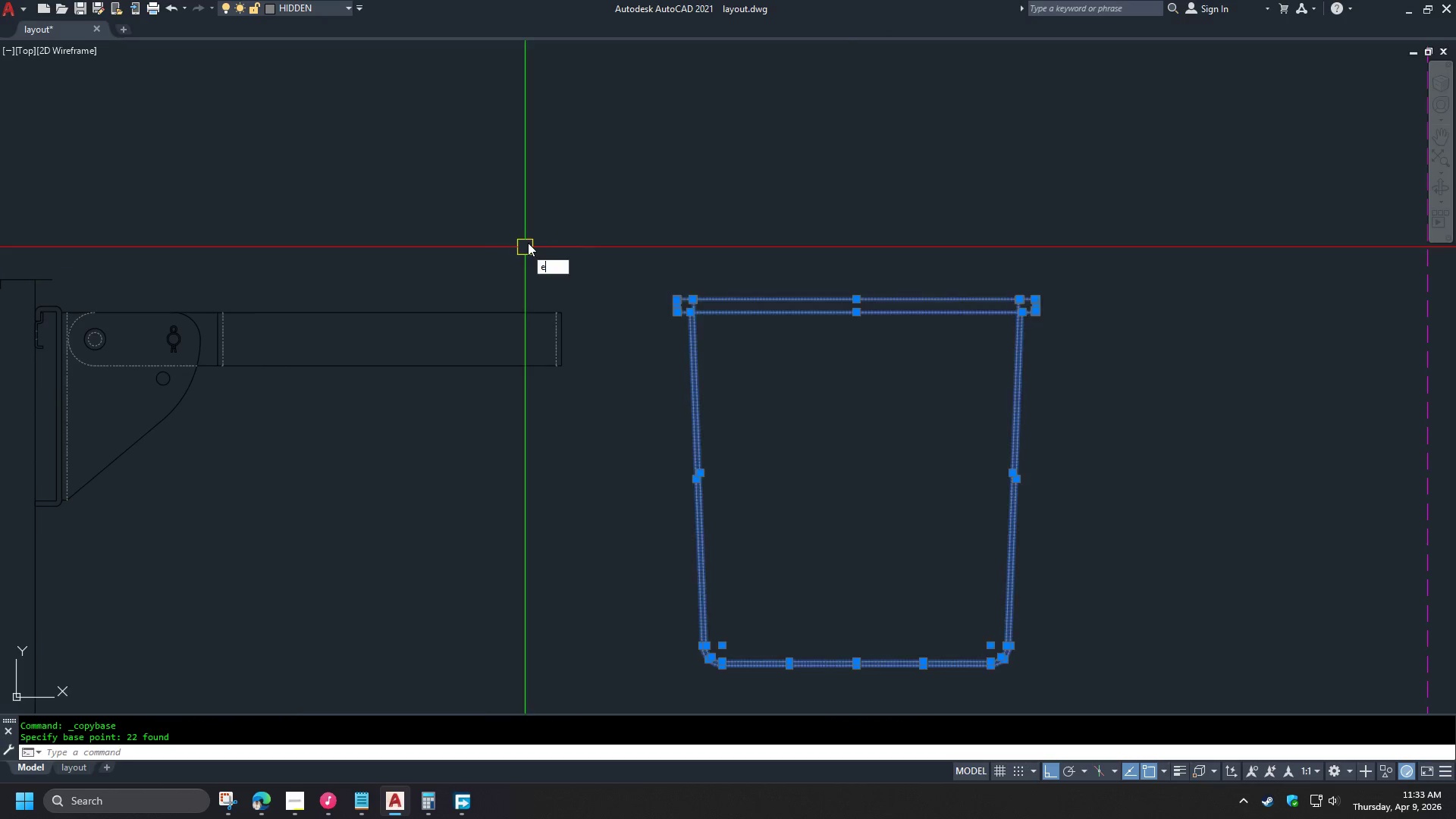 
key(Control+Shift+Space)
 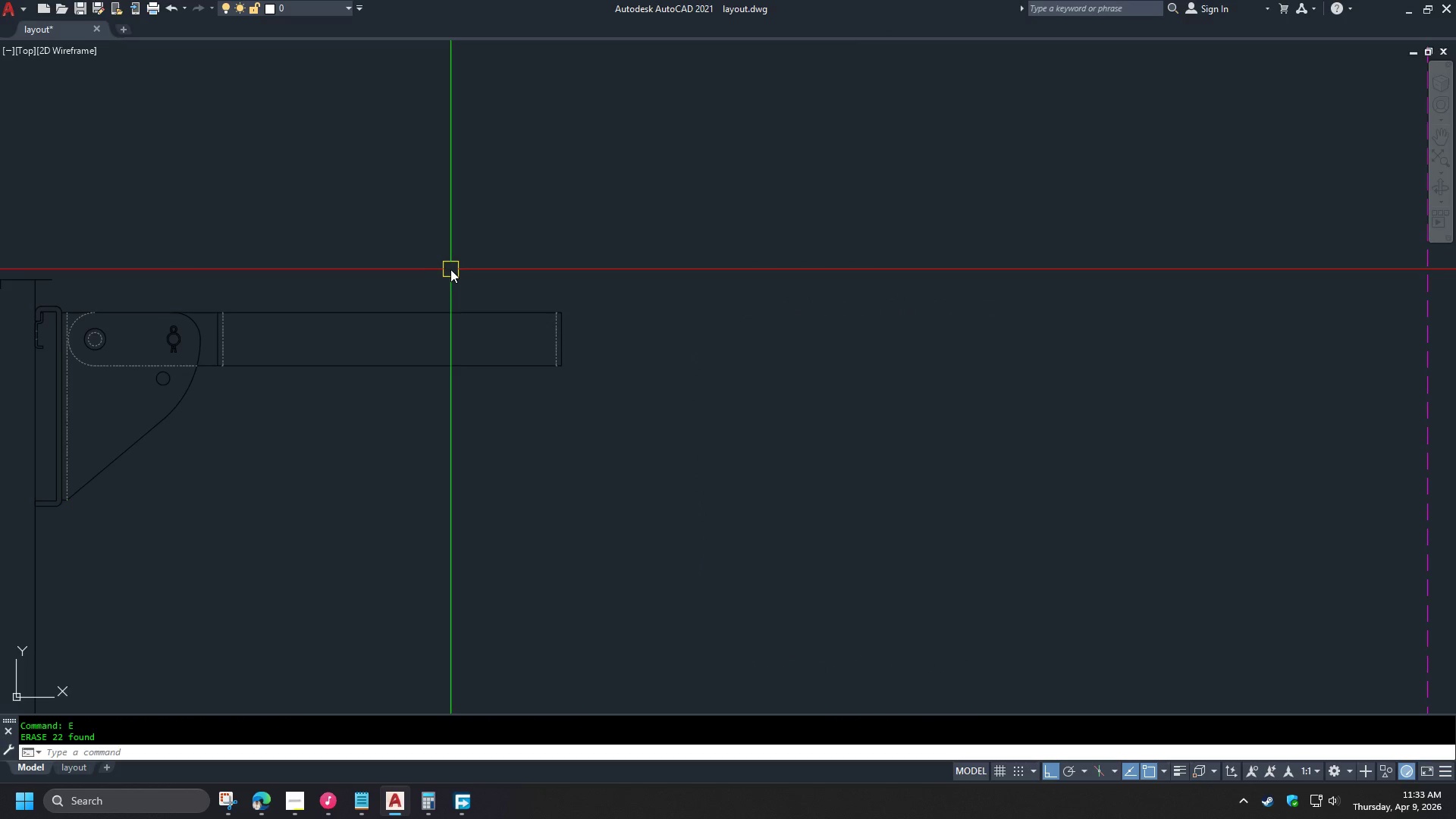 
hold_key(key=ShiftLeft, duration=1.51)
 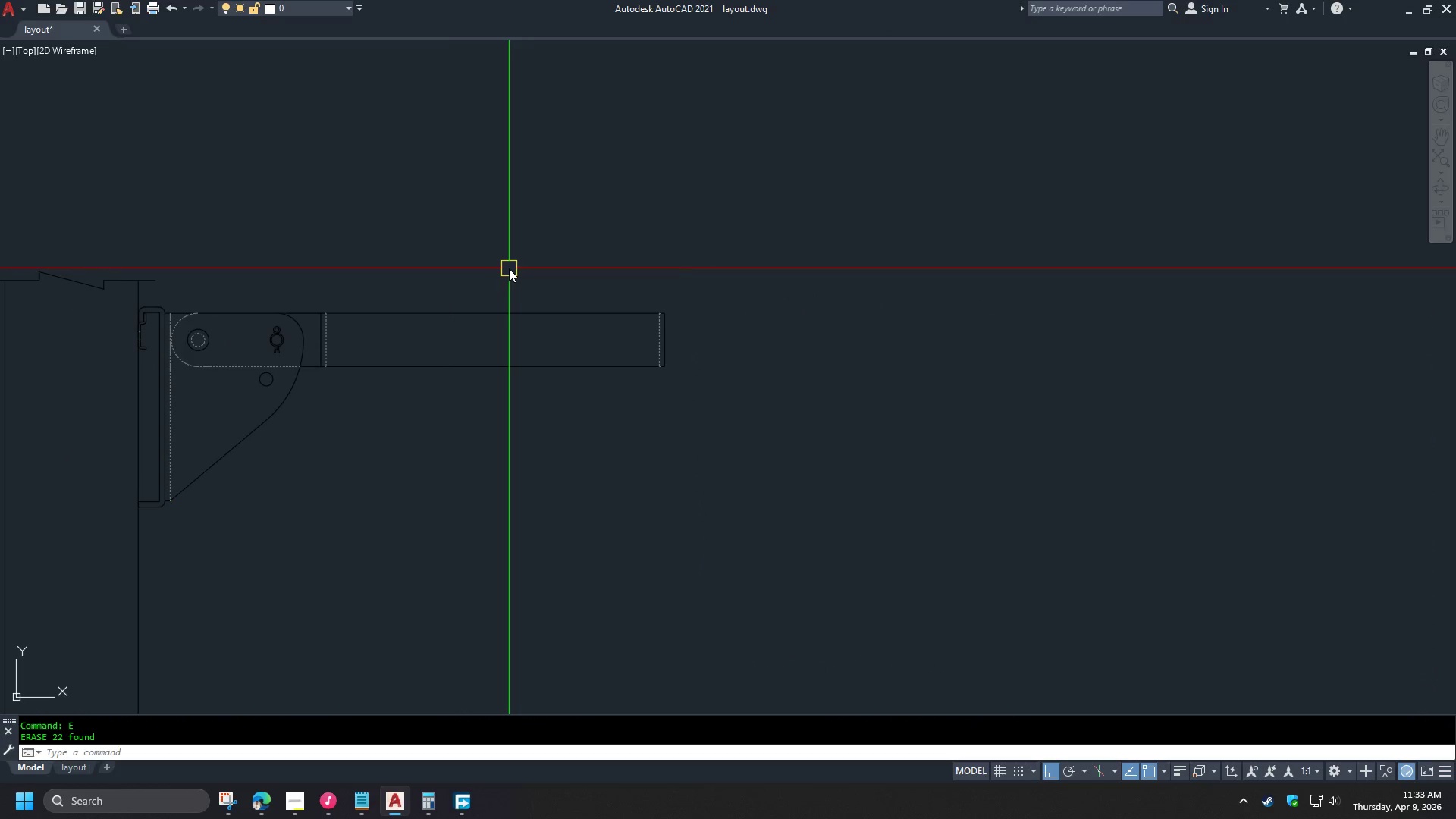 
hold_key(key=ShiftLeft, duration=1.5)
 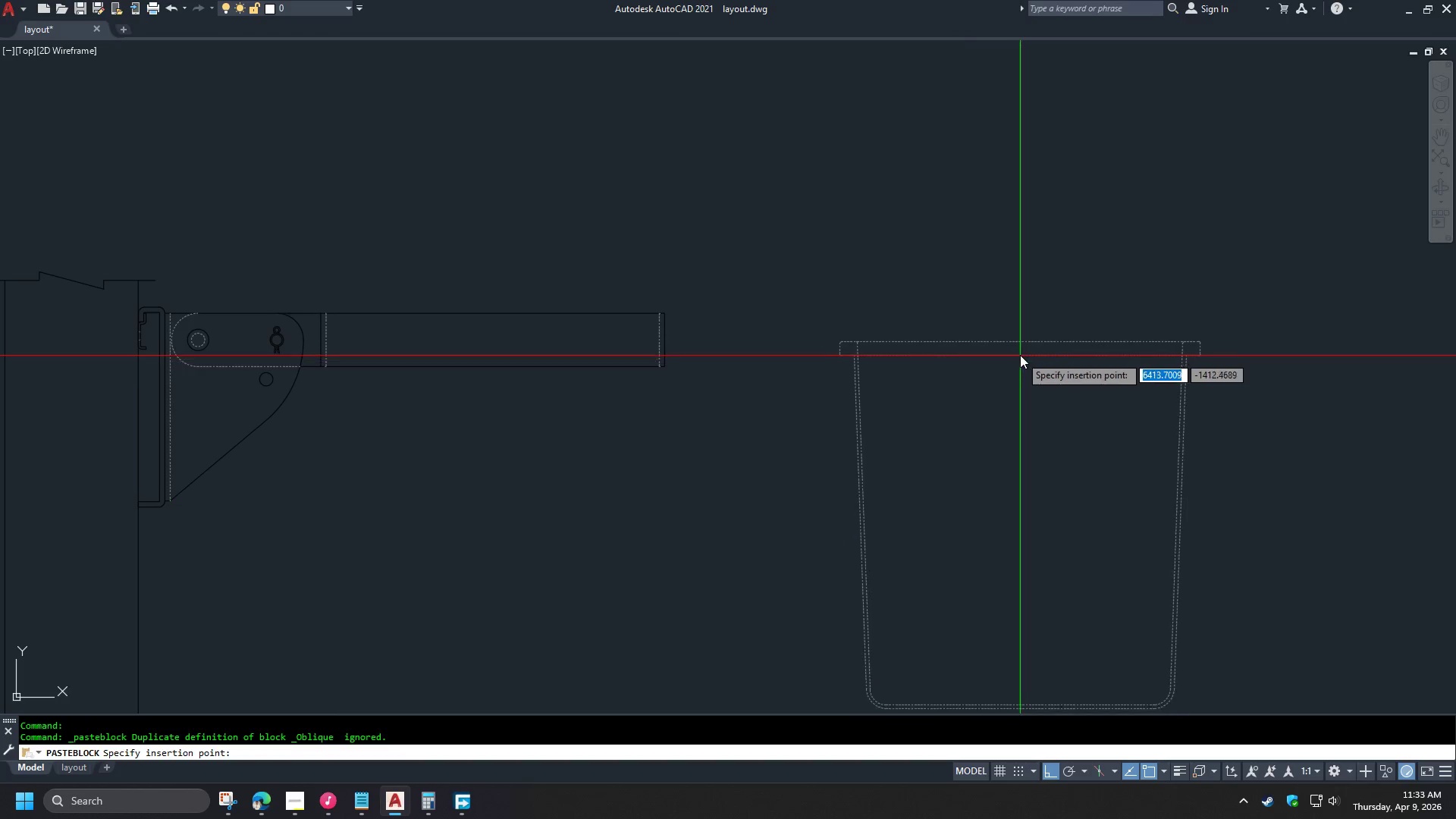 
key(Control+Shift+V)
 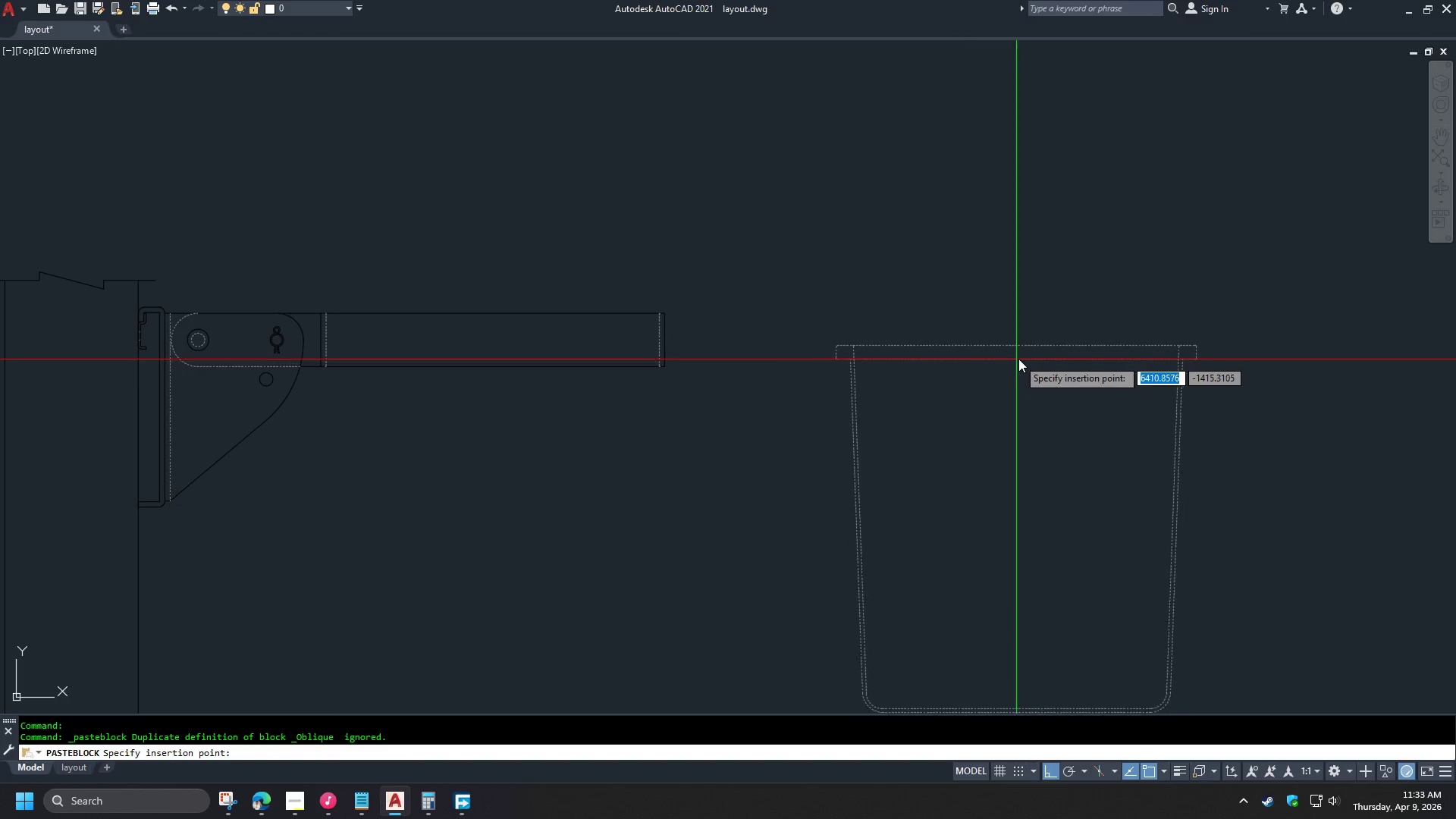 
left_click([1020, 355])
 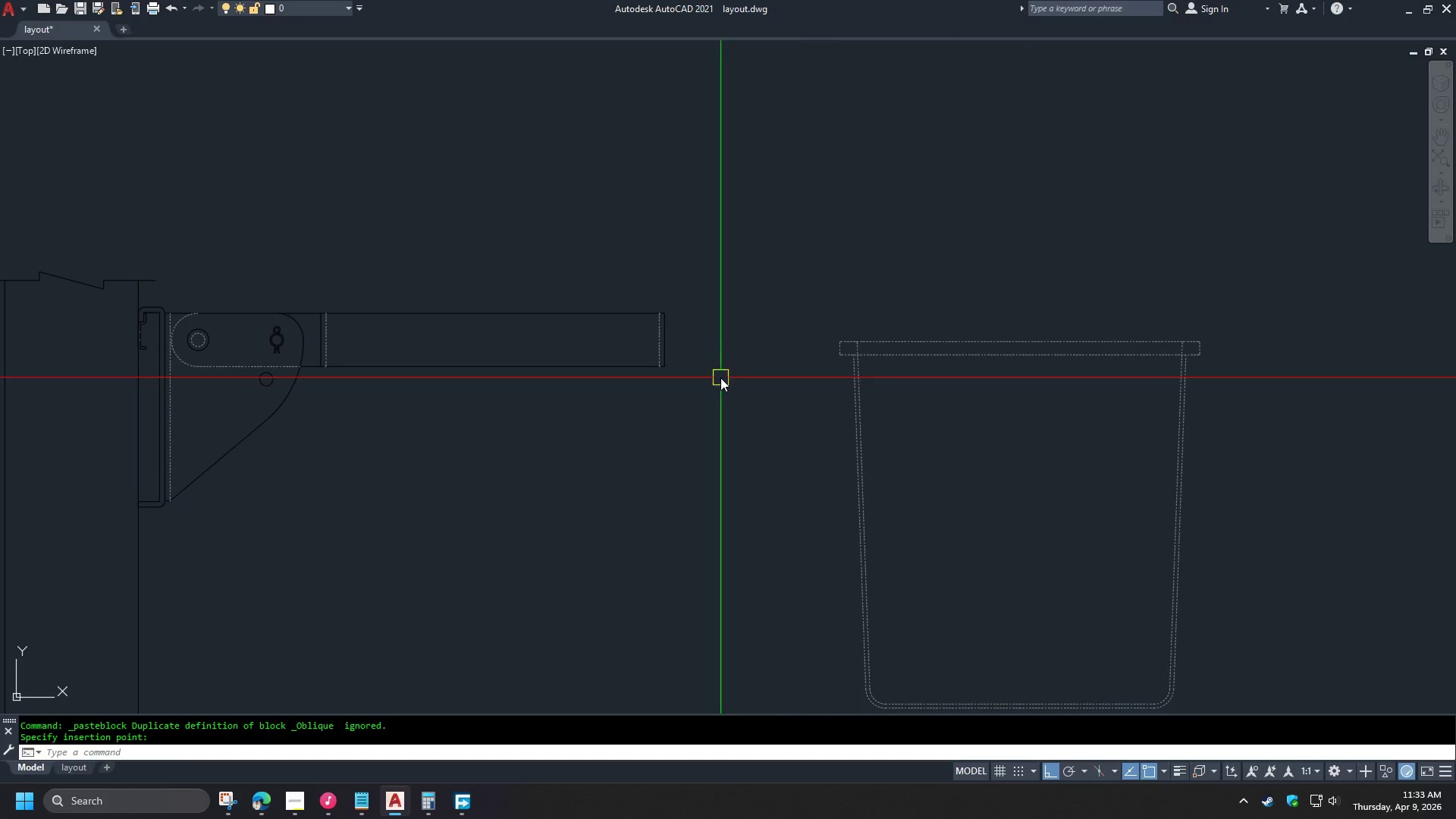 
key(Control+Shift+Escape)
 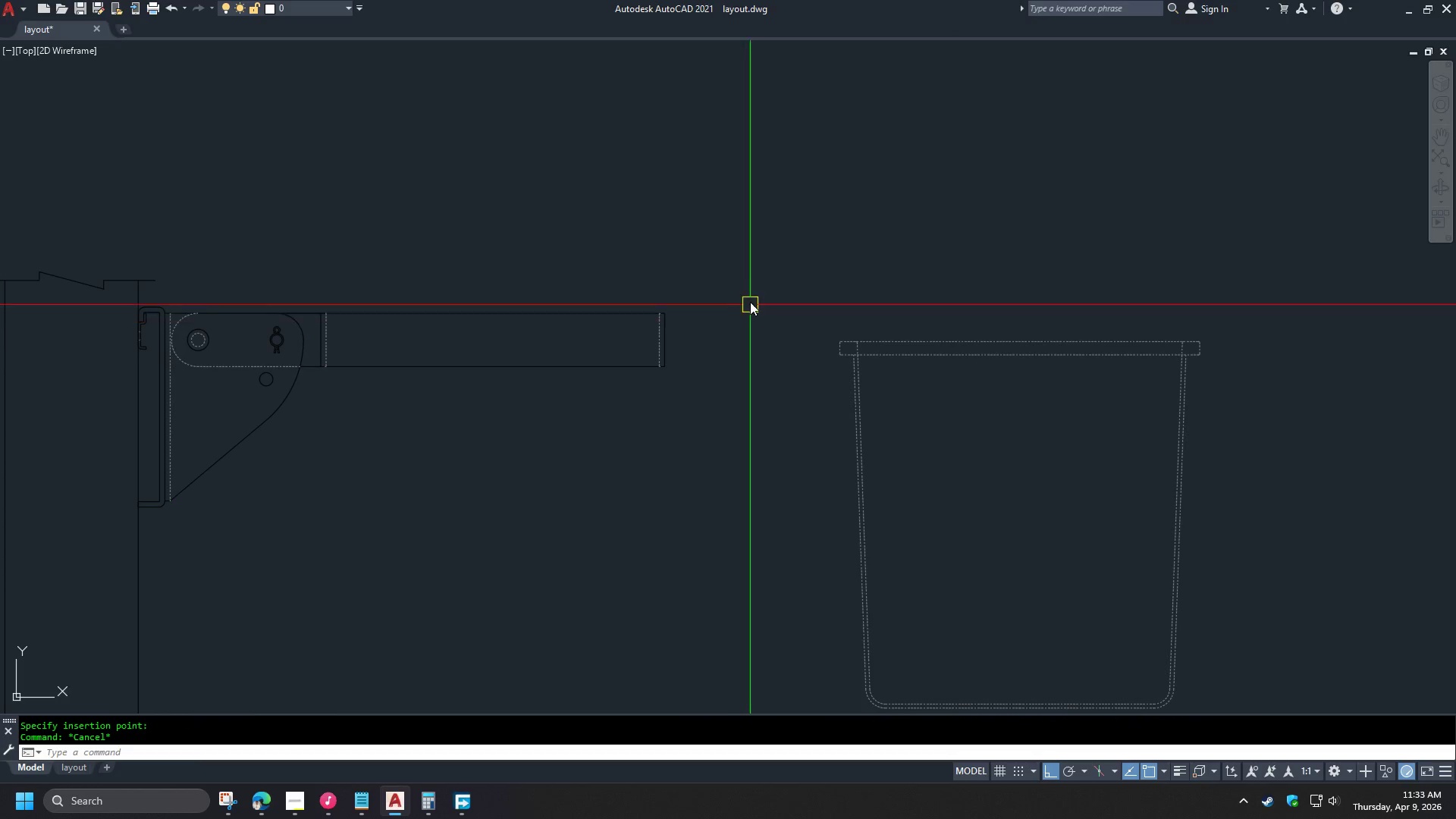 
scroll: coordinate [753, 298], scroll_direction: down, amount: 1.0
 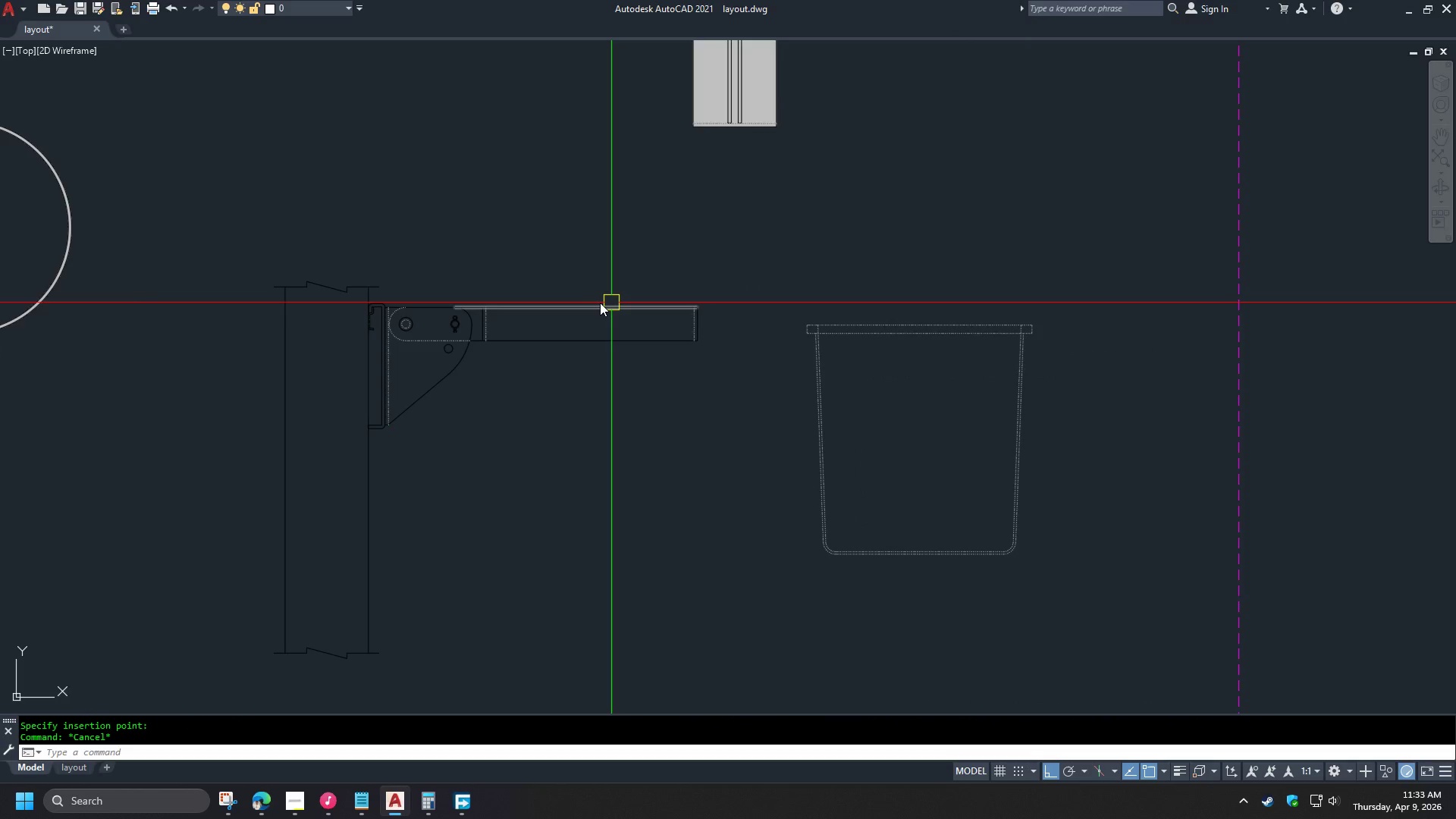 
scroll: coordinate [588, 303], scroll_direction: up, amount: 2.0
 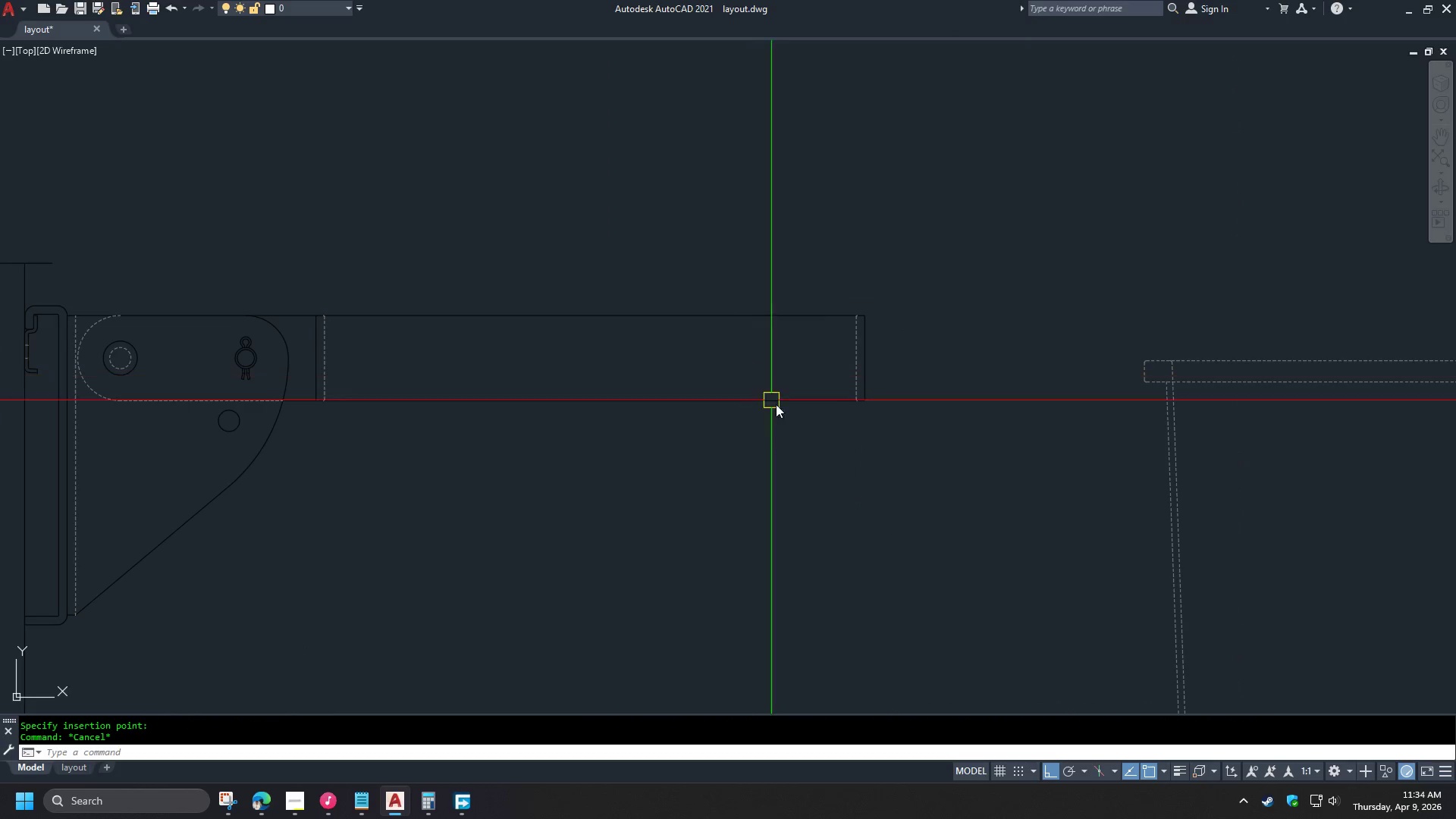 
wait(6.16)
 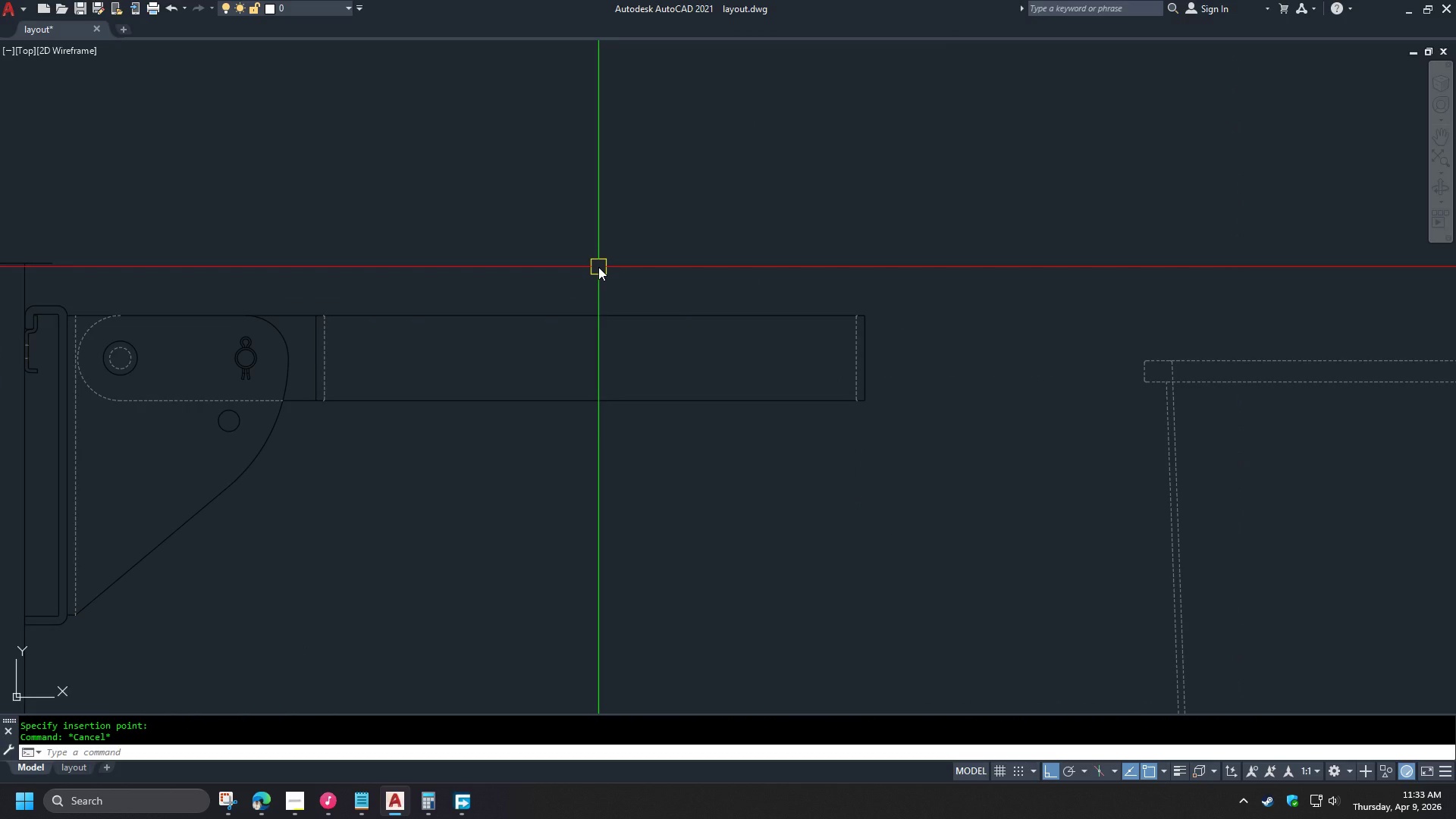 
left_click([923, 440])
 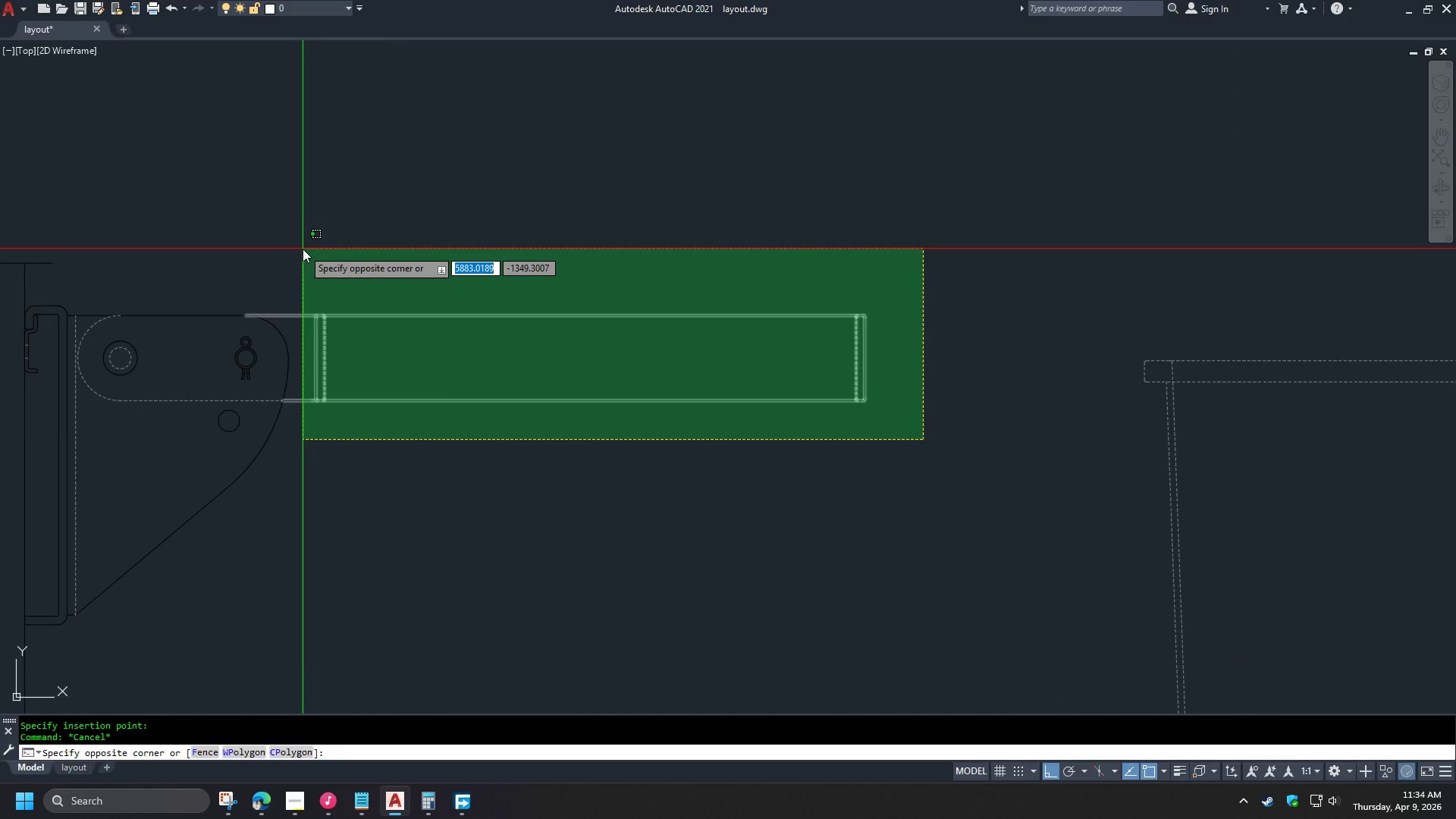 
left_click([303, 249])
 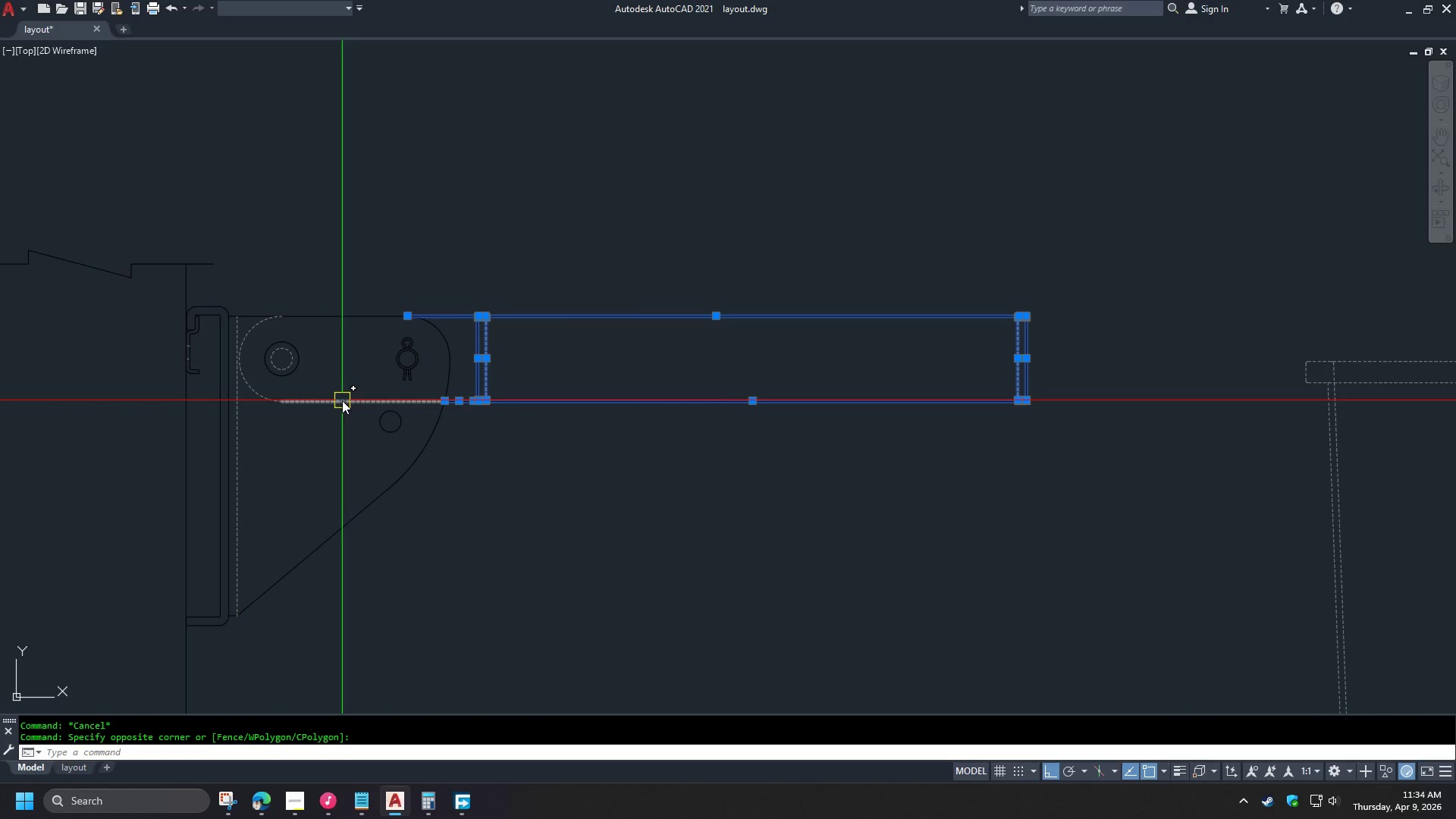 
scroll: coordinate [307, 418], scroll_direction: up, amount: 1.0
 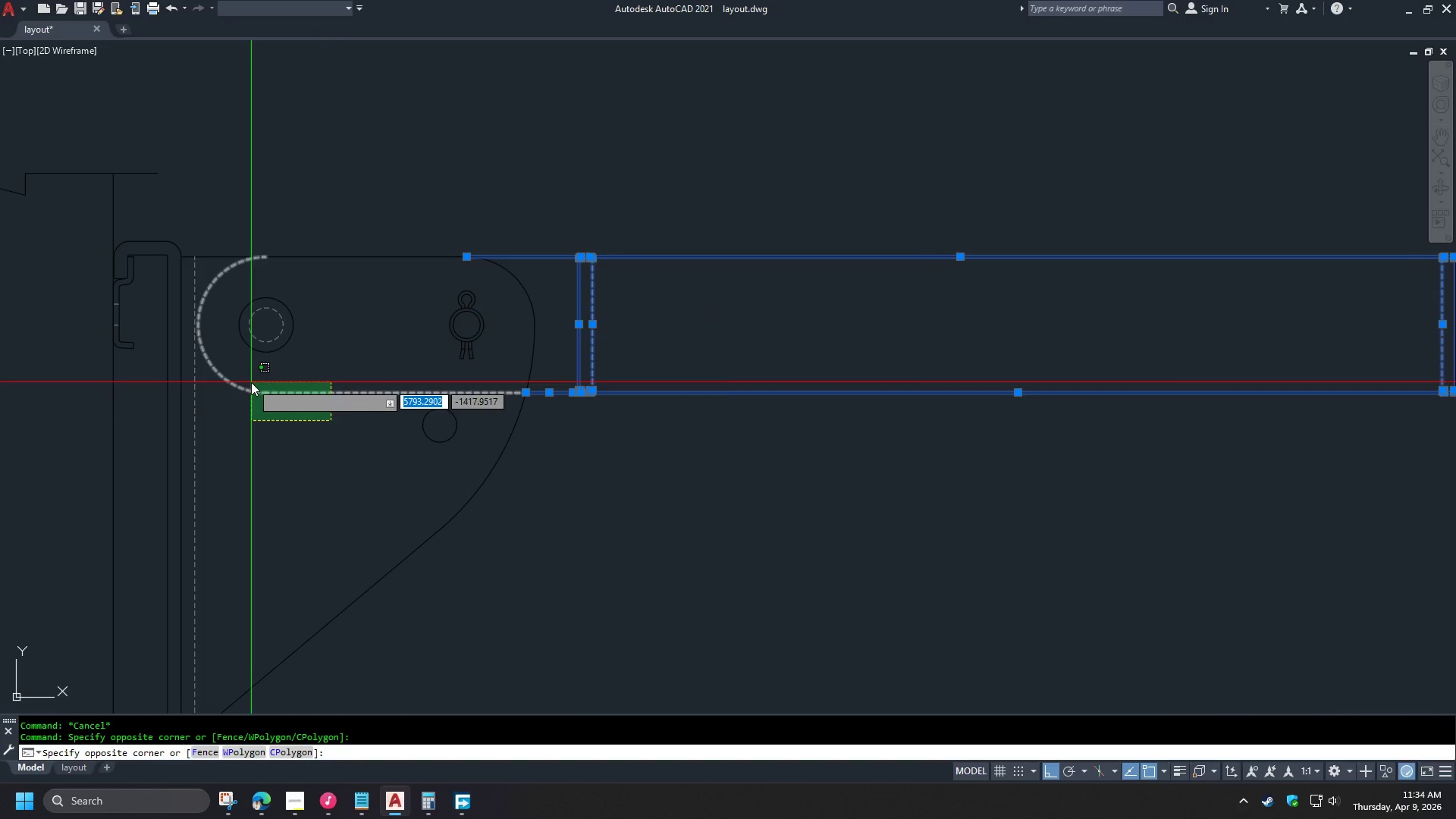 
left_click([248, 381])
 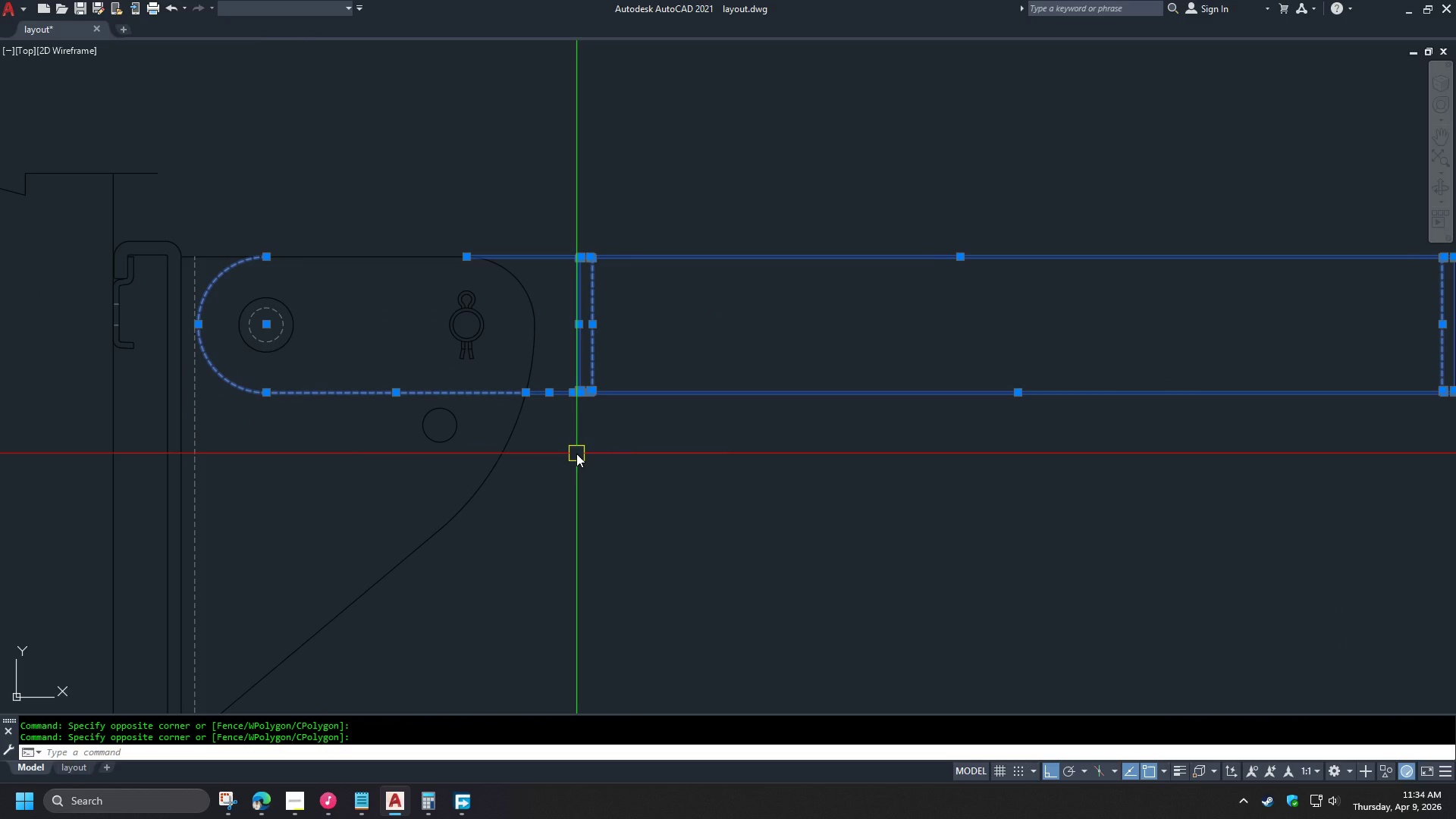 
wait(5.03)
 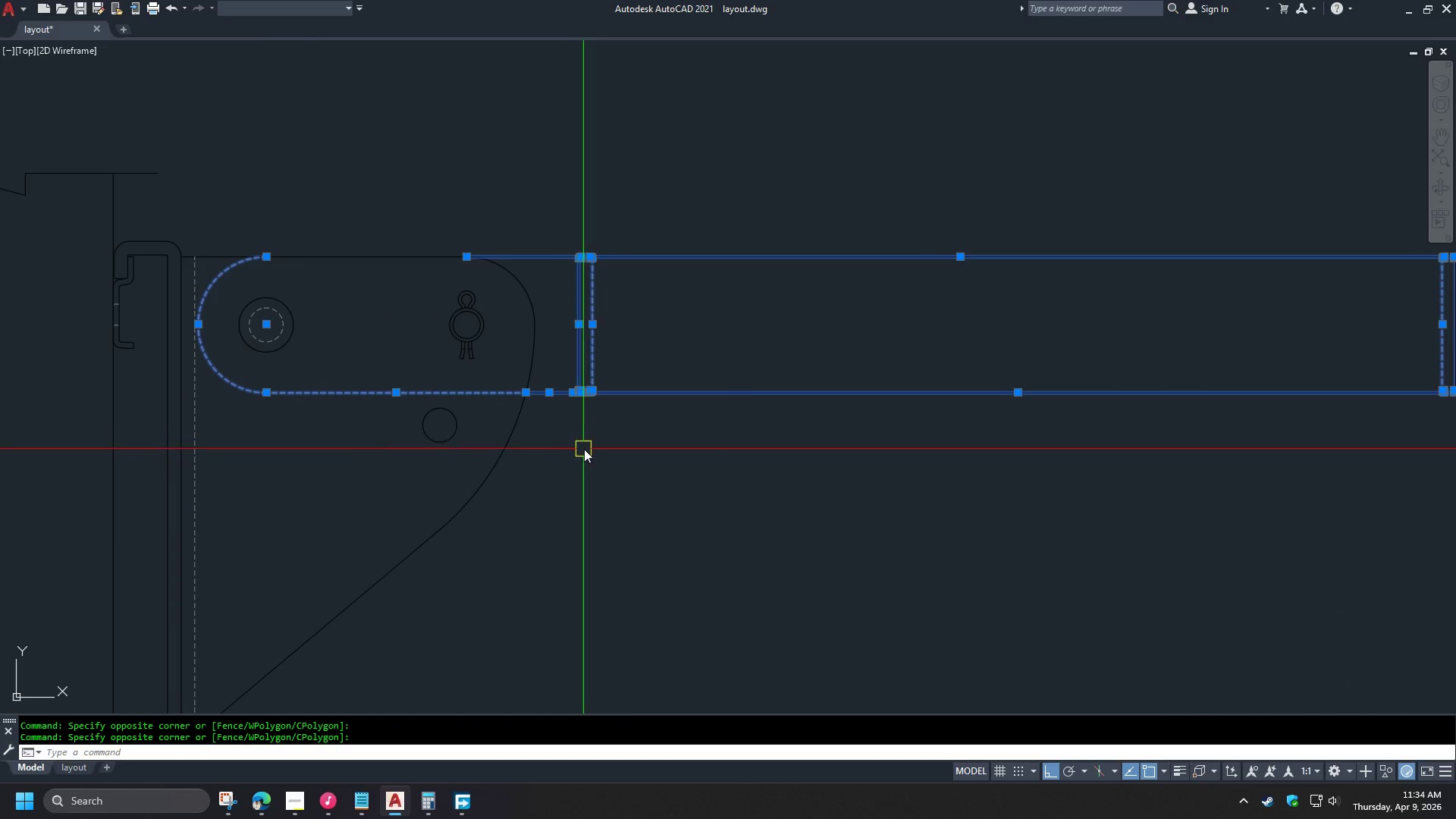 
type(ro )
 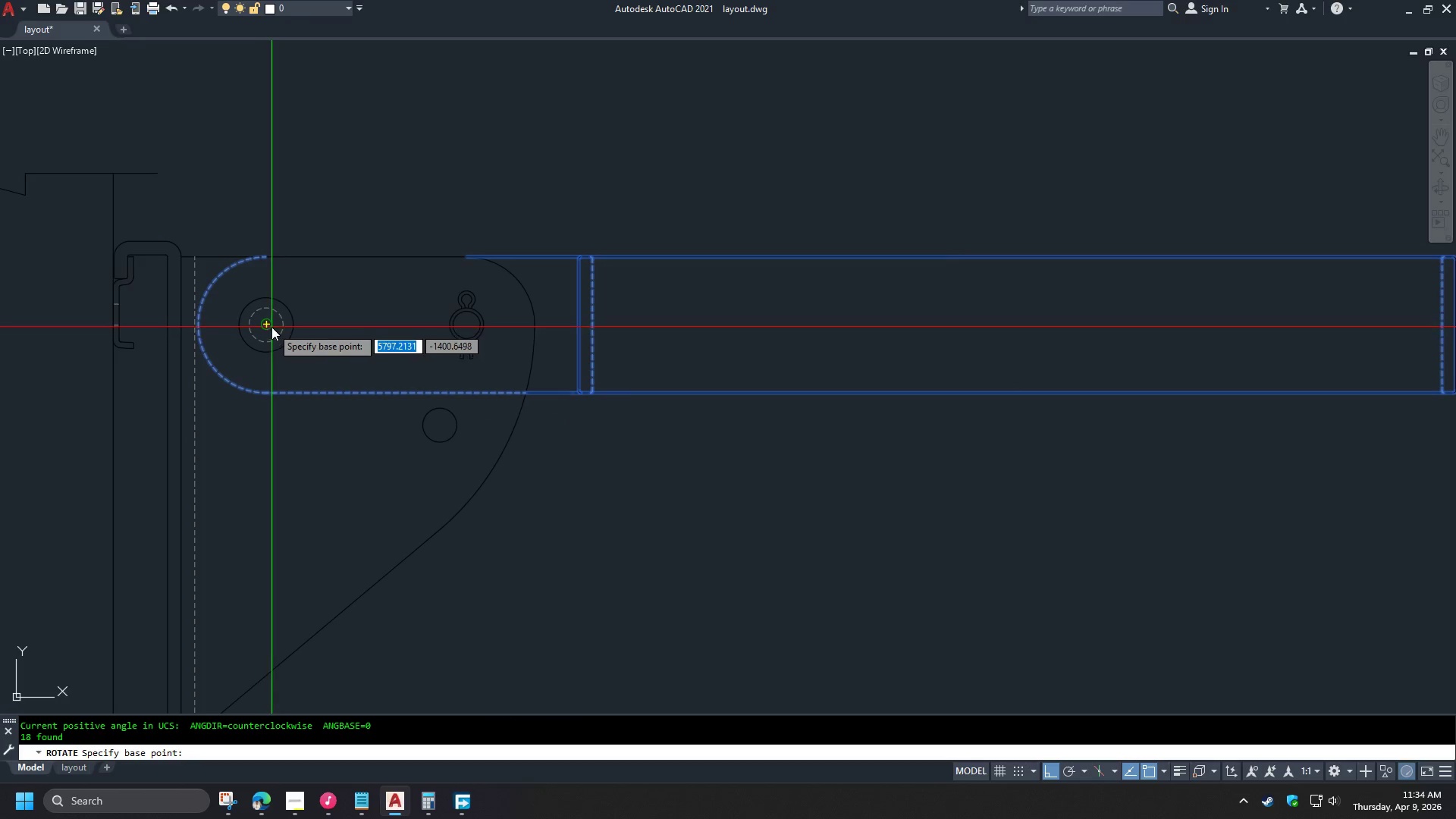 
left_click([270, 325])
 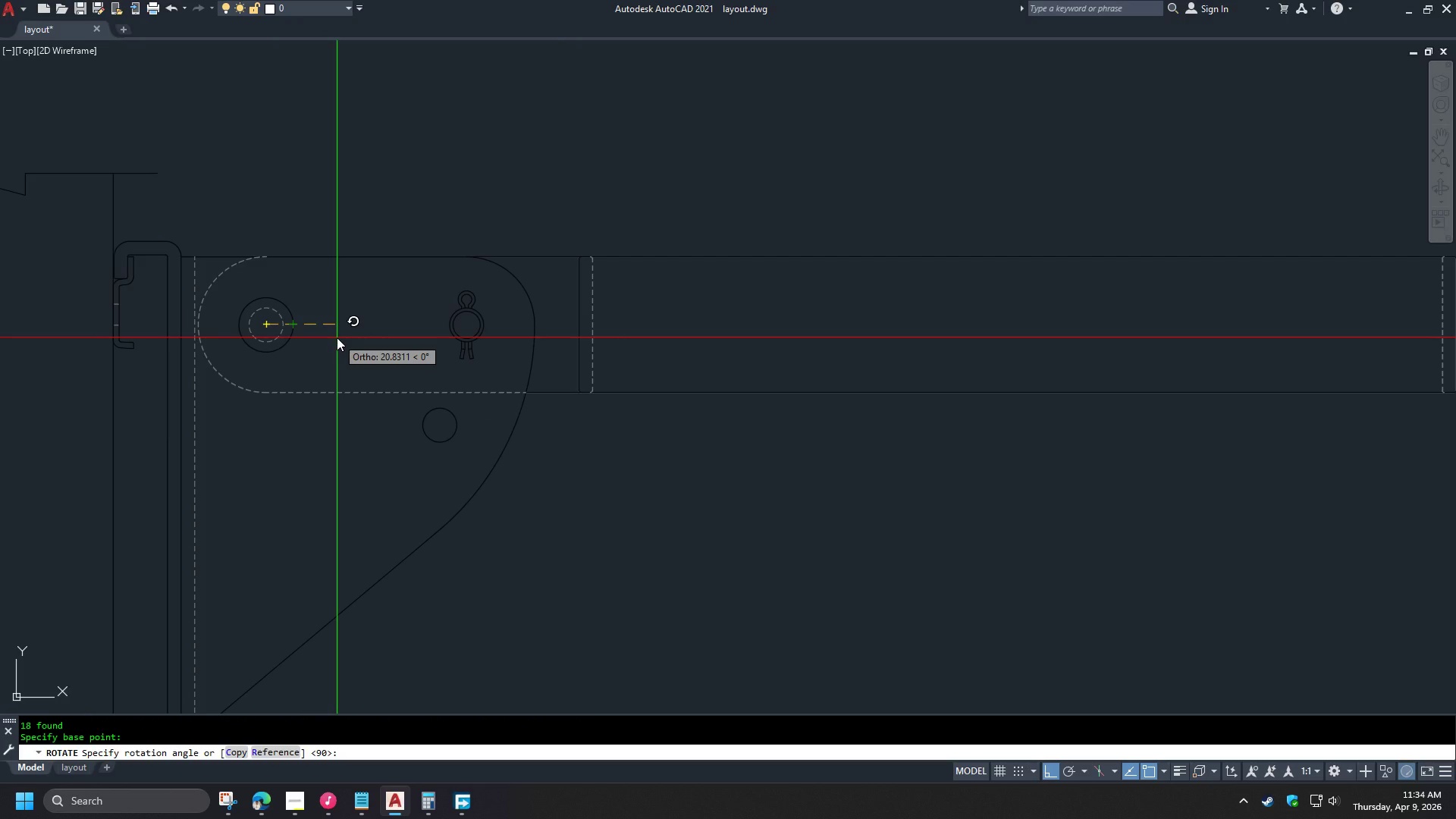 
key(C)
 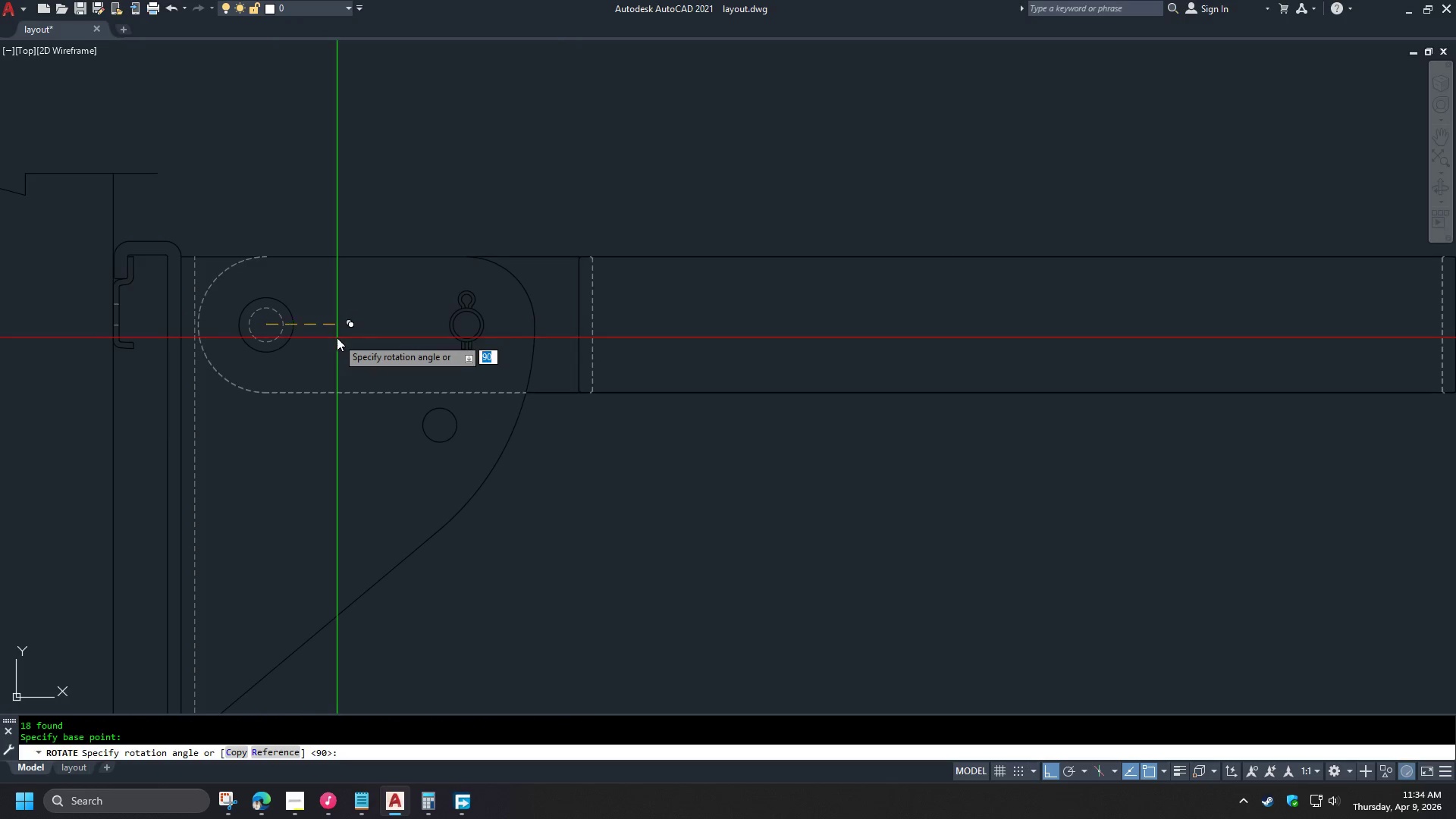 
key(Space)
 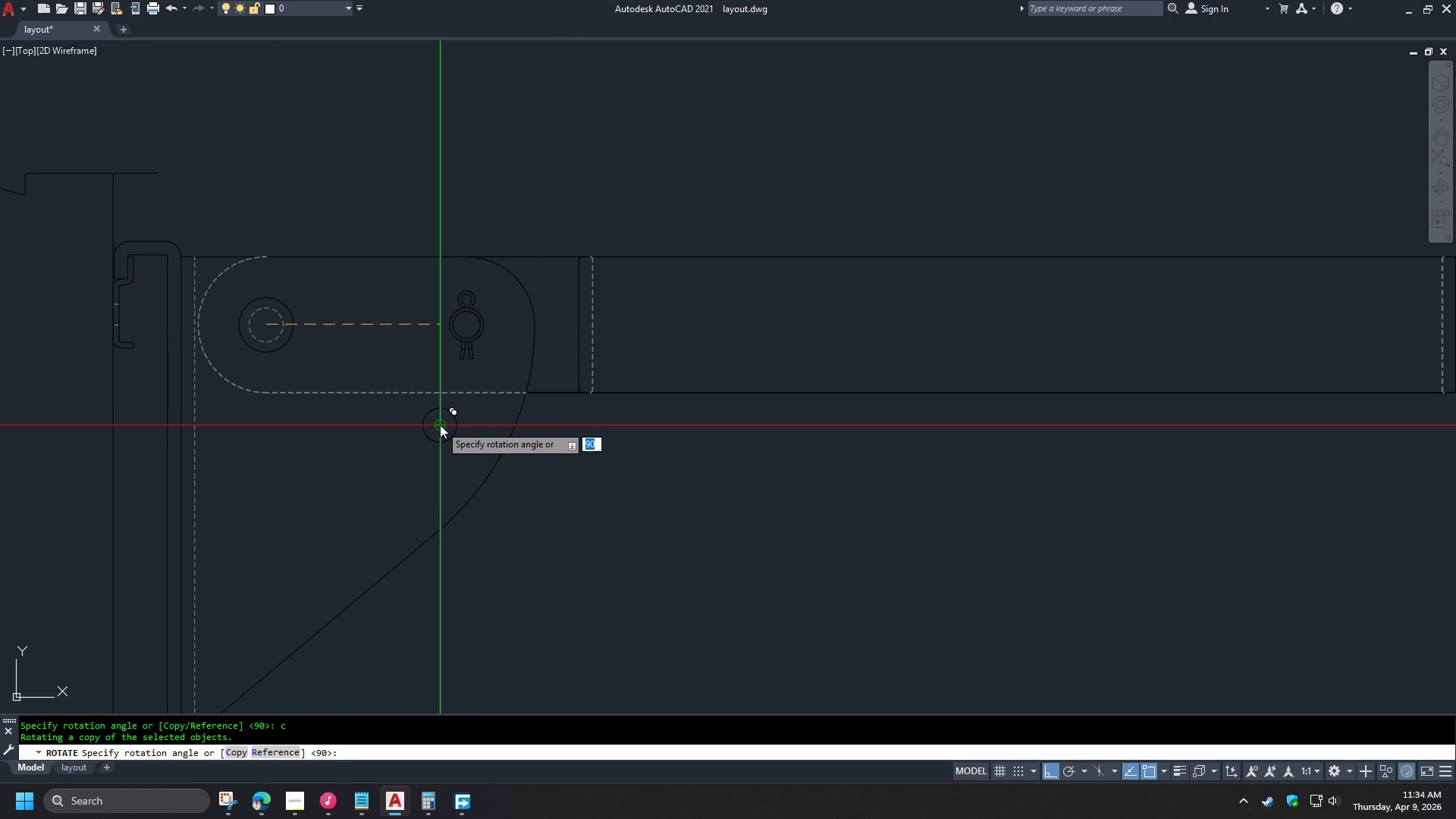 
left_click([440, 425])
 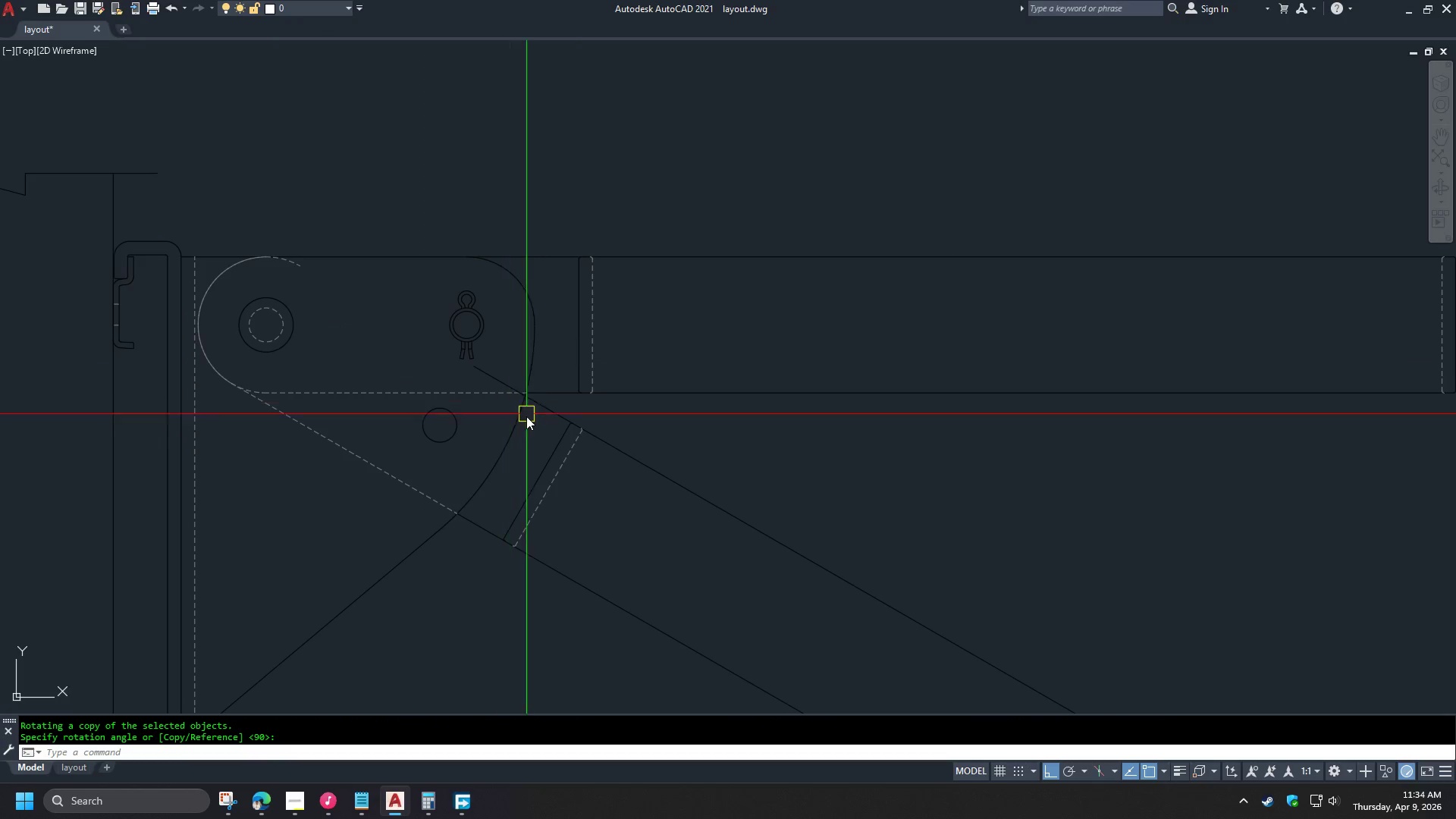 
type(tr )
 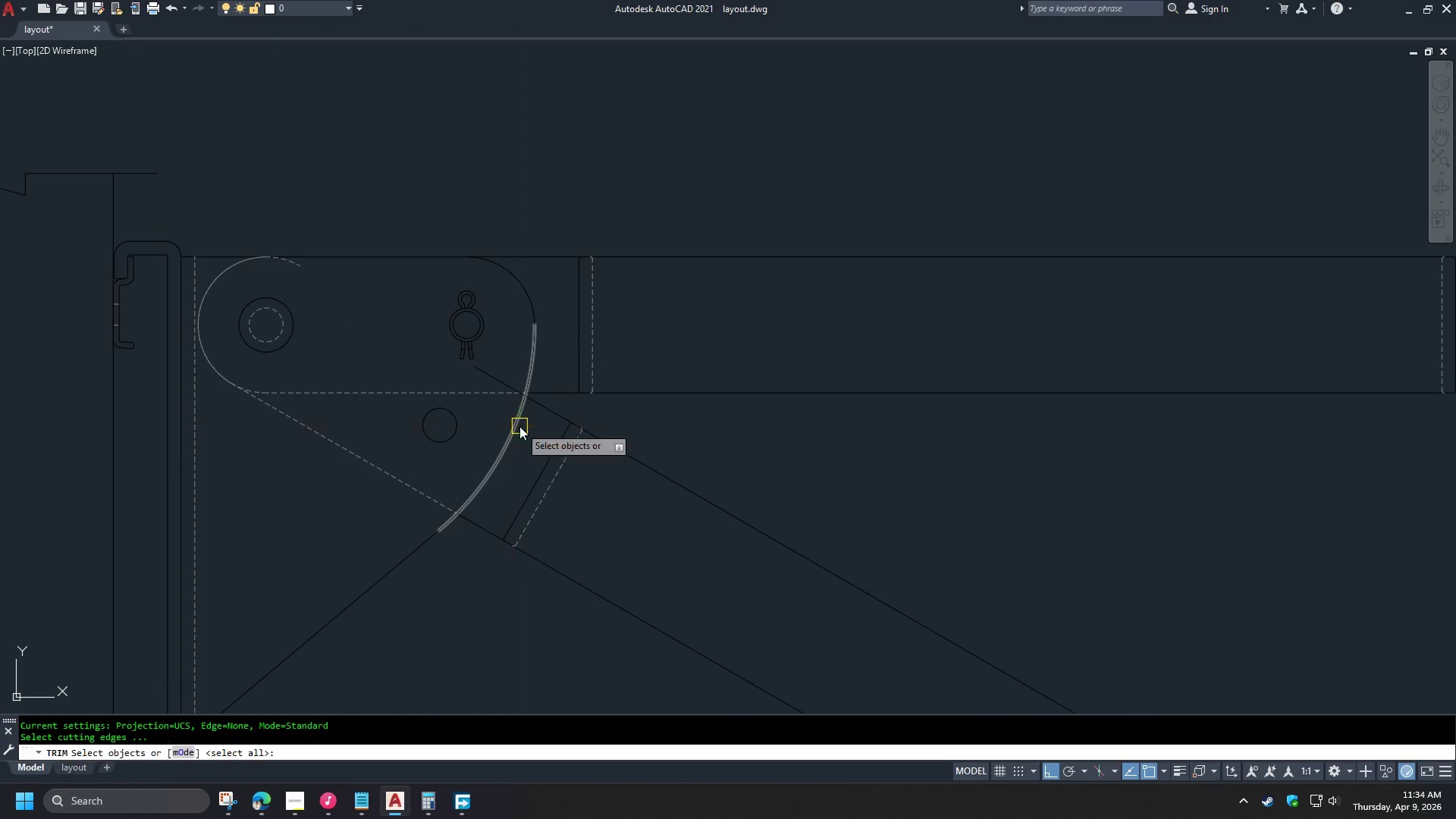 
left_click([519, 426])
 